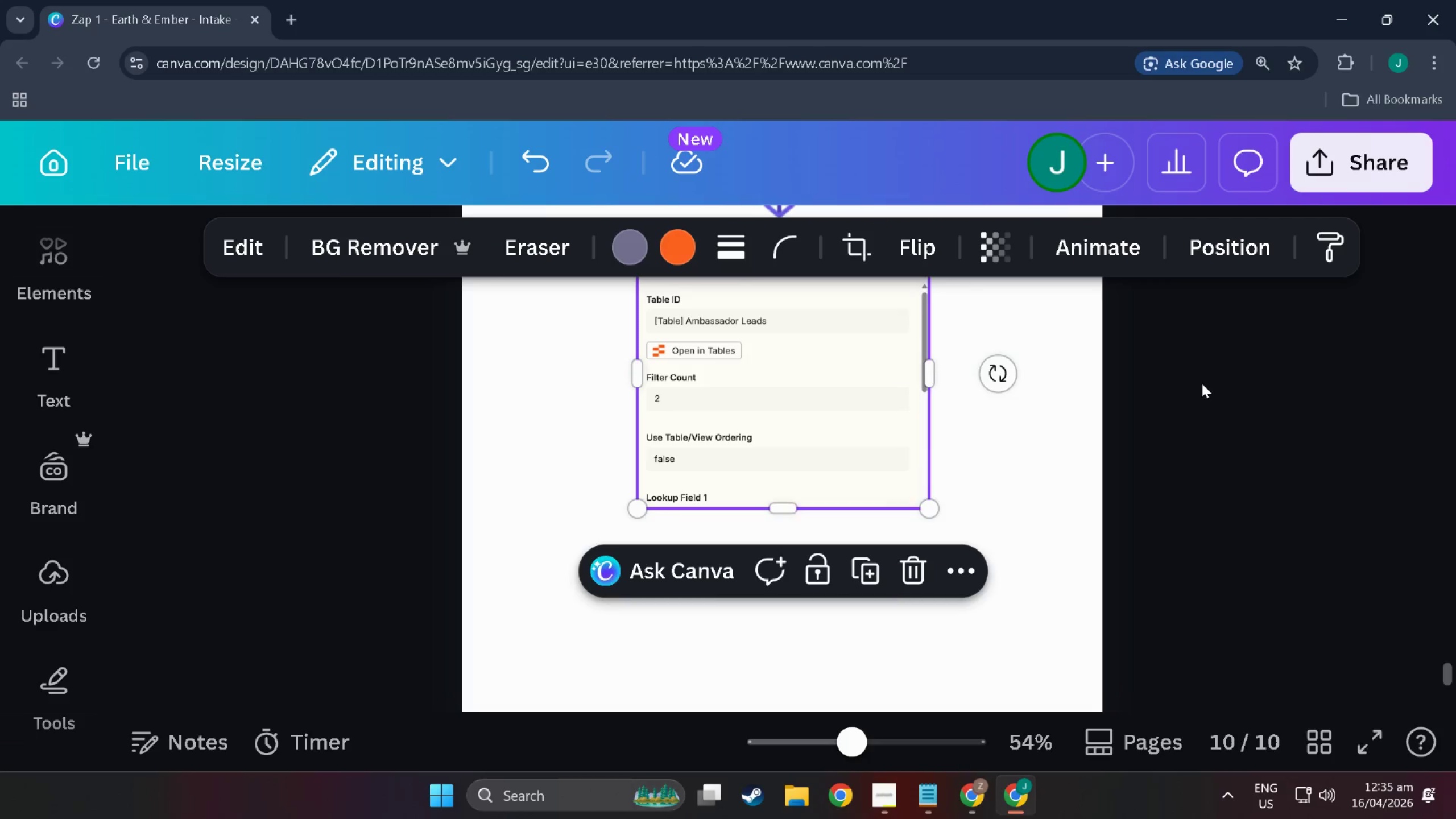 
left_click([1202, 383])
 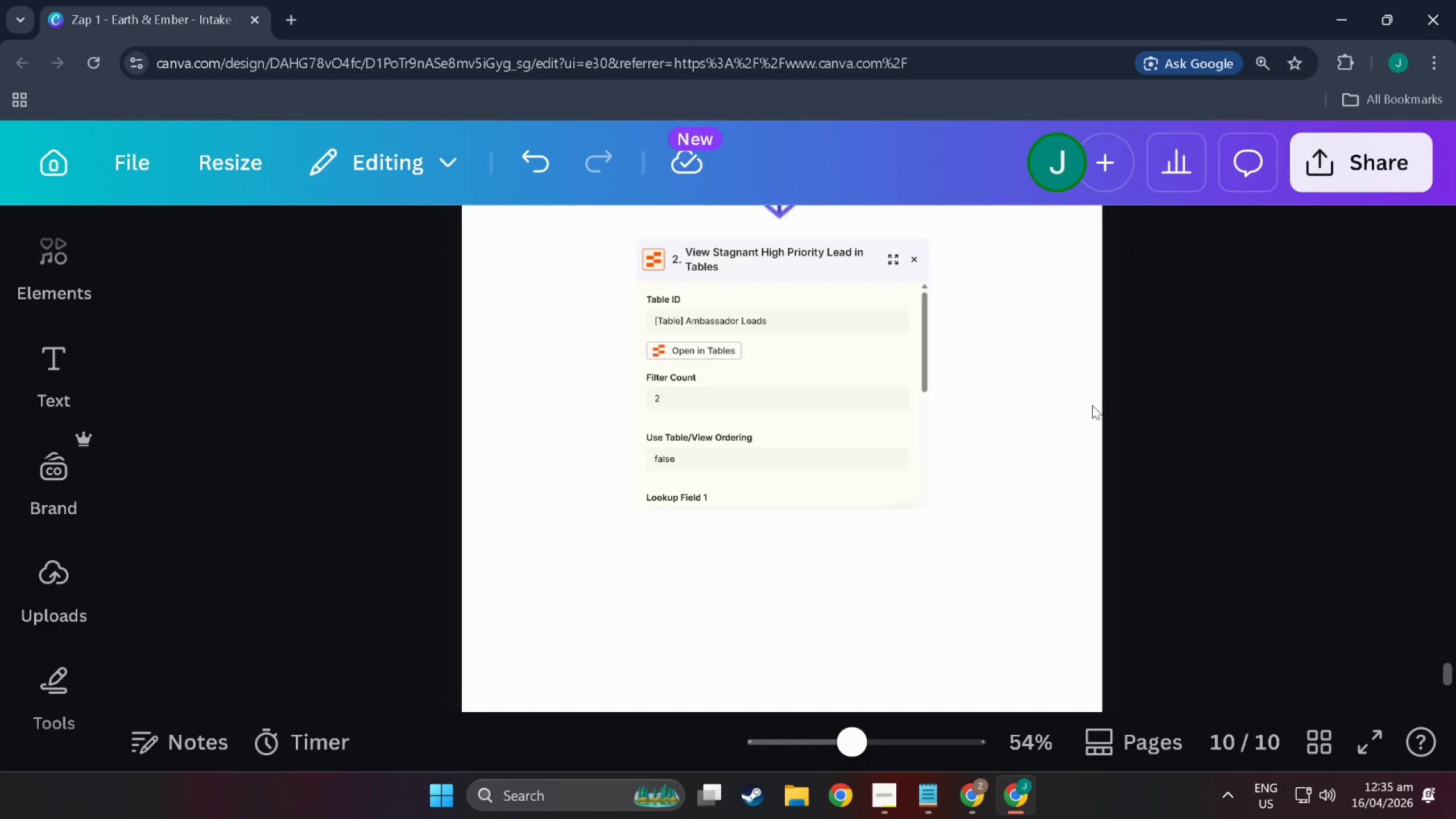 
key(Alt+Tab)
 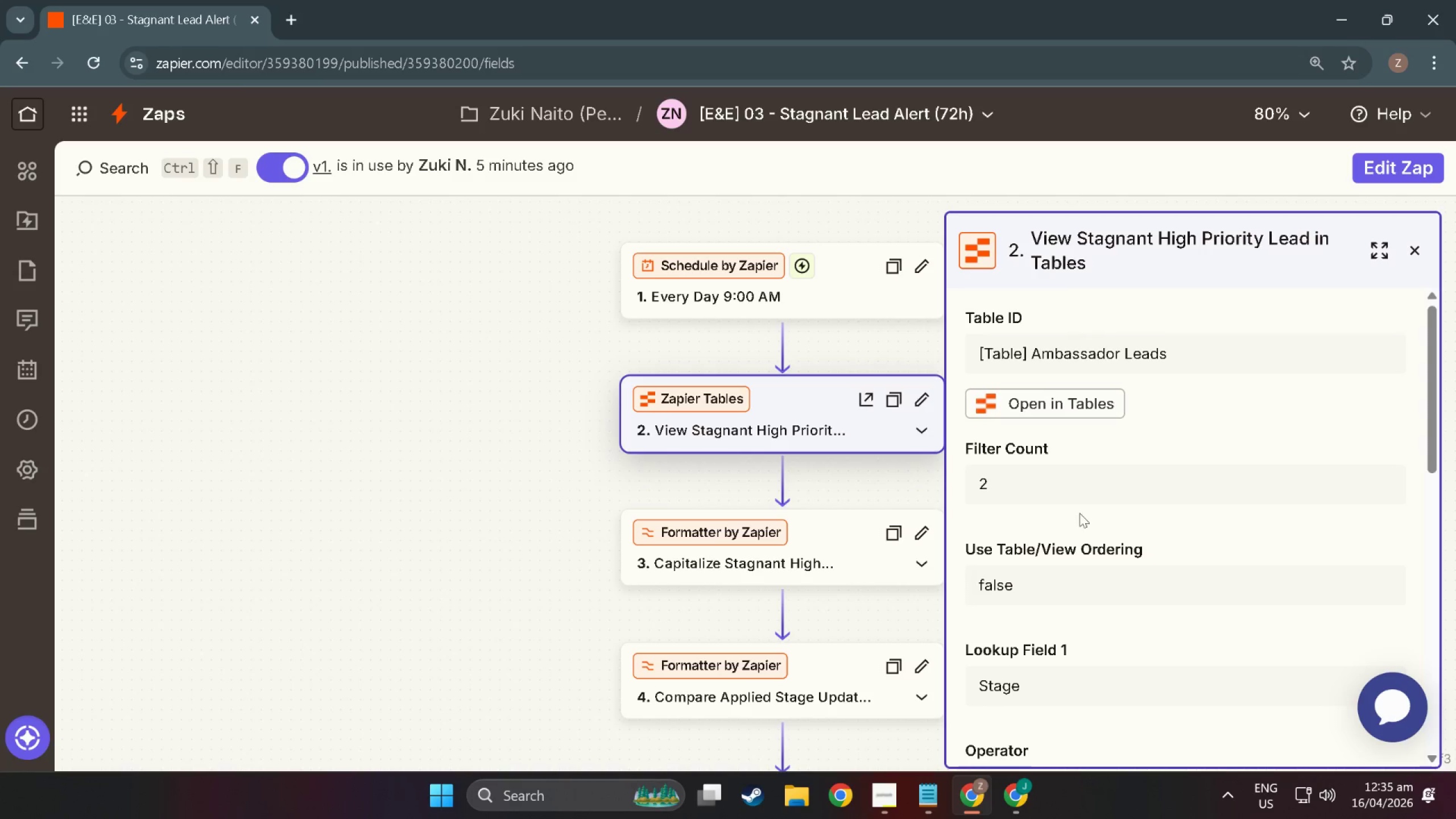 
scroll: coordinate [1099, 514], scroll_direction: down, amount: 10.0
 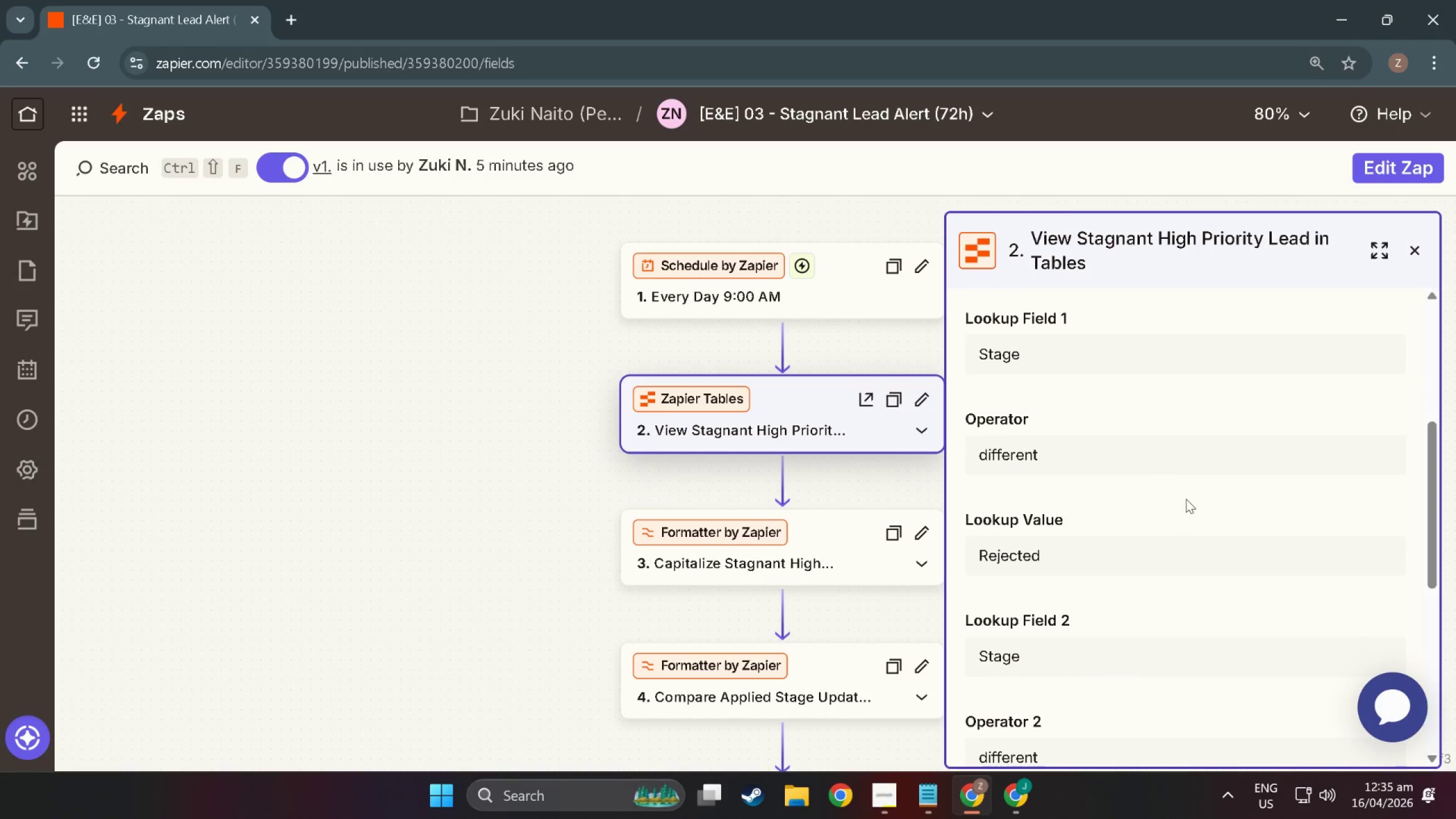 
key(Alt+Tab)
 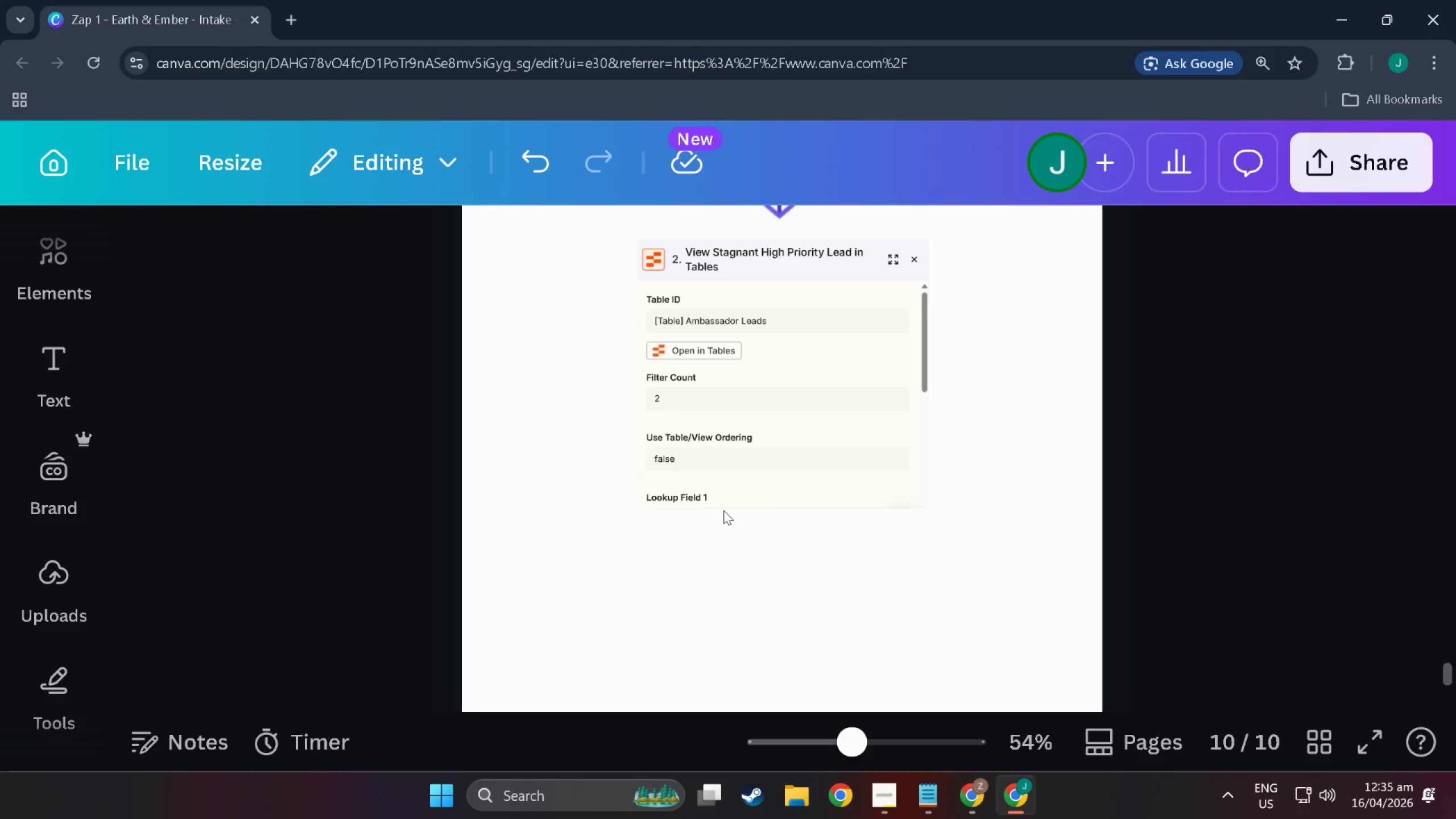 
key(Alt+AltLeft)
 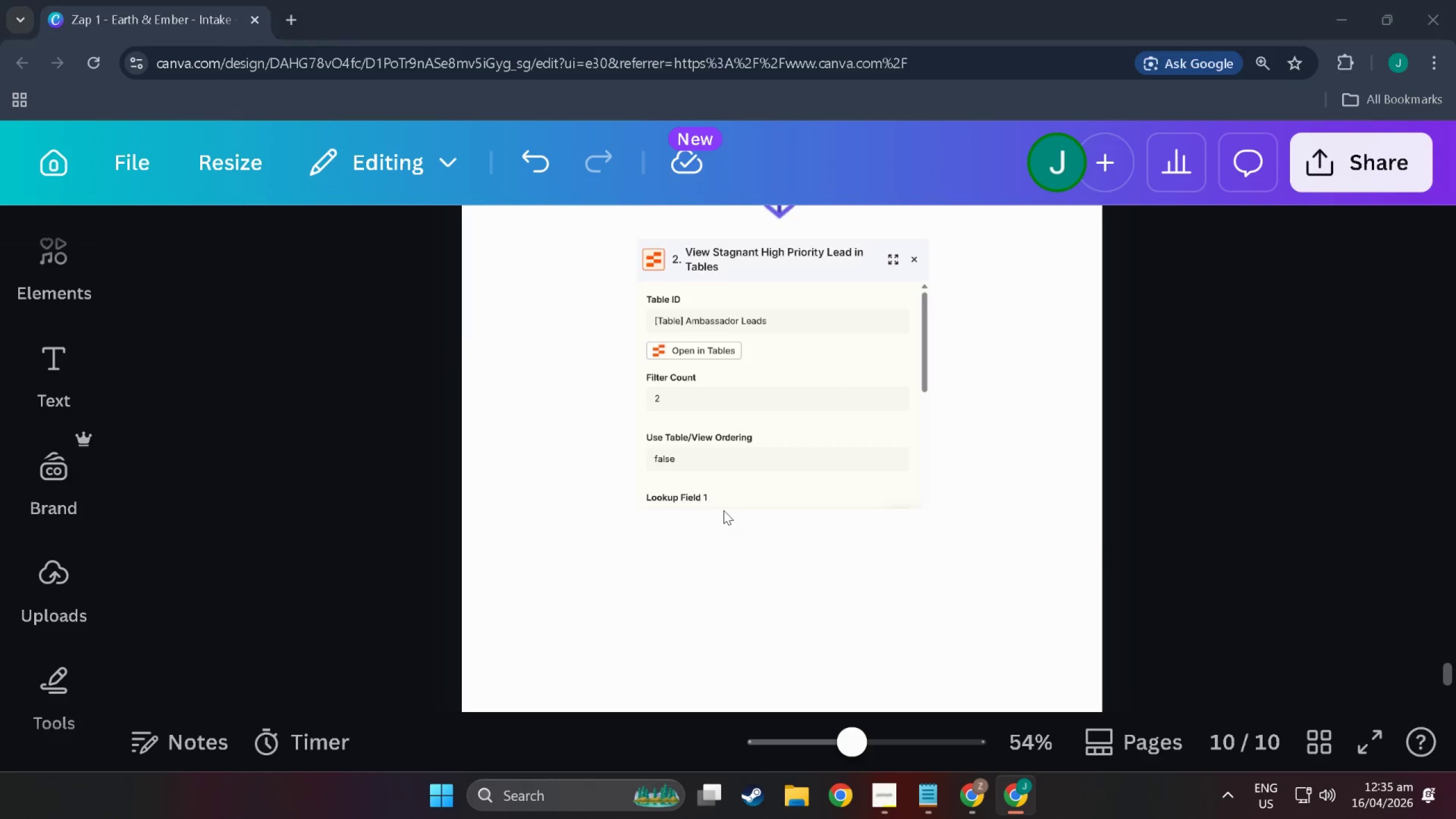 
key(Alt+Tab)
 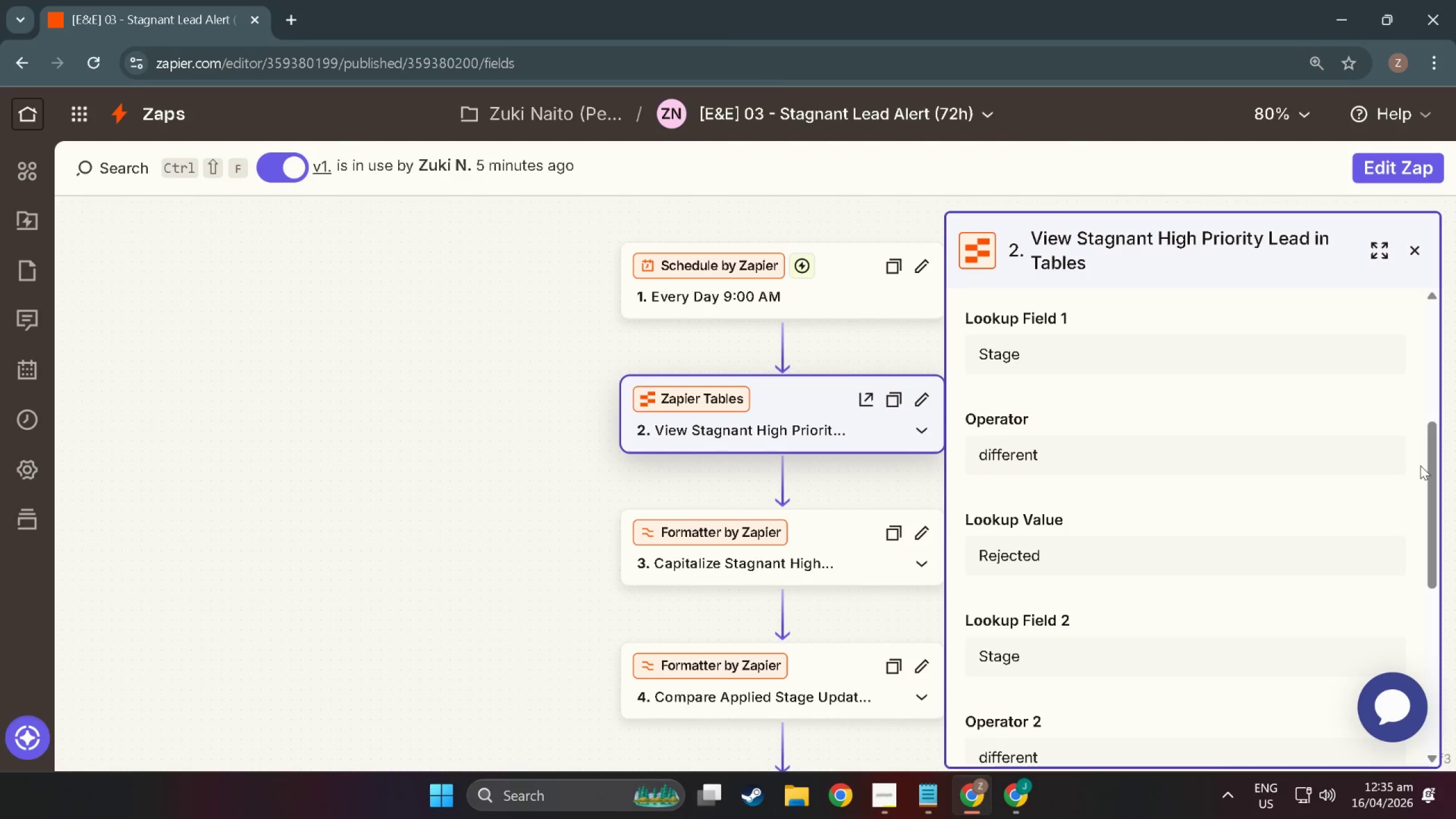 
left_click_drag(start_coordinate=[1430, 472], to_coordinate=[1432, 493])
 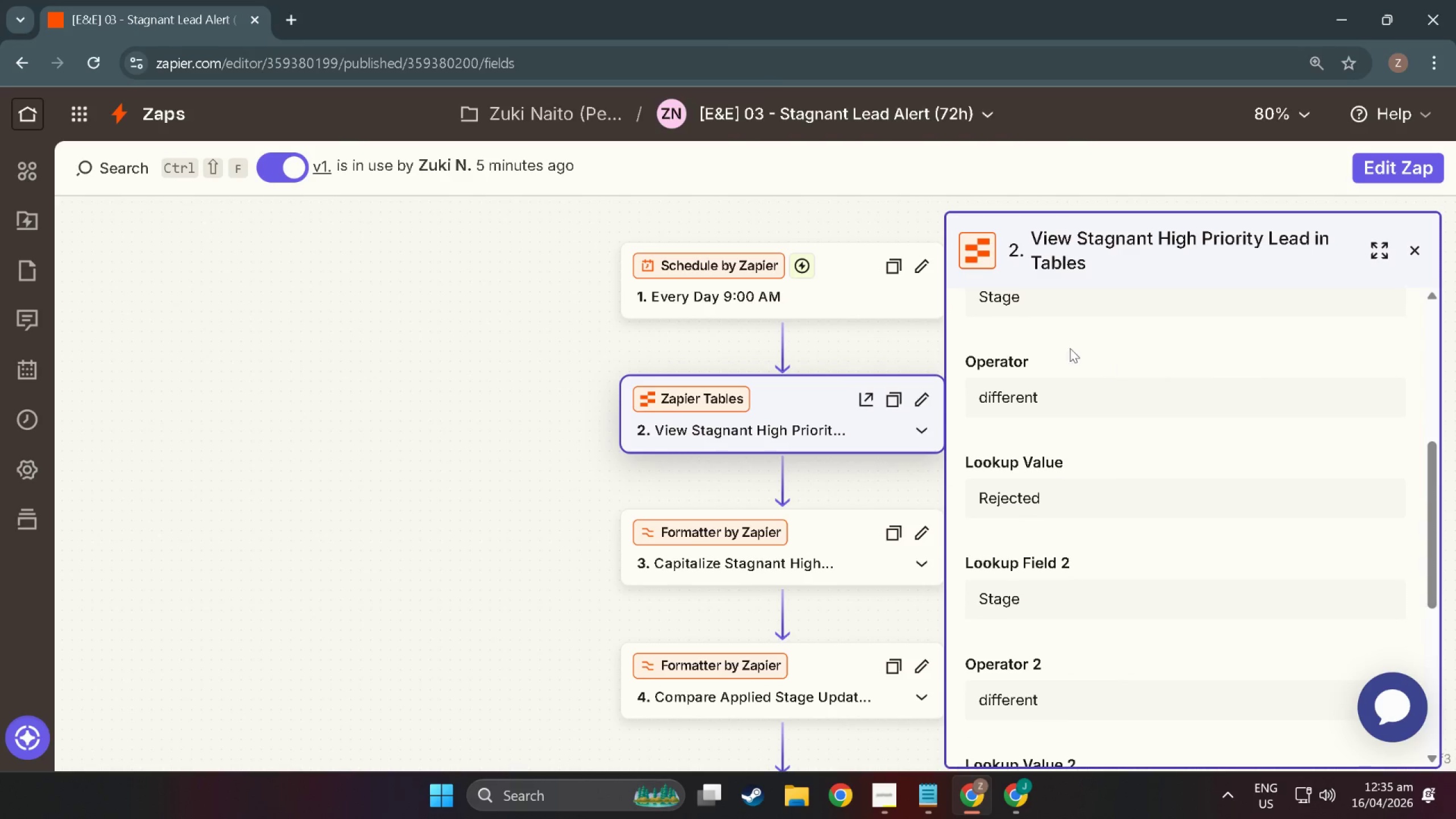 
key(Meta+MetaLeft)
 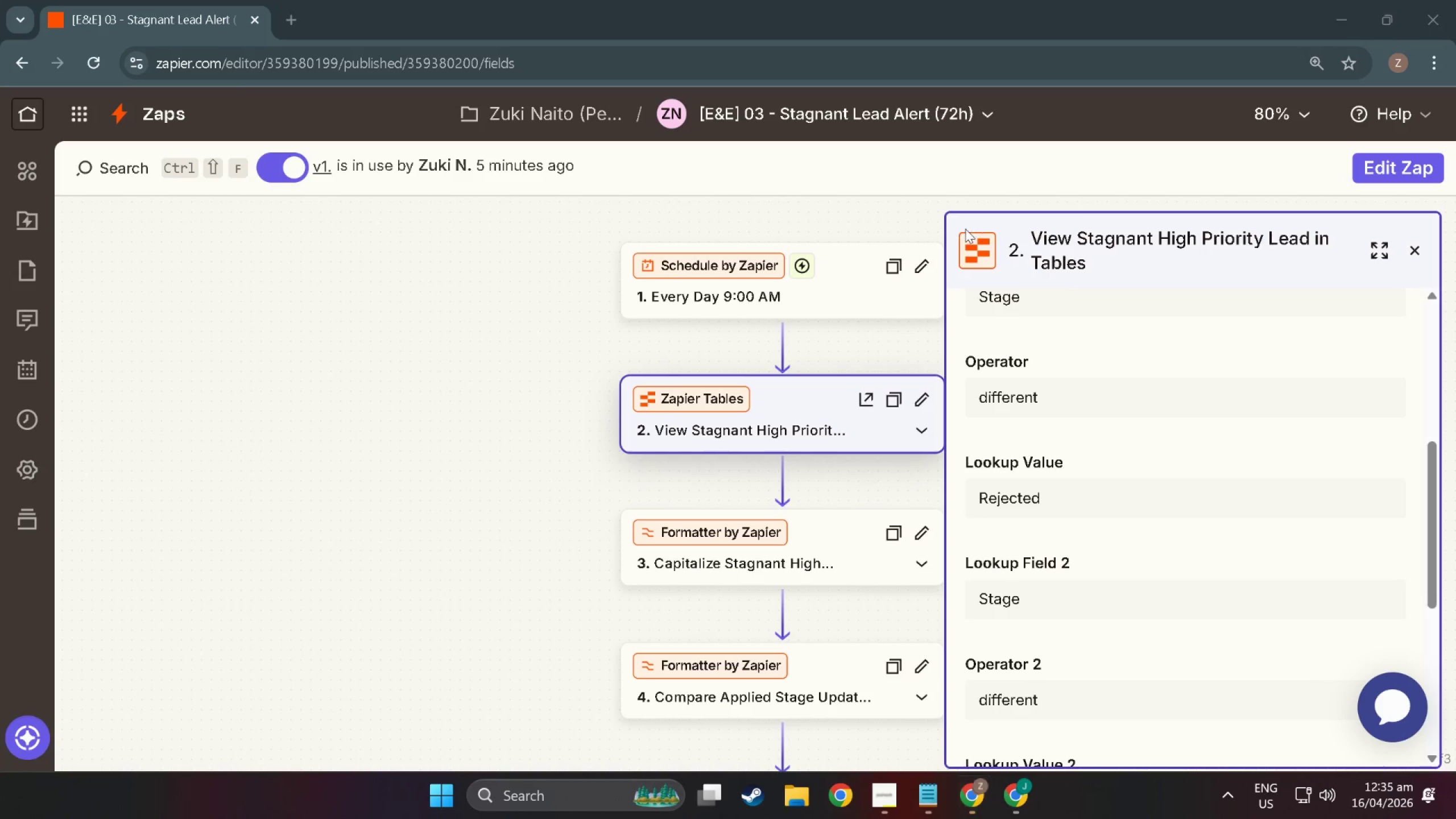 
key(Meta+Shift+ShiftLeft)
 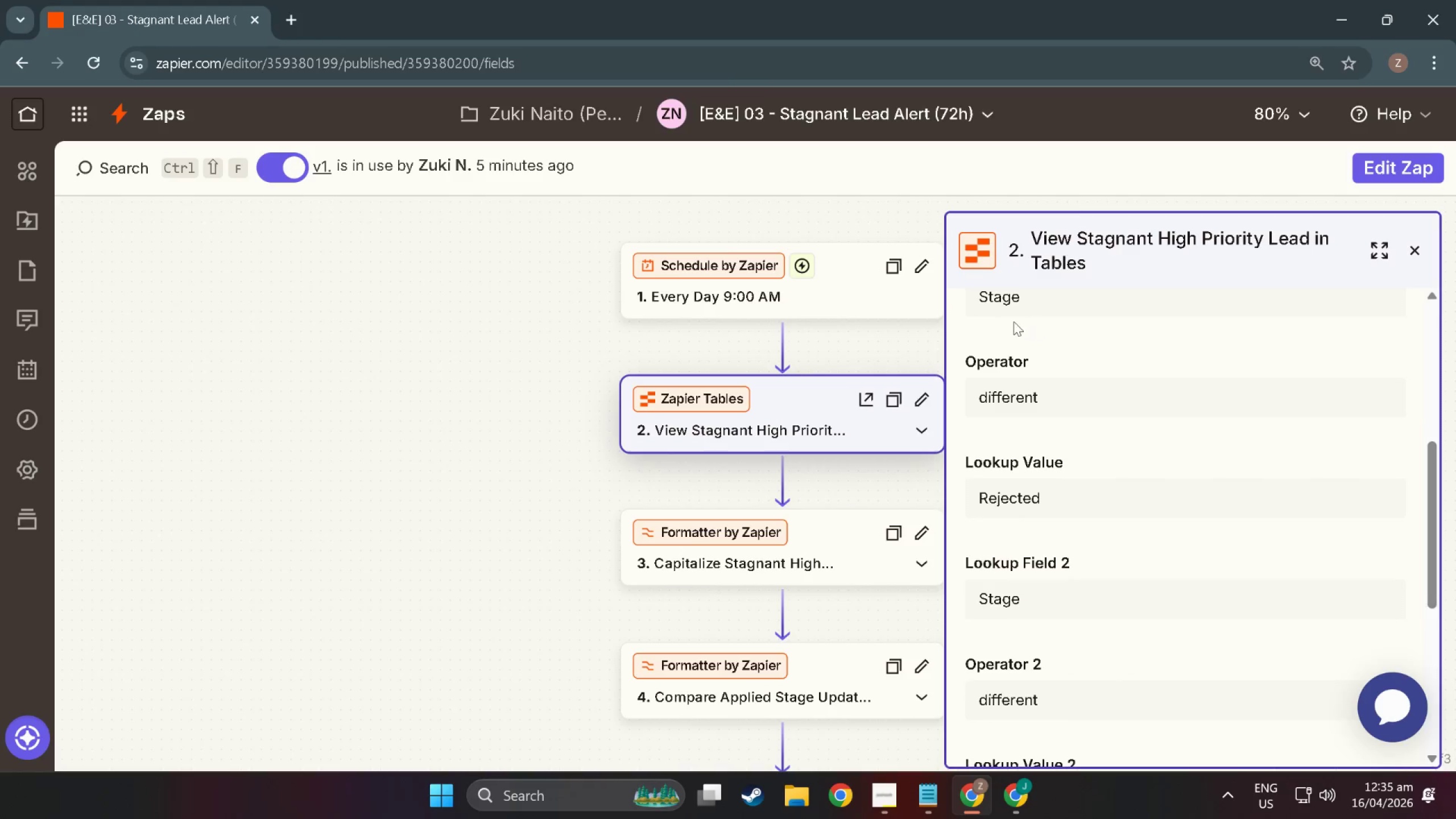 
key(Meta+Shift+S)
 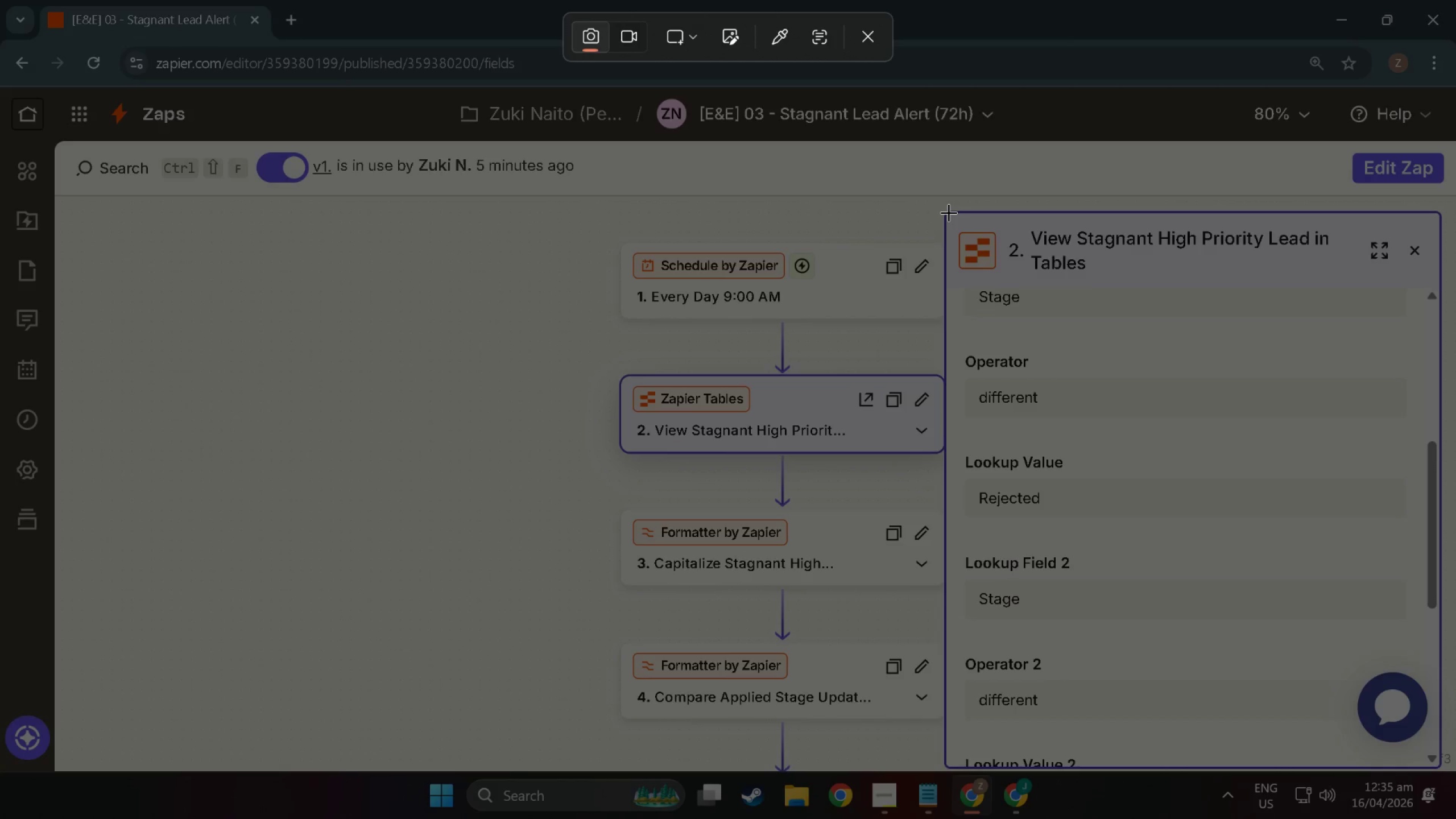 
left_click_drag(start_coordinate=[952, 214], to_coordinate=[1436, 751])
 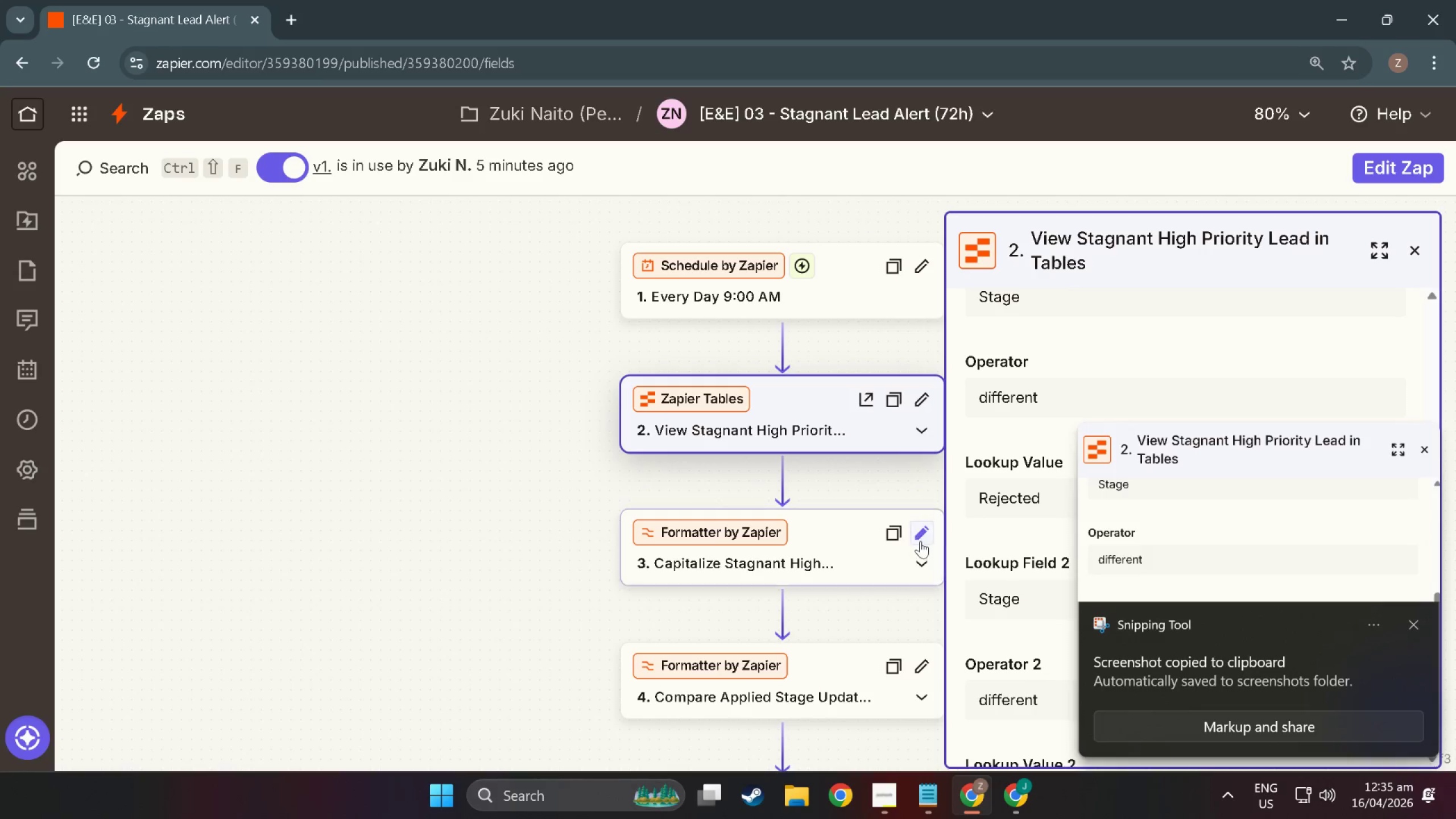 
key(Alt+Tab)
 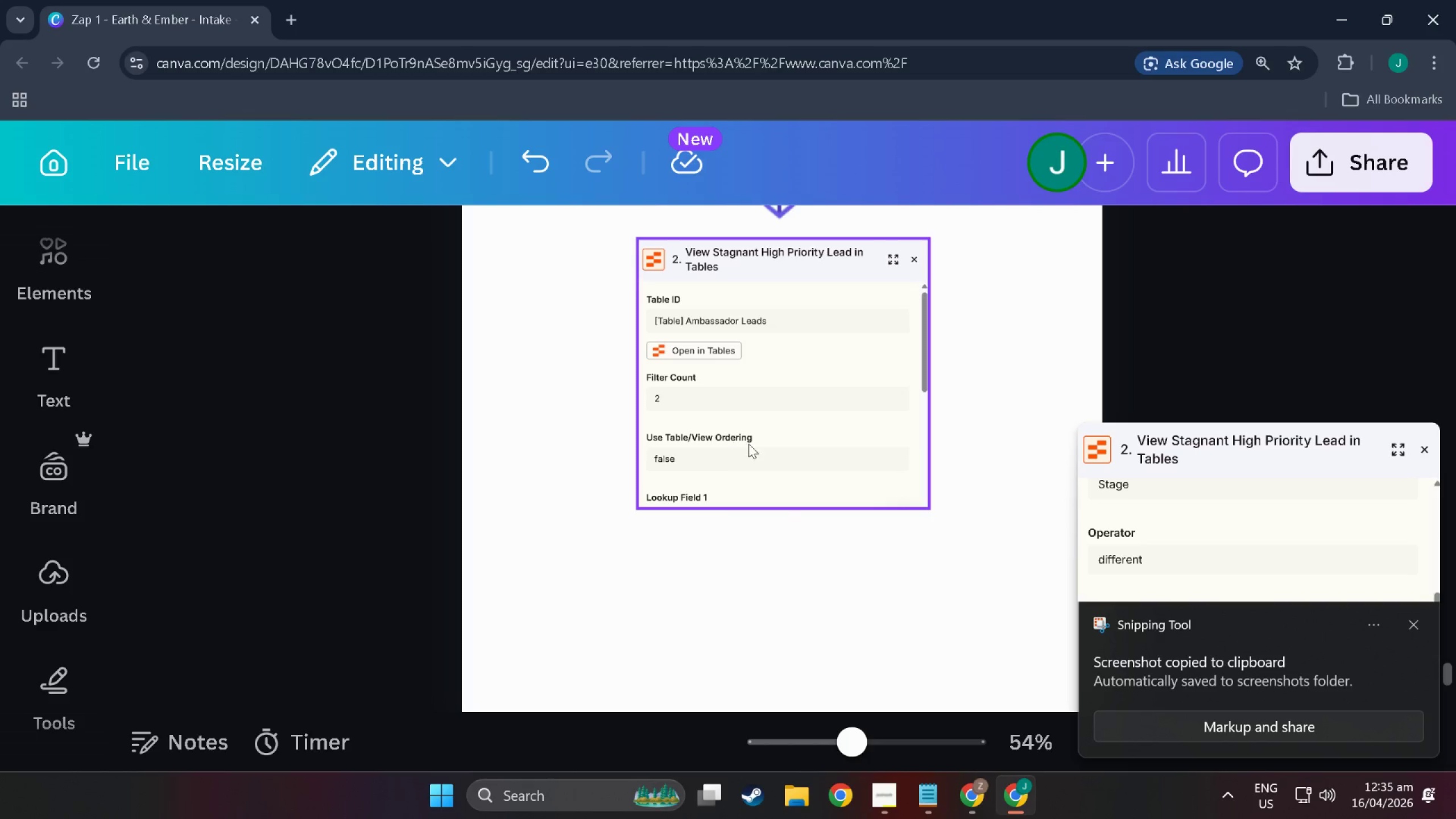 
left_click([779, 531])
 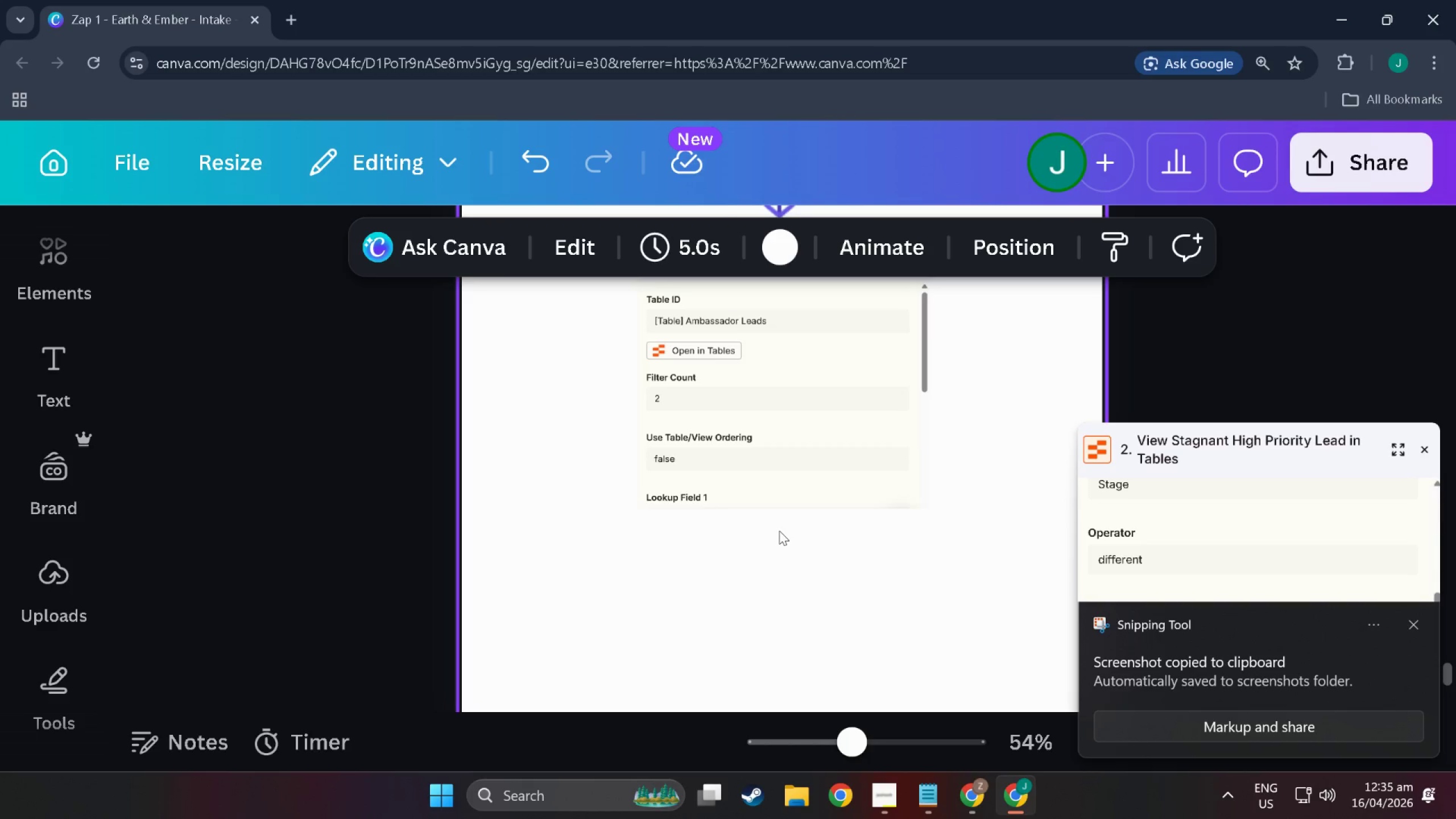 
key(Control+V)
 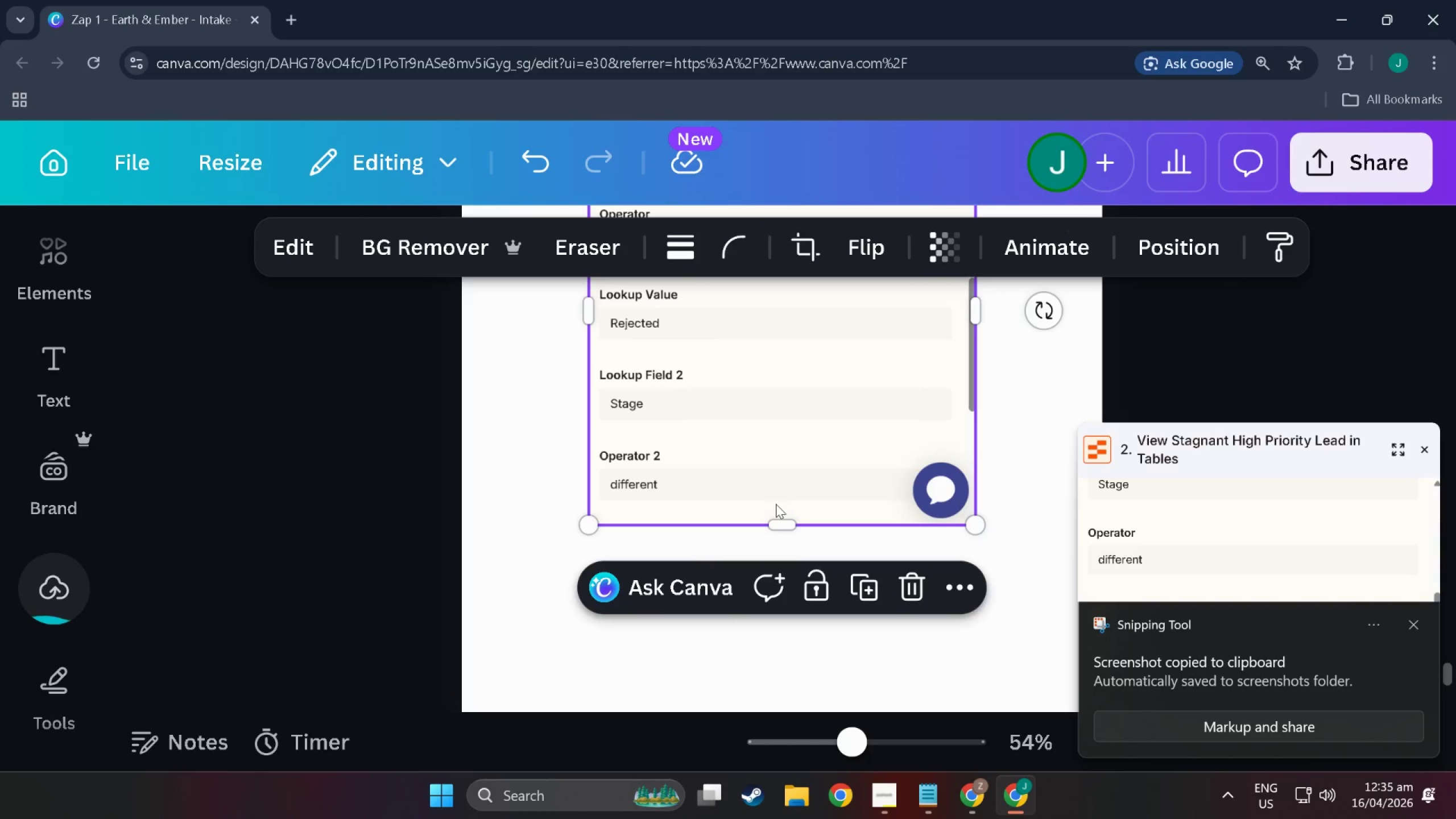 
scroll: coordinate [770, 440], scroll_direction: up, amount: 10.0
 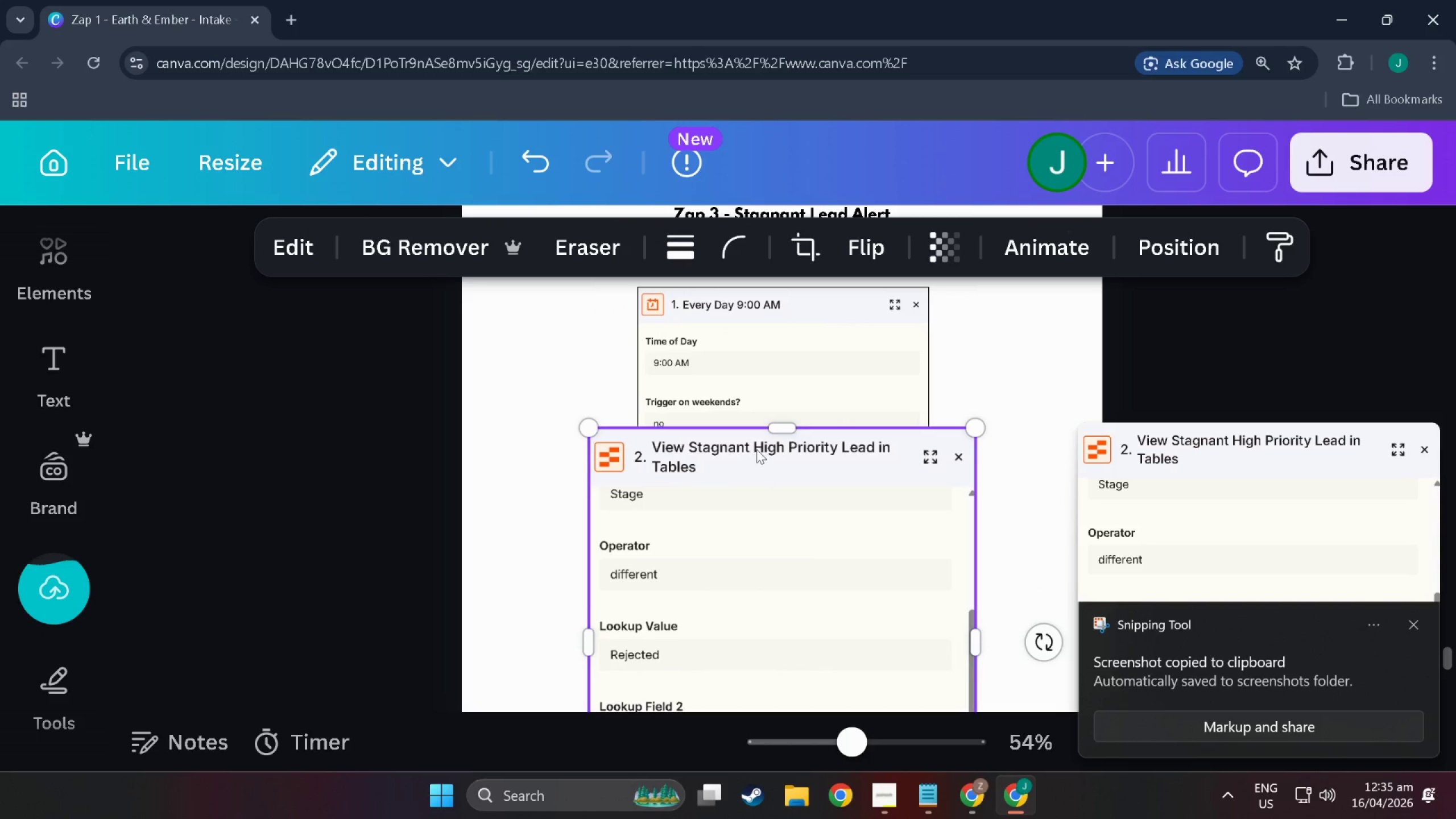 
left_click_drag(start_coordinate=[757, 452], to_coordinate=[840, 473])
 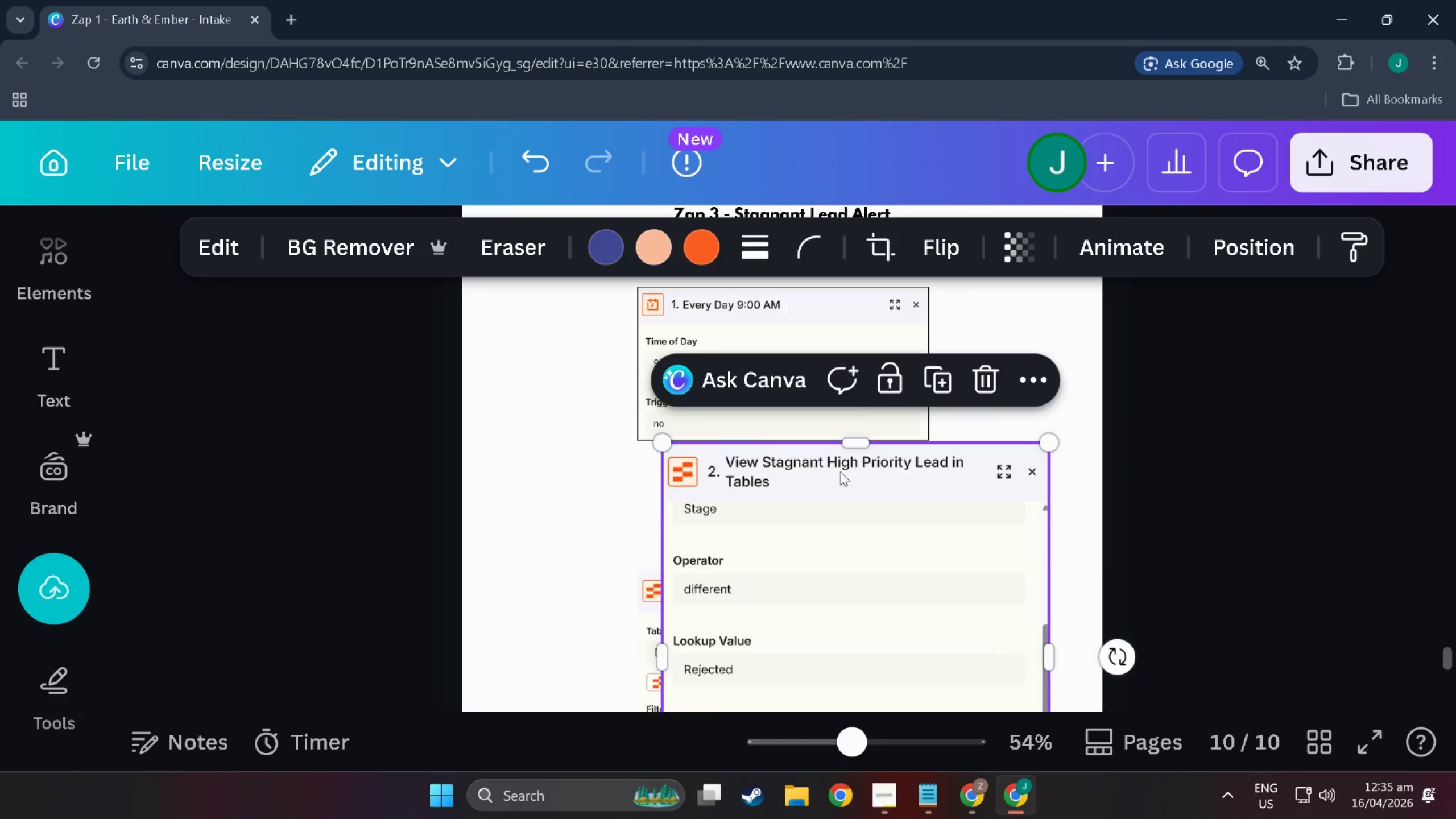 
left_click_drag(start_coordinate=[850, 434], to_coordinate=[806, 572])
 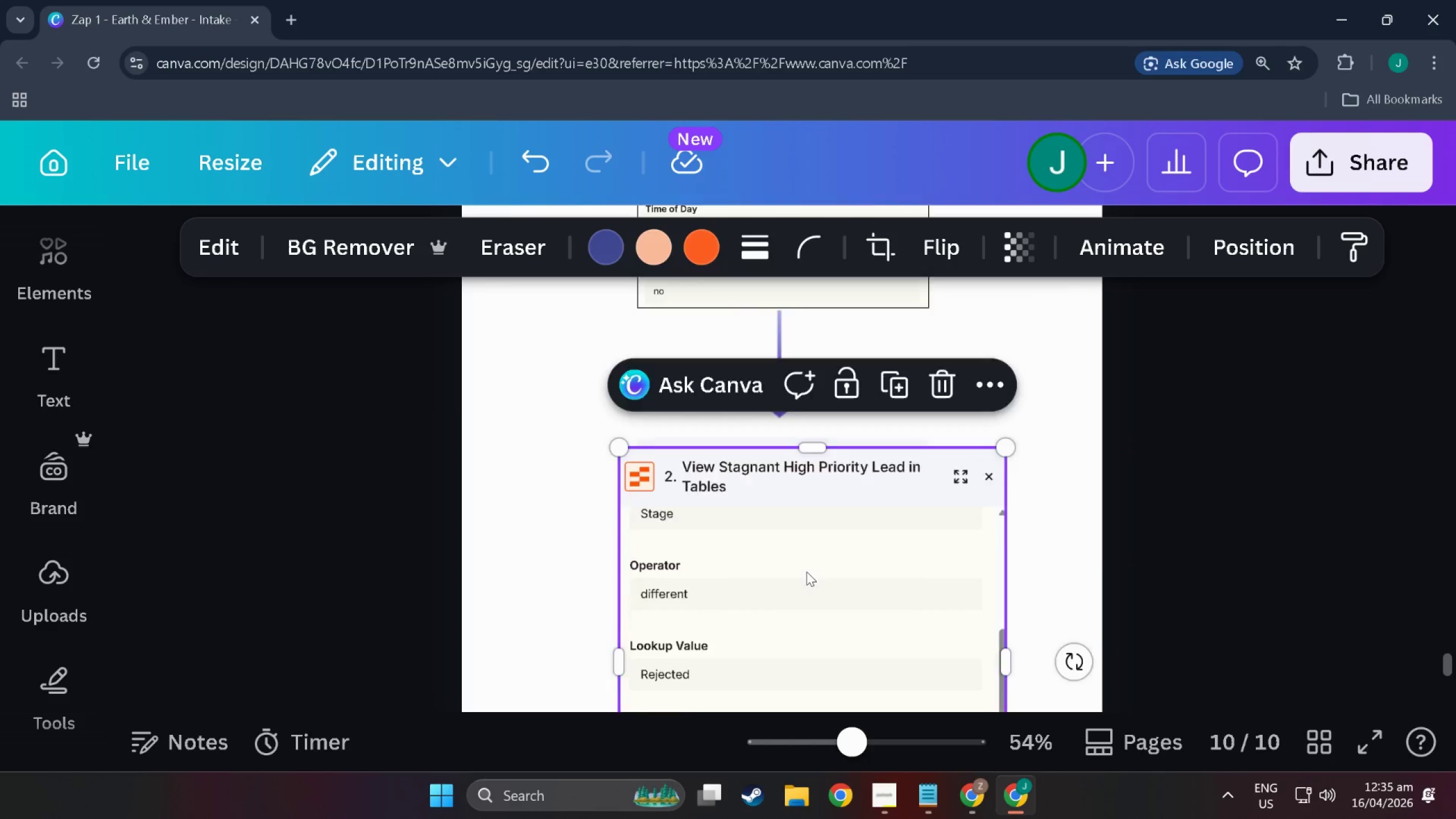 
scroll: coordinate [792, 532], scroll_direction: down, amount: 8.0
 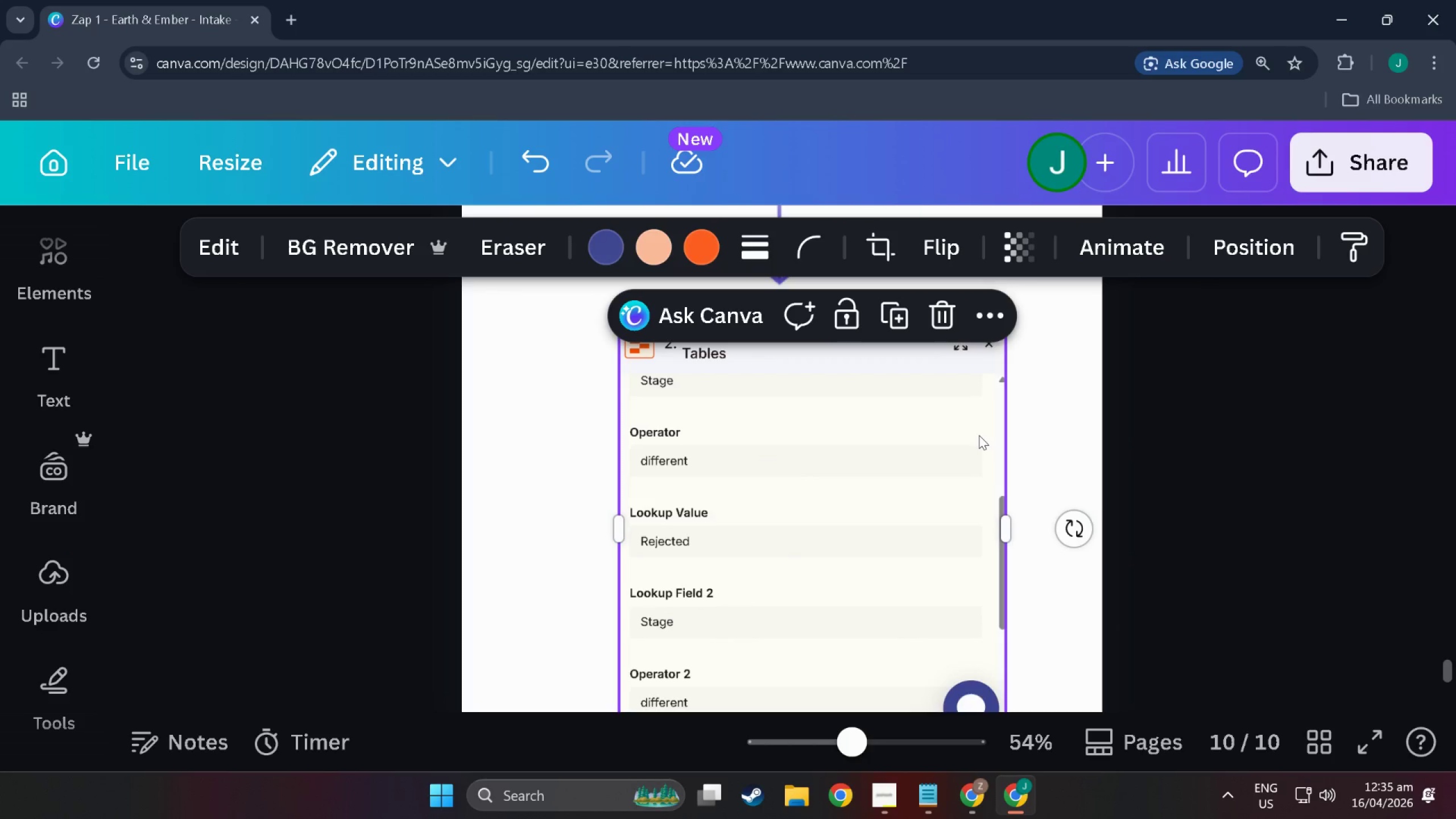 
left_click([1038, 406])
 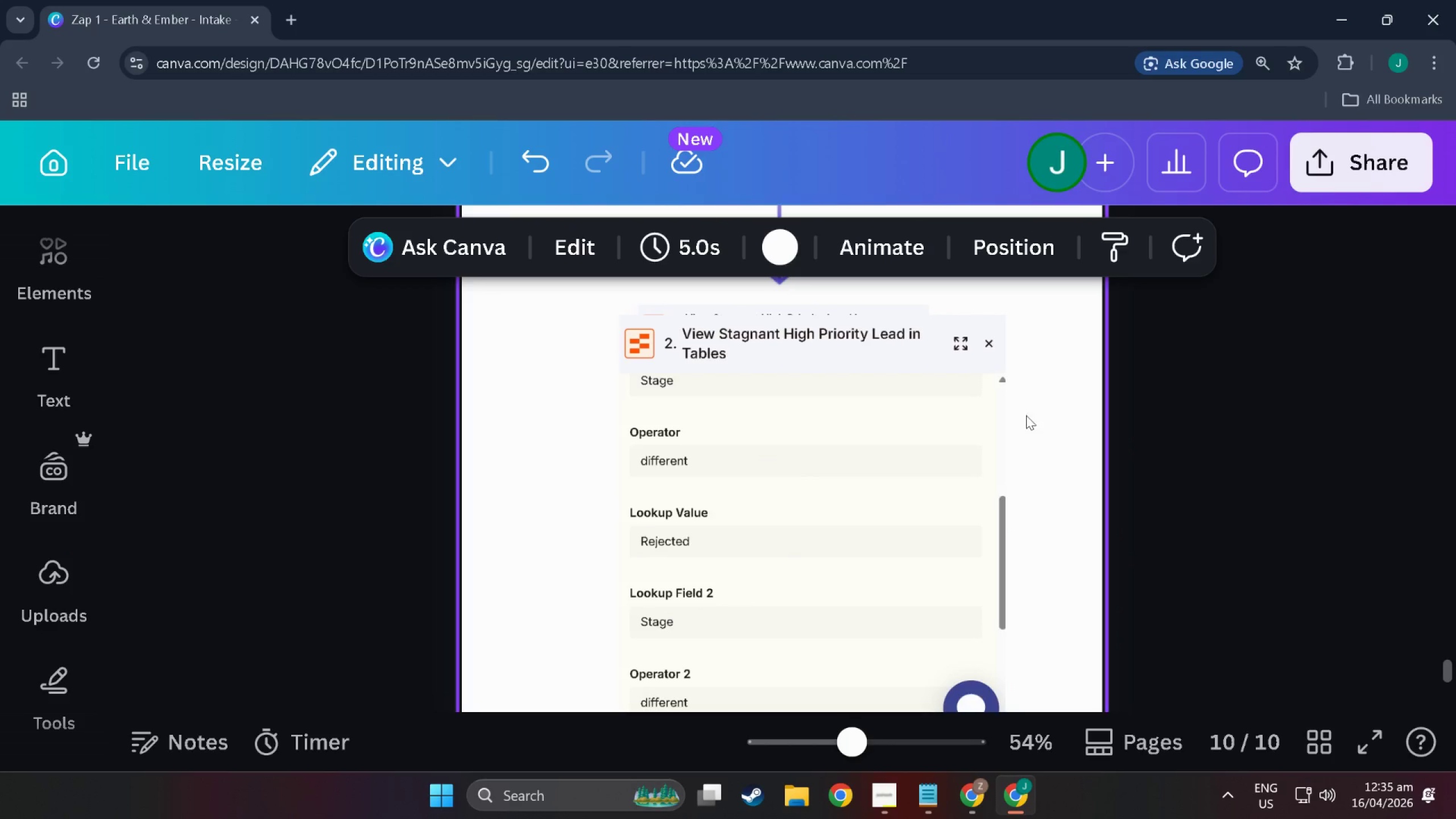 
key(Alt+Tab)
 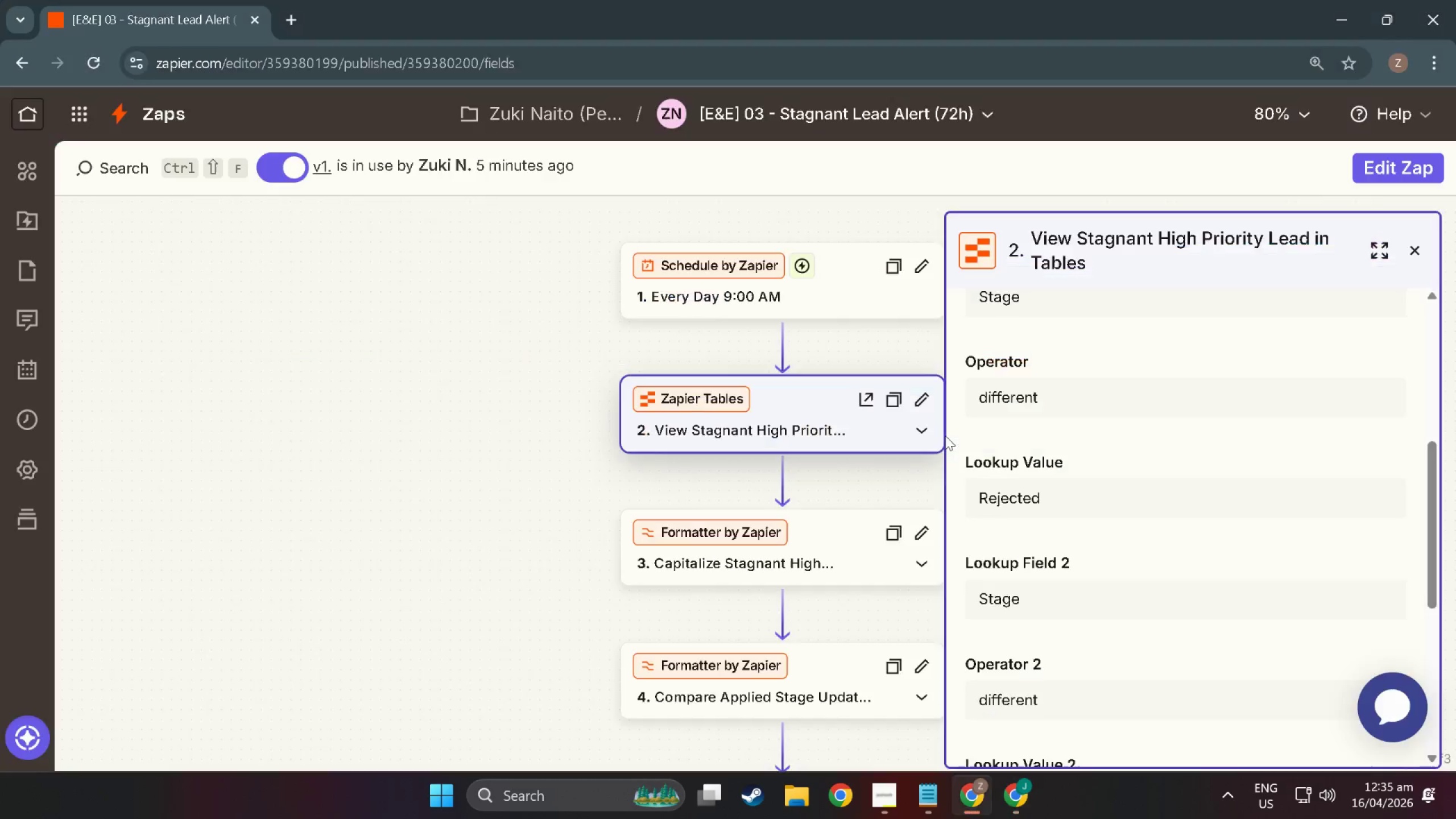 
scroll: coordinate [945, 435], scroll_direction: down, amount: 2.0
 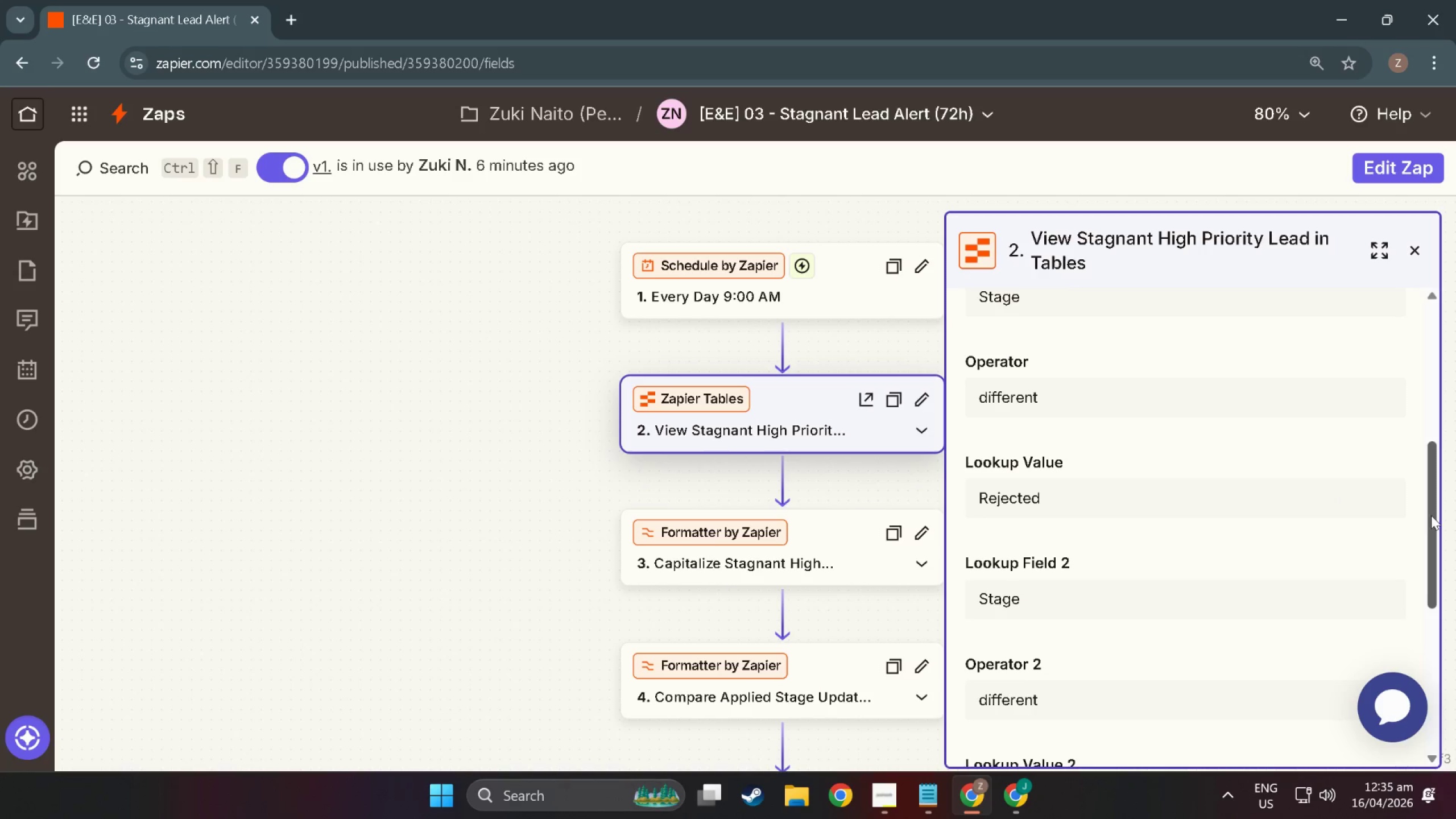 
left_click_drag(start_coordinate=[1431, 515], to_coordinate=[1431, 644])
 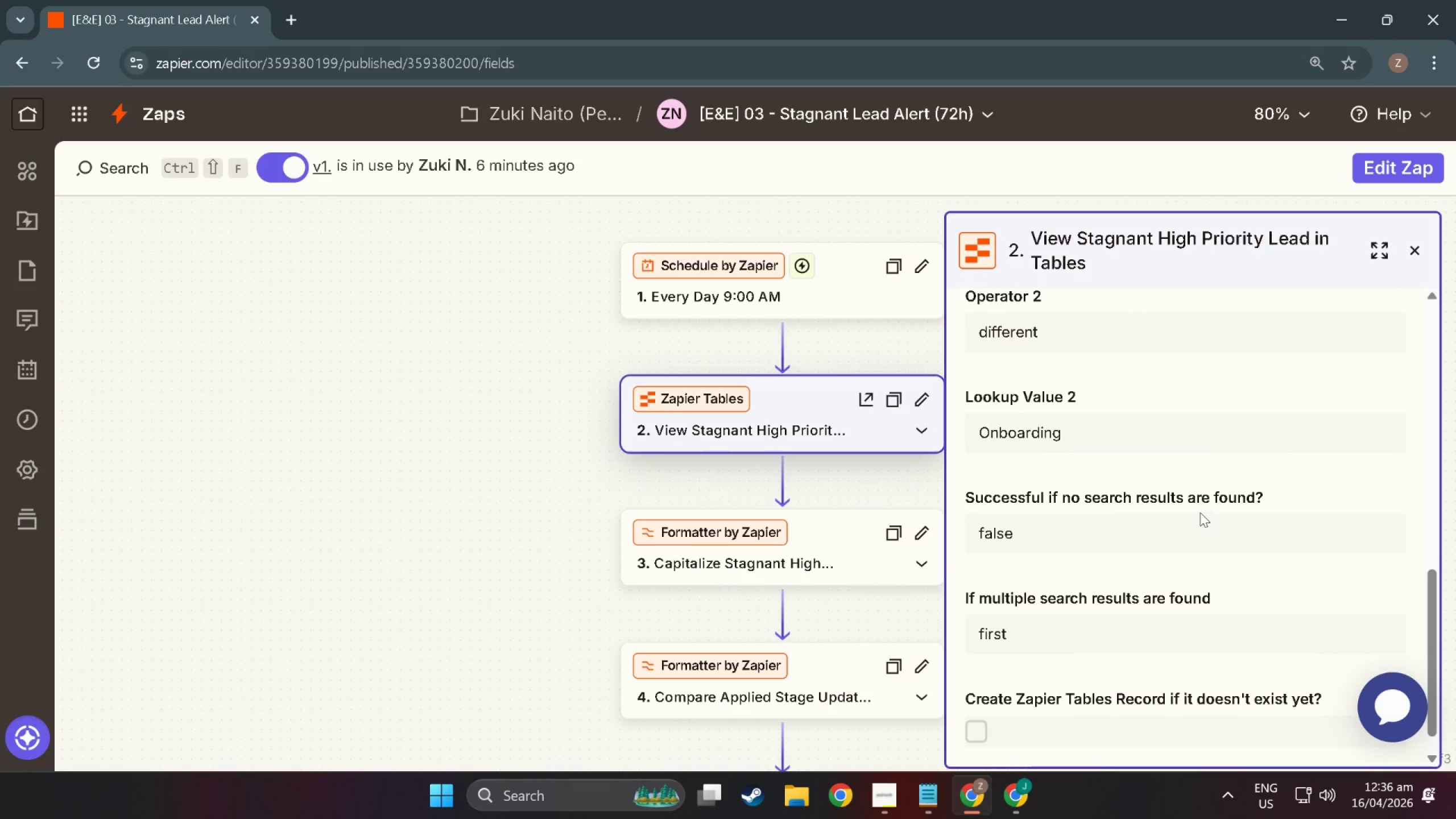 
key(Meta+MetaLeft)
 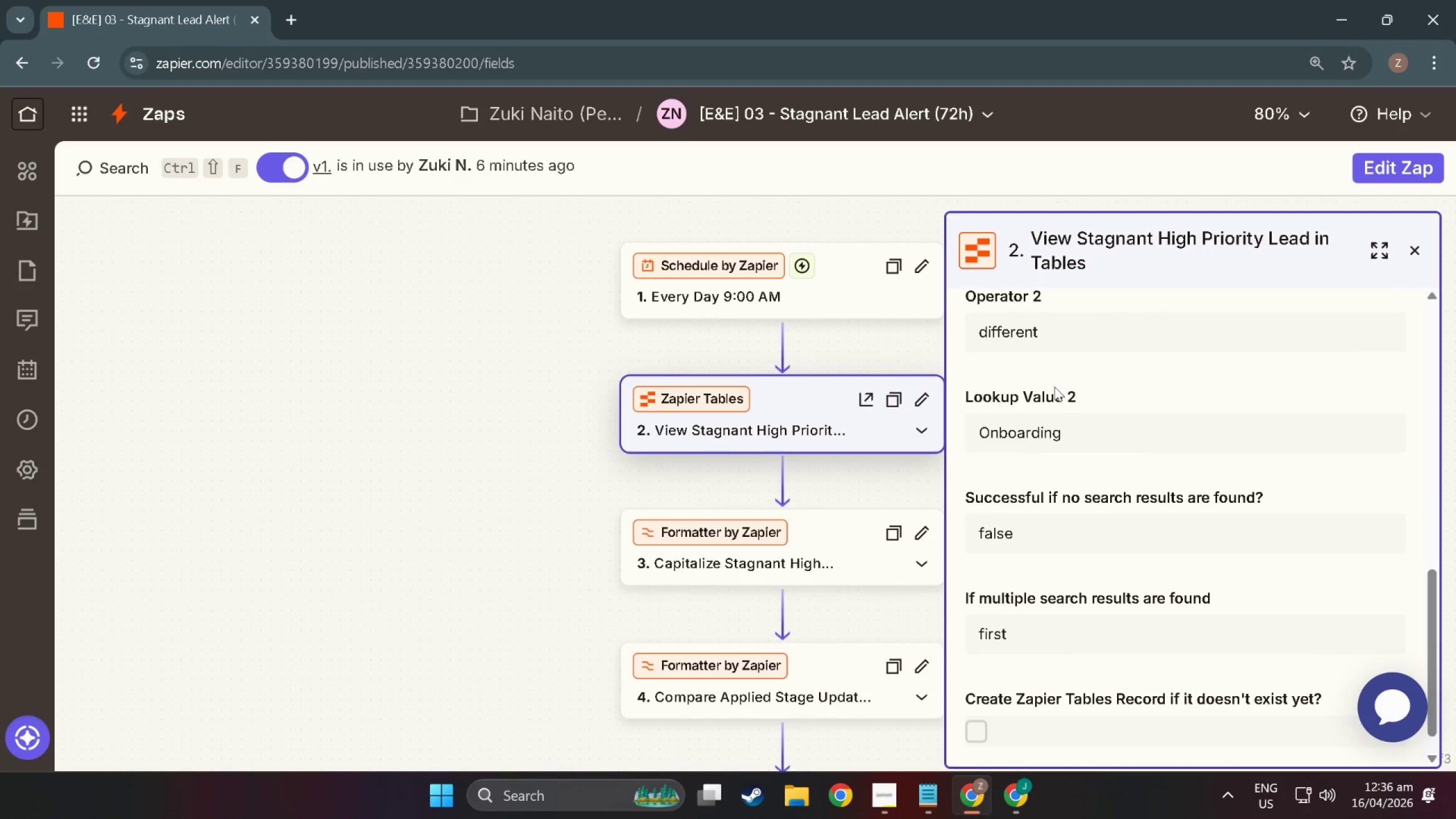 
key(Meta+Shift+ShiftLeft)
 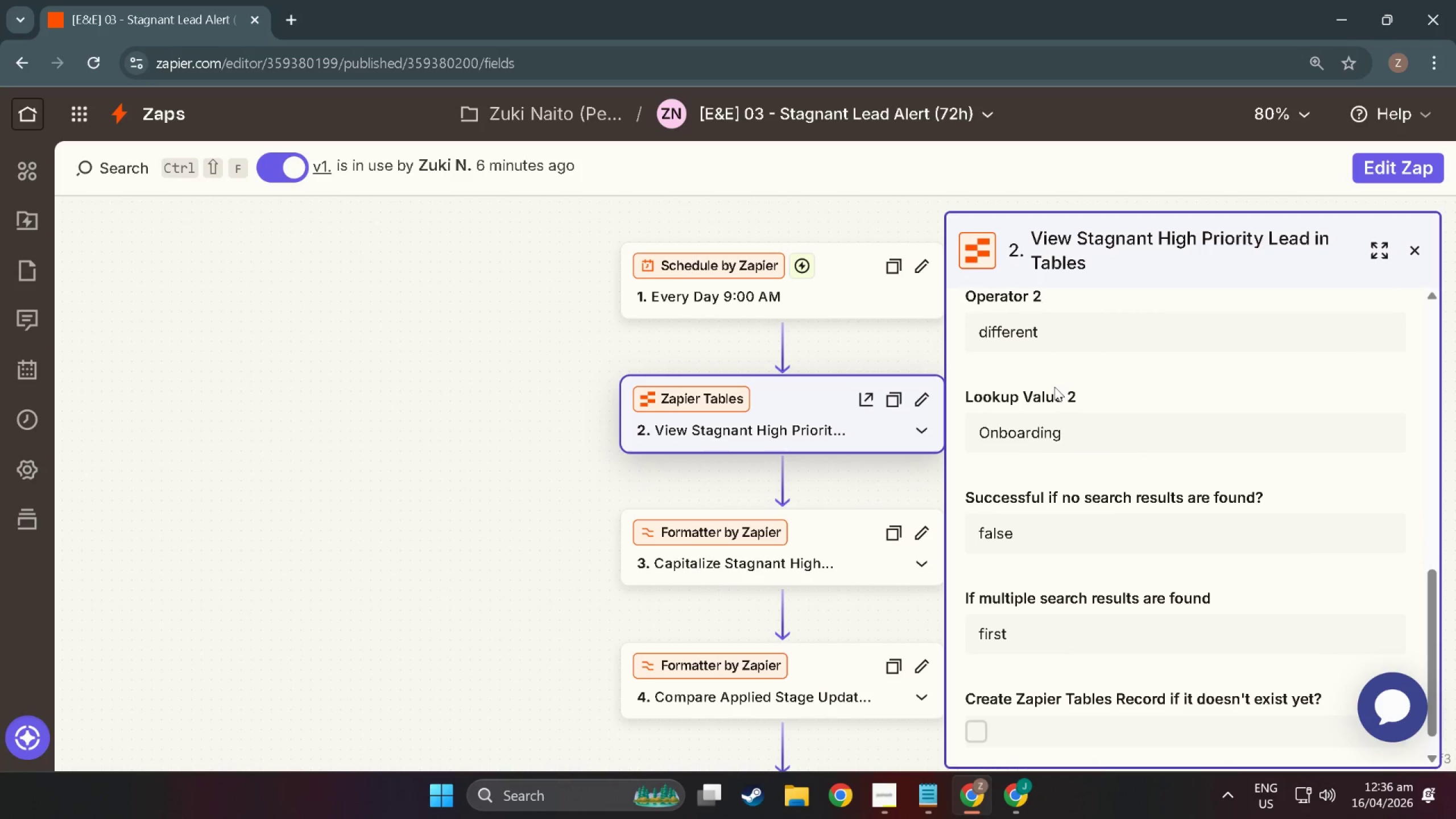 
key(Meta+Shift+S)
 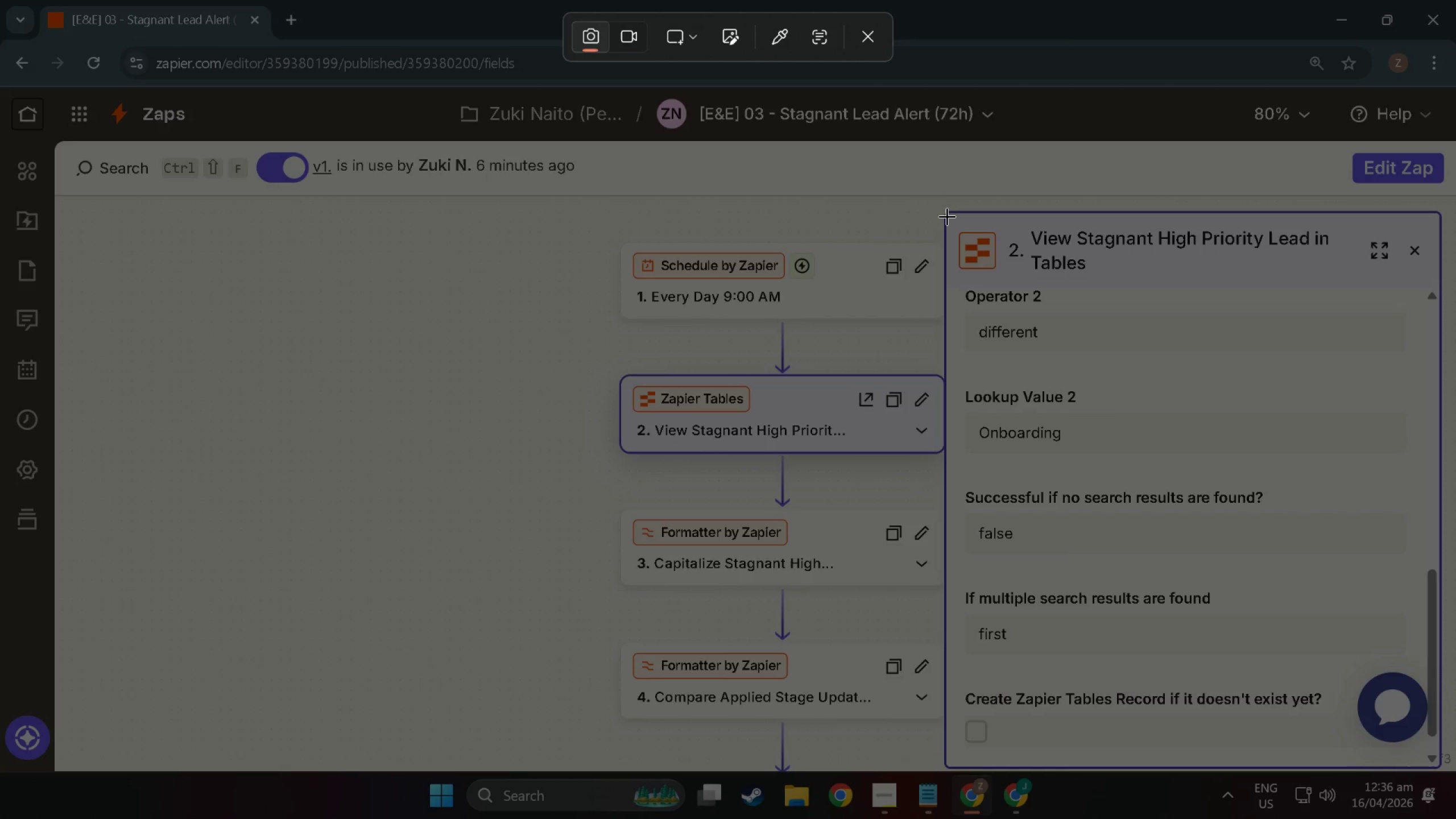 
left_click_drag(start_coordinate=[947, 216], to_coordinate=[1431, 756])
 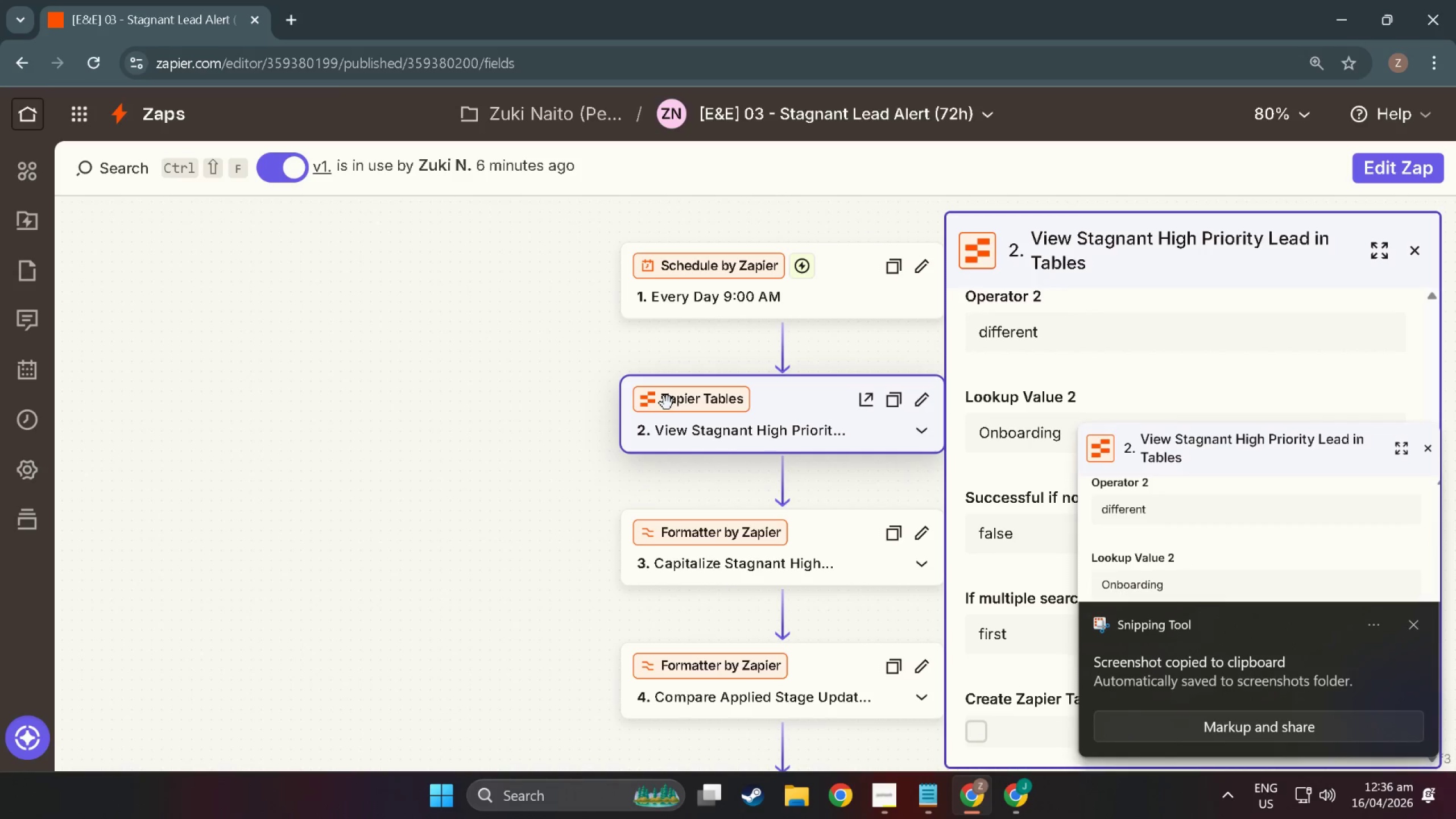 
key(Alt+Tab)
 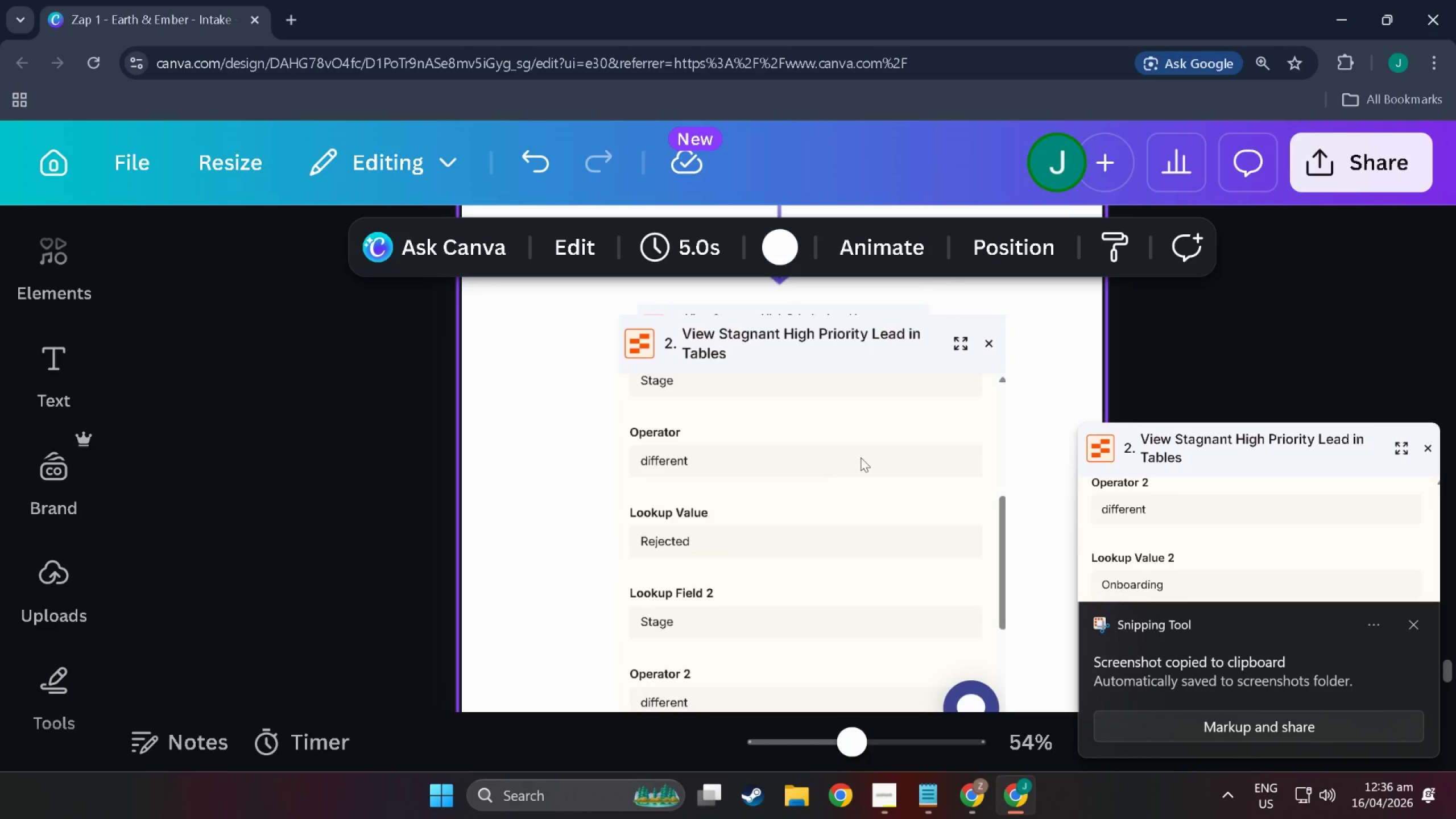 
left_click([1046, 357])
 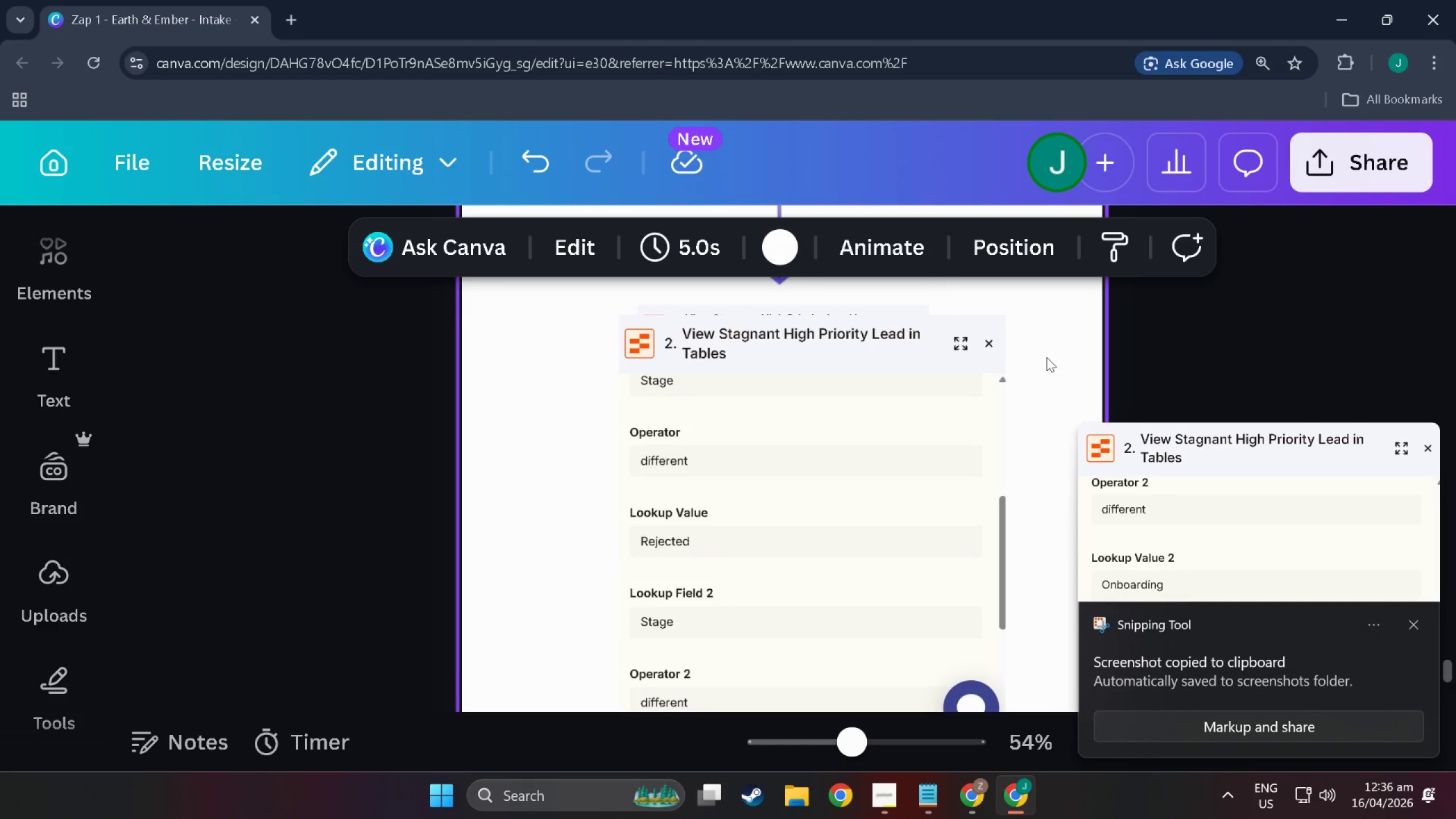 
key(Control+V)
 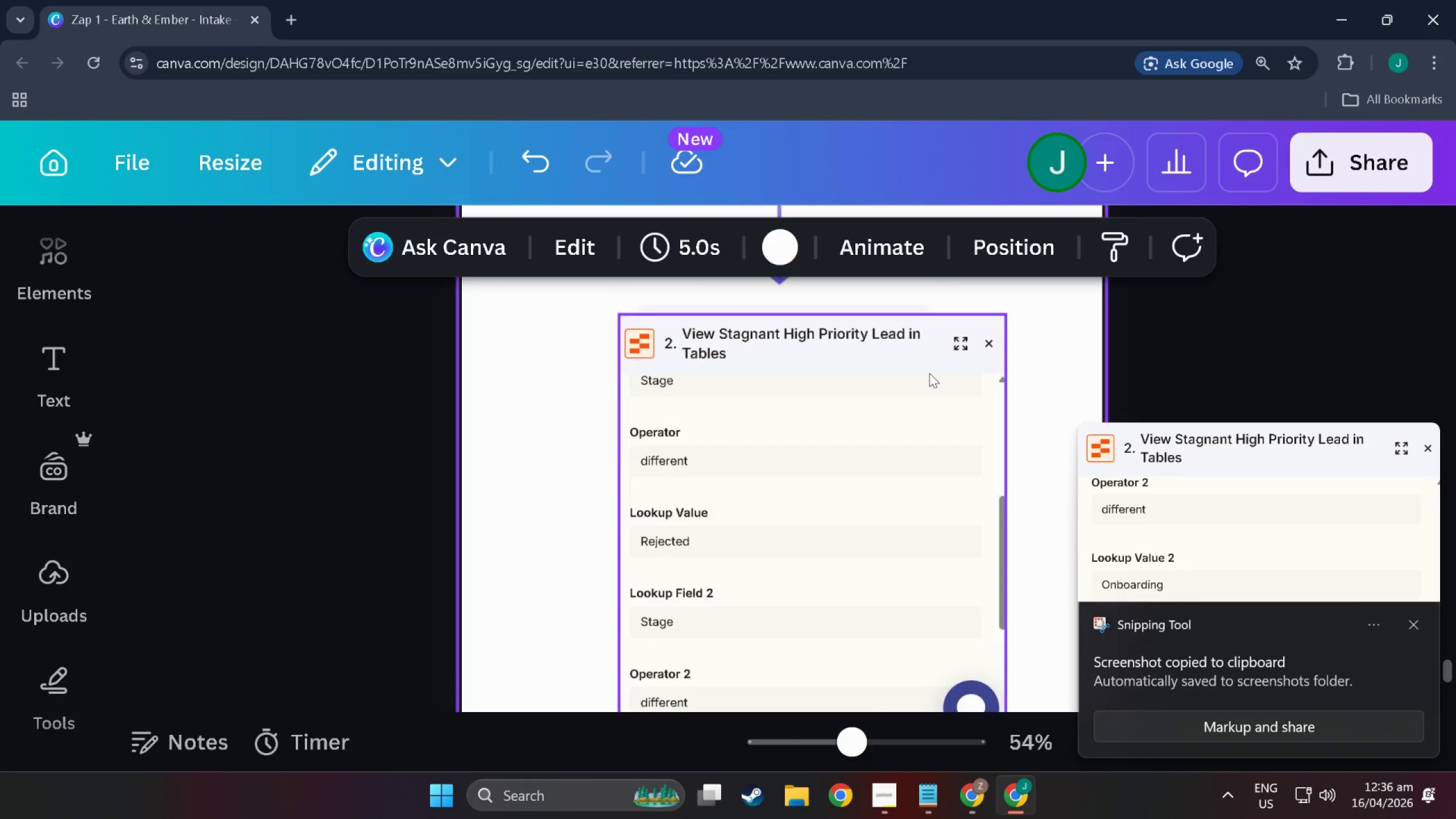 
key(Control+ControlLeft)
 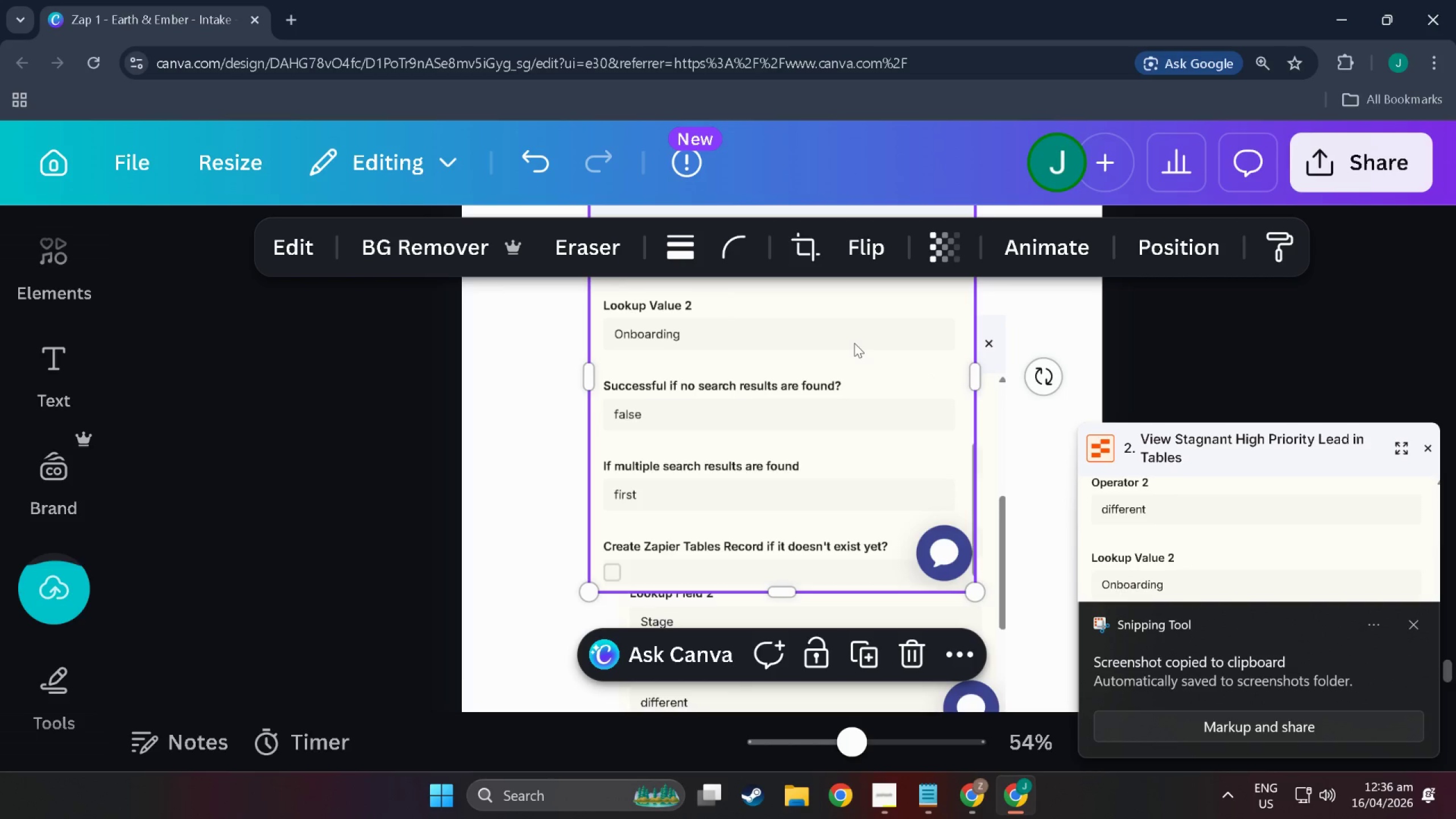 
left_click_drag(start_coordinate=[716, 408], to_coordinate=[1086, 379])
 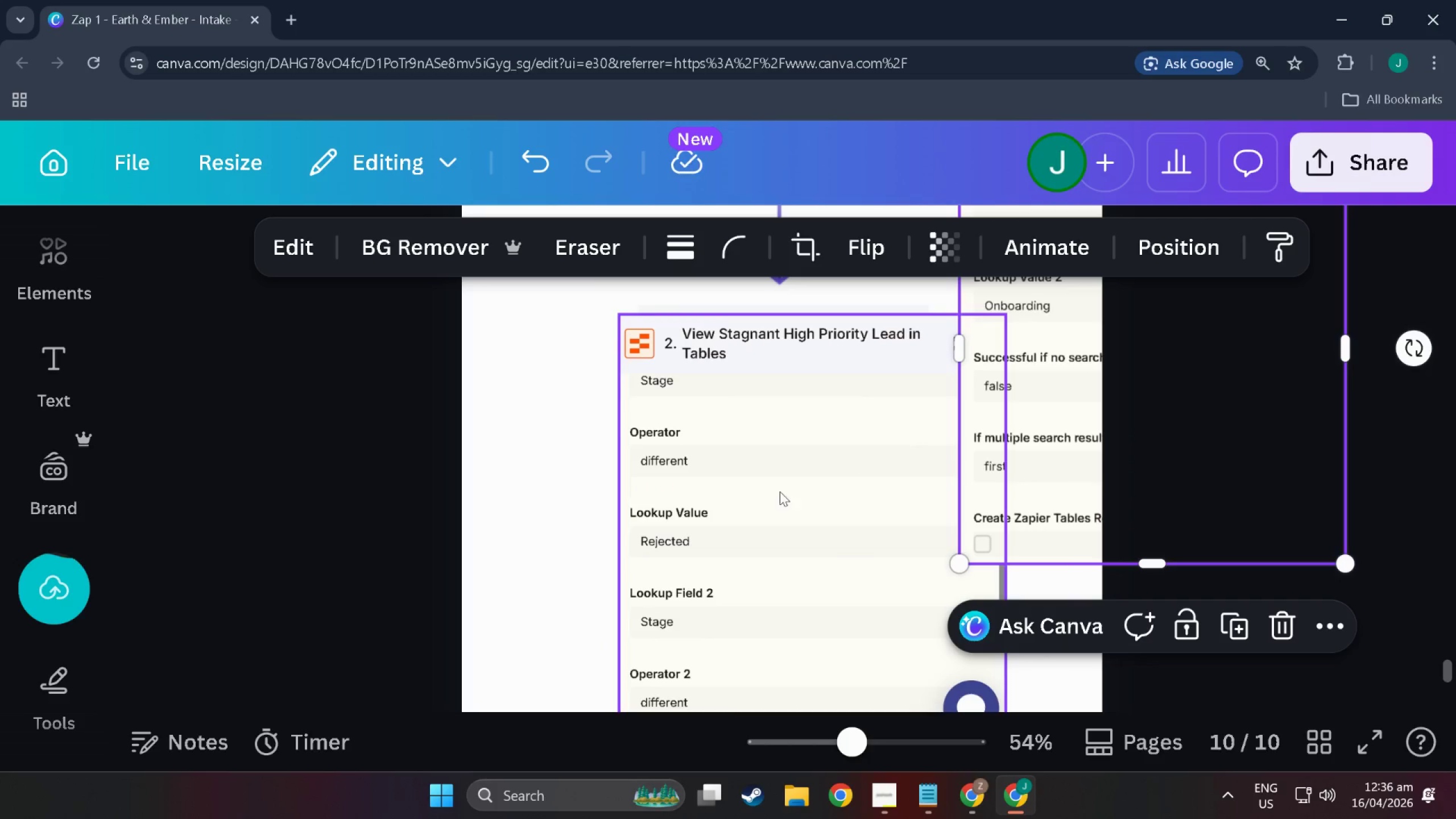 
left_click_drag(start_coordinate=[780, 491], to_coordinate=[1030, 446])
 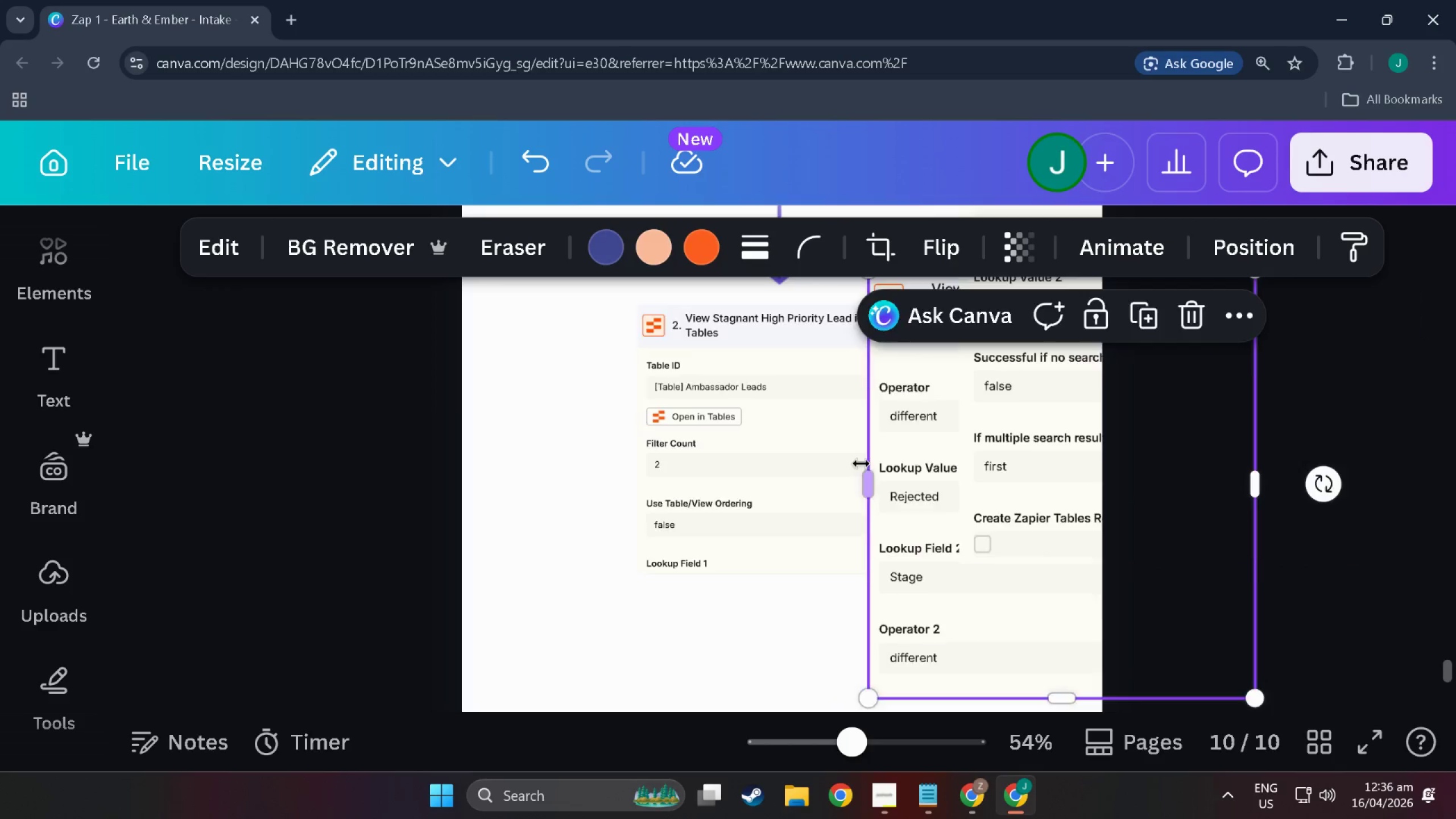 
left_click([761, 504])
 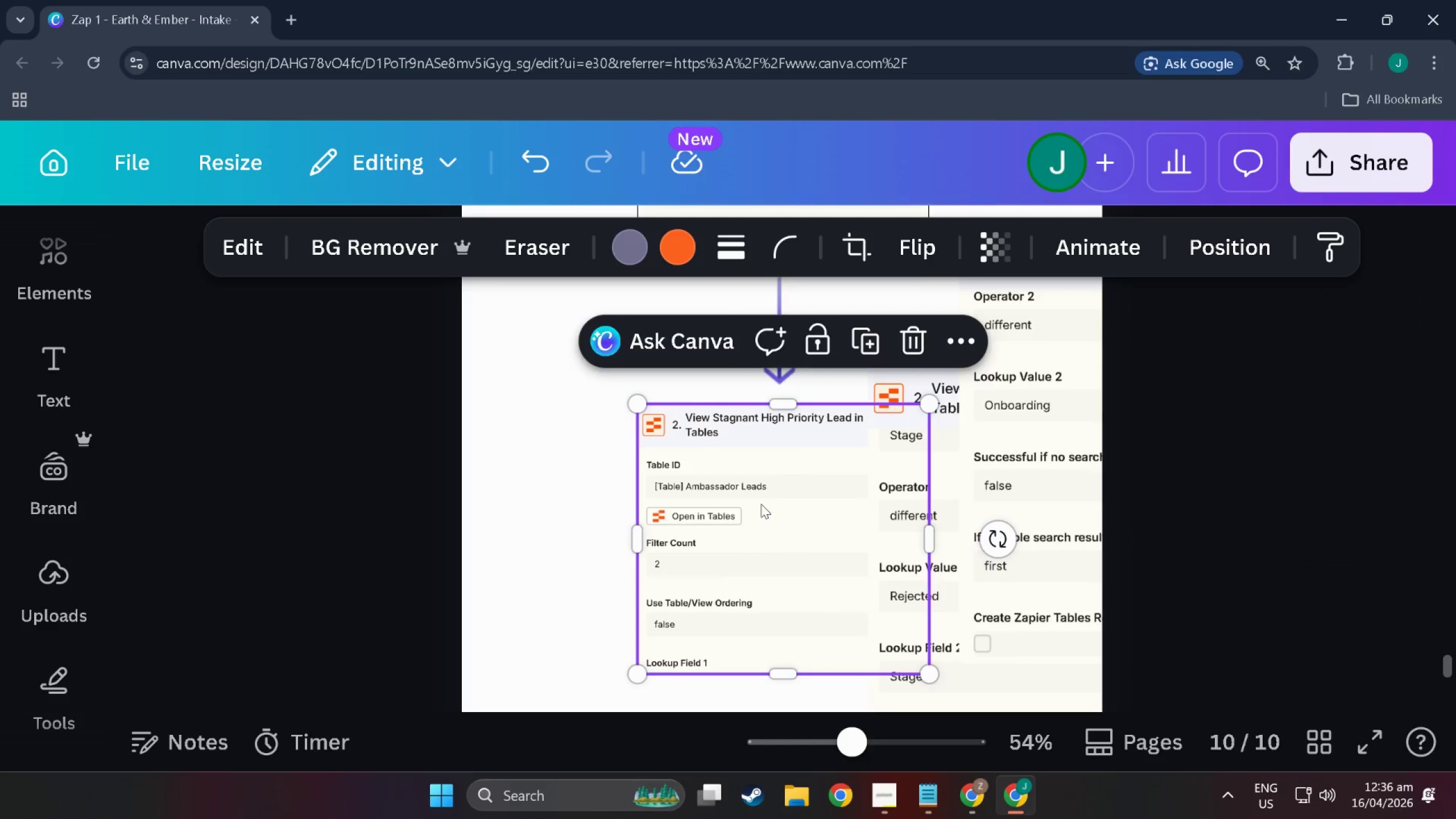 
scroll: coordinate [851, 452], scroll_direction: up, amount: 3.0
 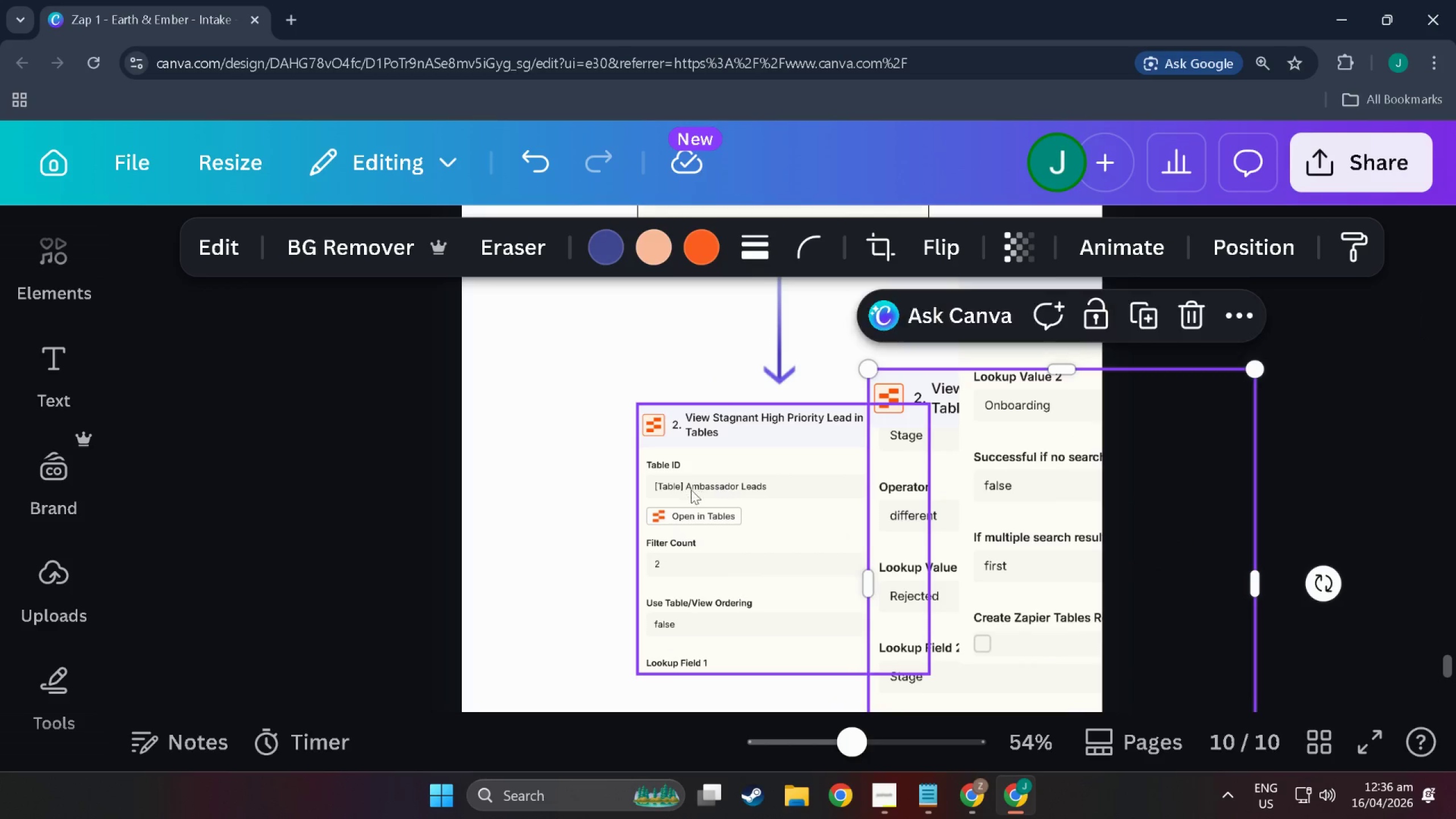 
scroll: coordinate [761, 504], scroll_direction: down, amount: 3.0
 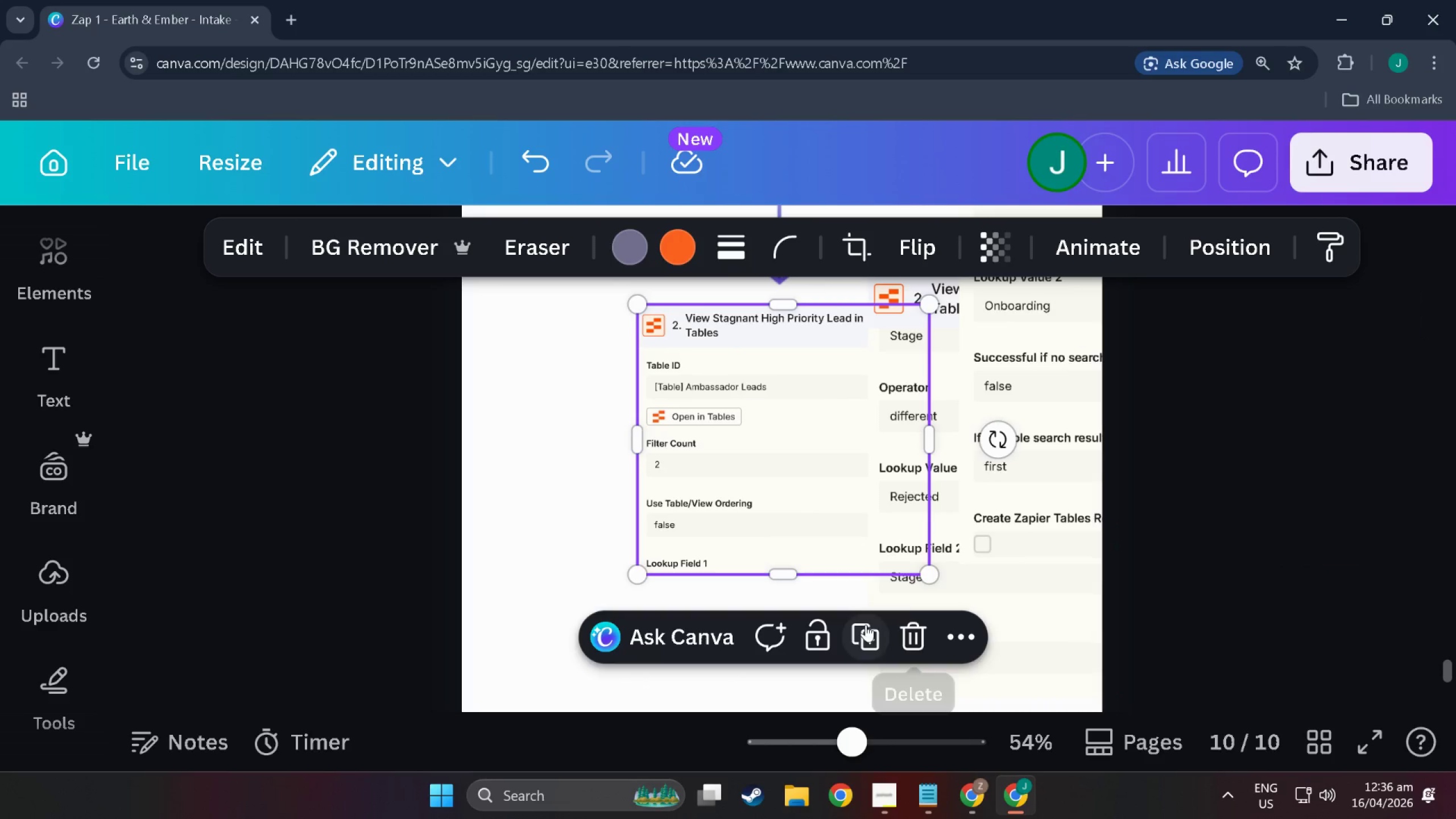 
left_click_drag(start_coordinate=[905, 593], to_coordinate=[609, 583])
 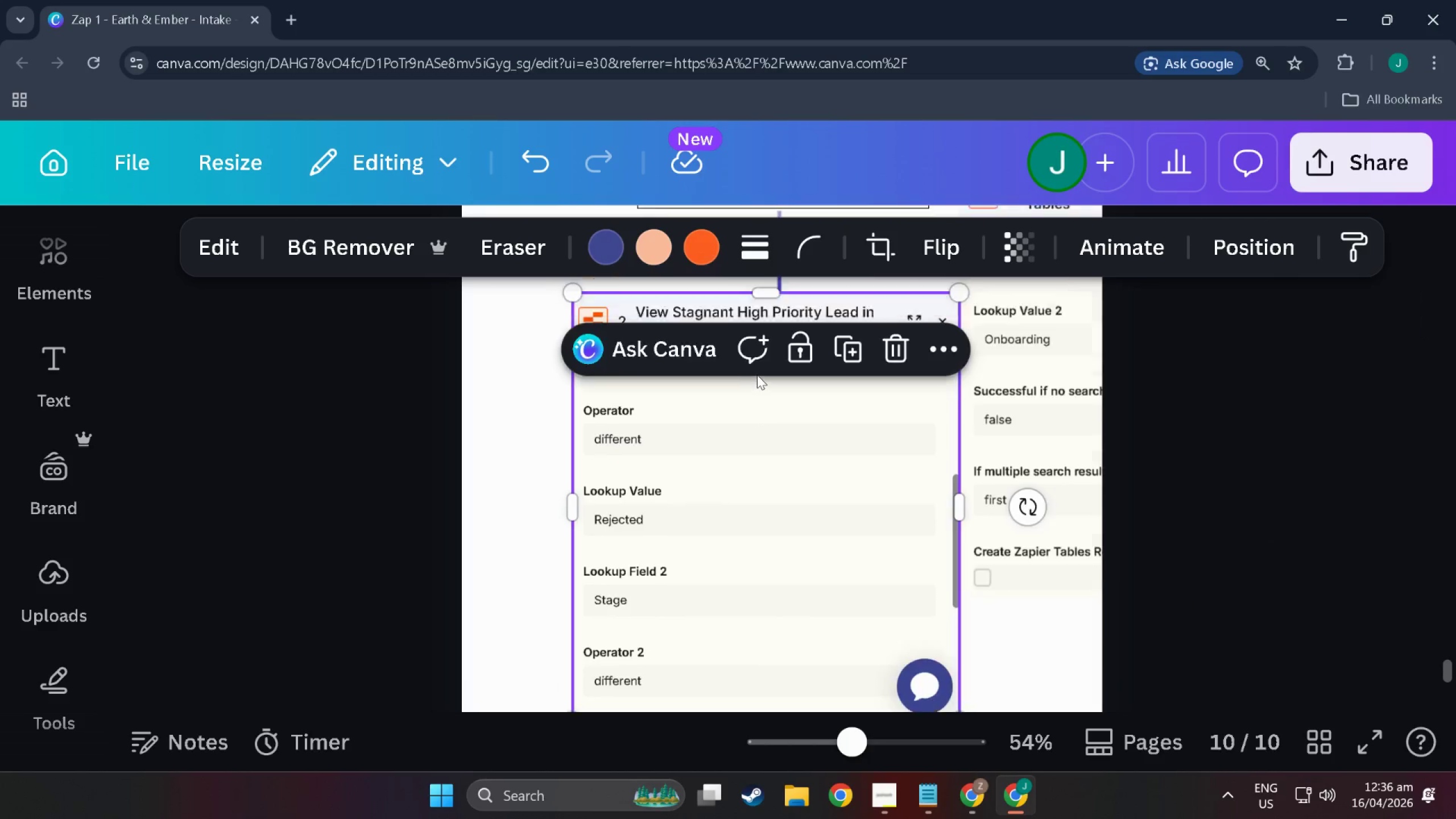 
scroll: coordinate [757, 375], scroll_direction: up, amount: 3.0
 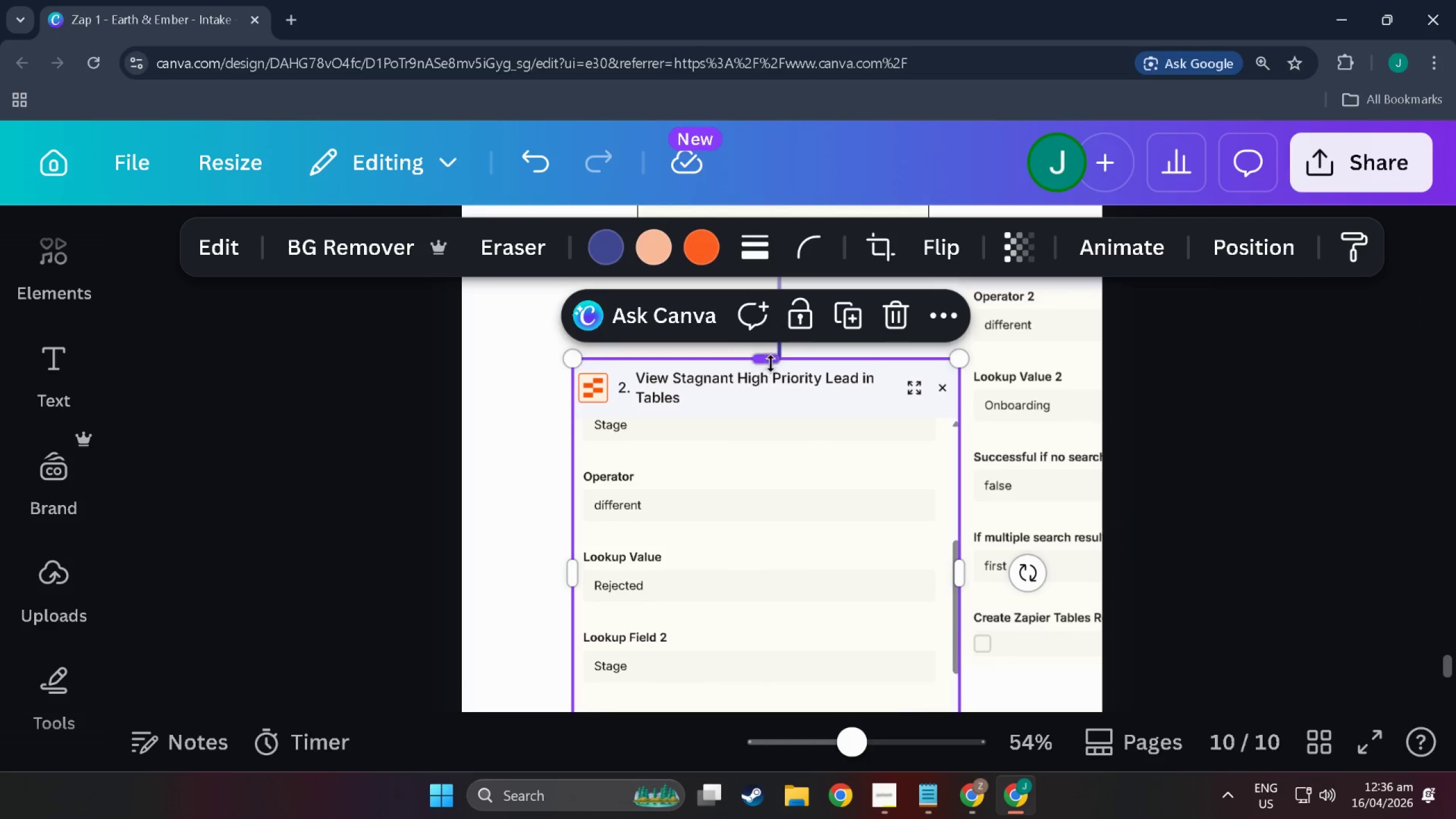 
left_click_drag(start_coordinate=[772, 360], to_coordinate=[773, 420])
 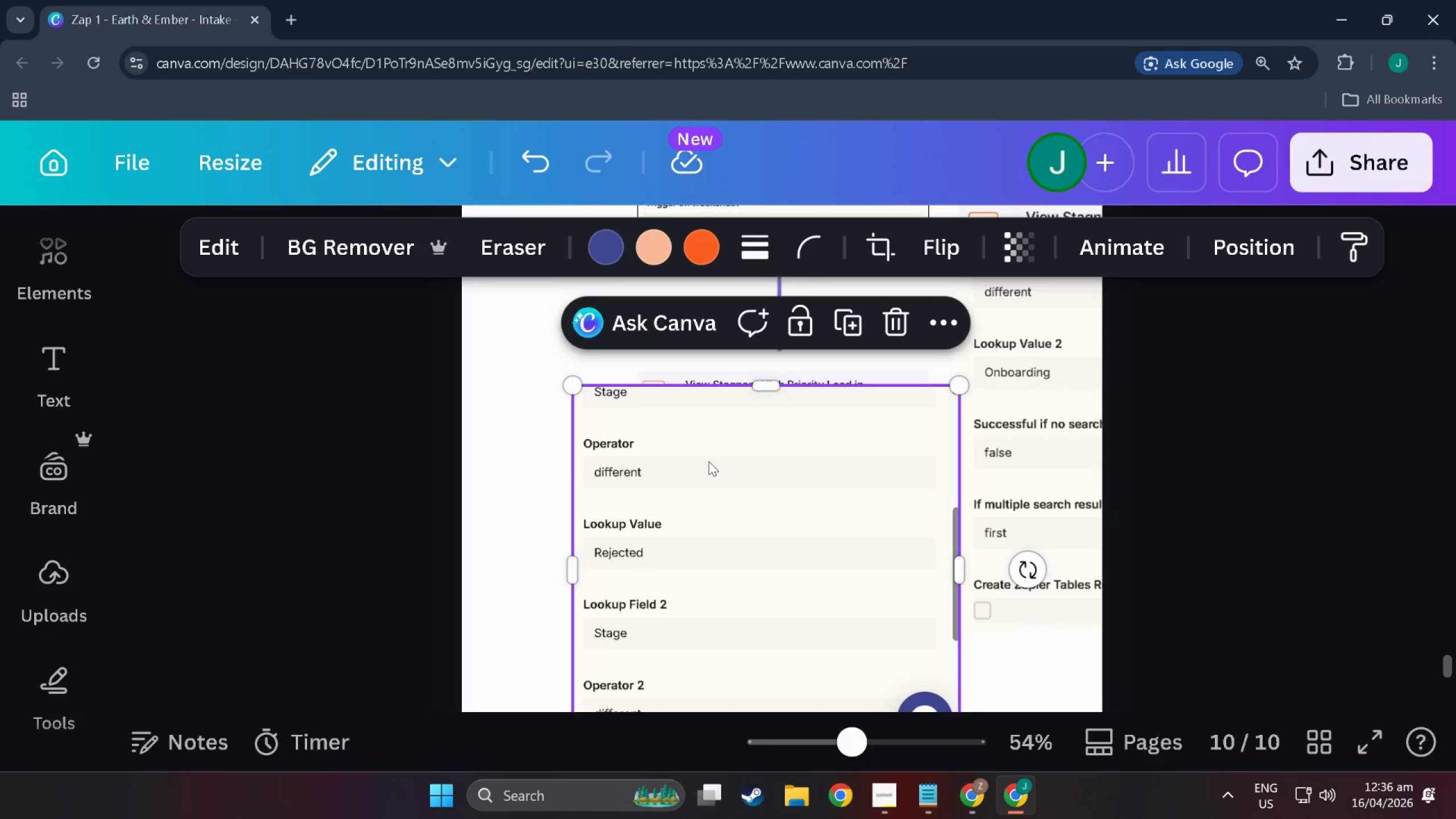 
left_click_drag(start_coordinate=[743, 360], to_coordinate=[813, 615])
 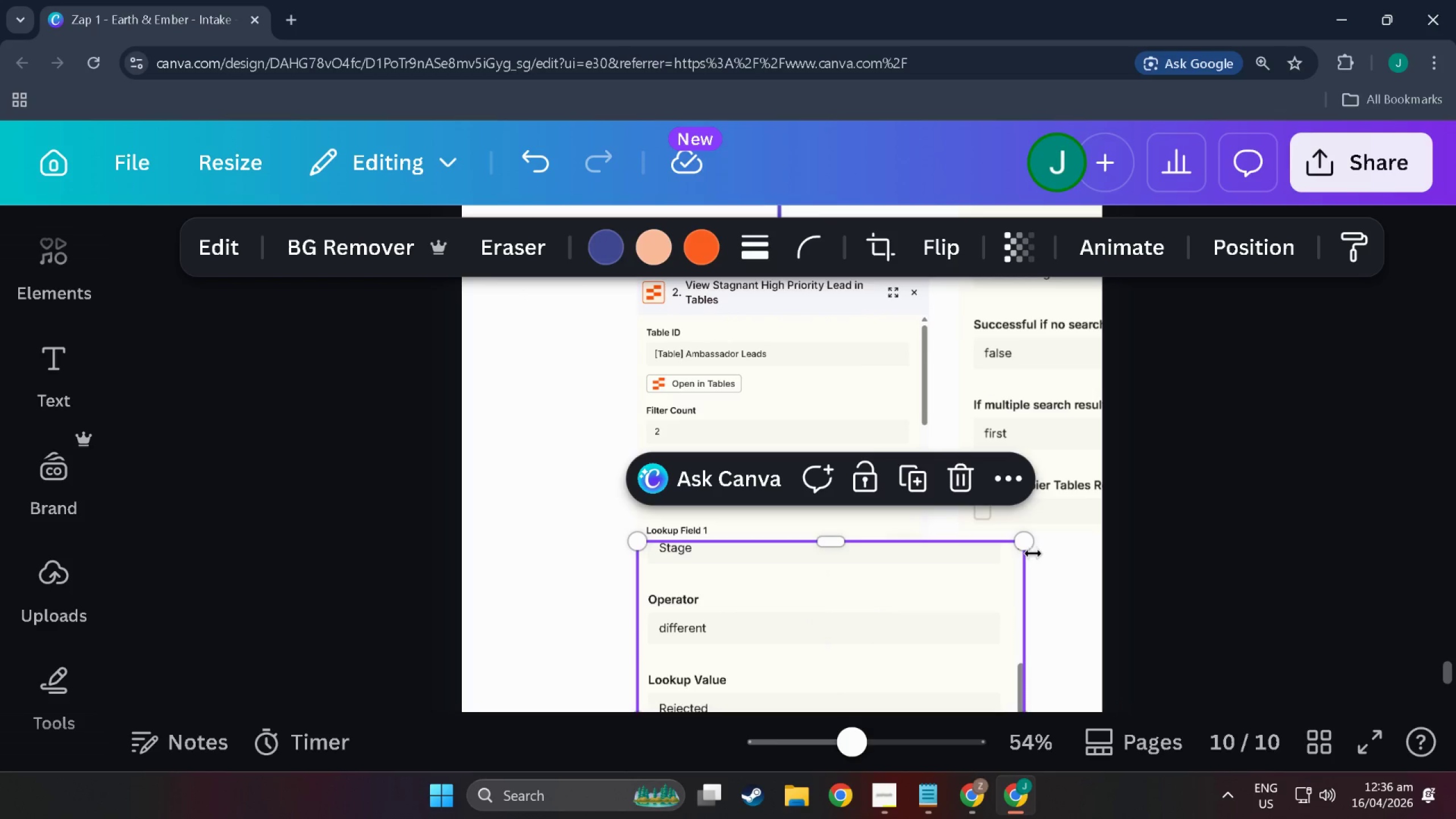 
scroll: coordinate [709, 461], scroll_direction: down, amount: 4.0
 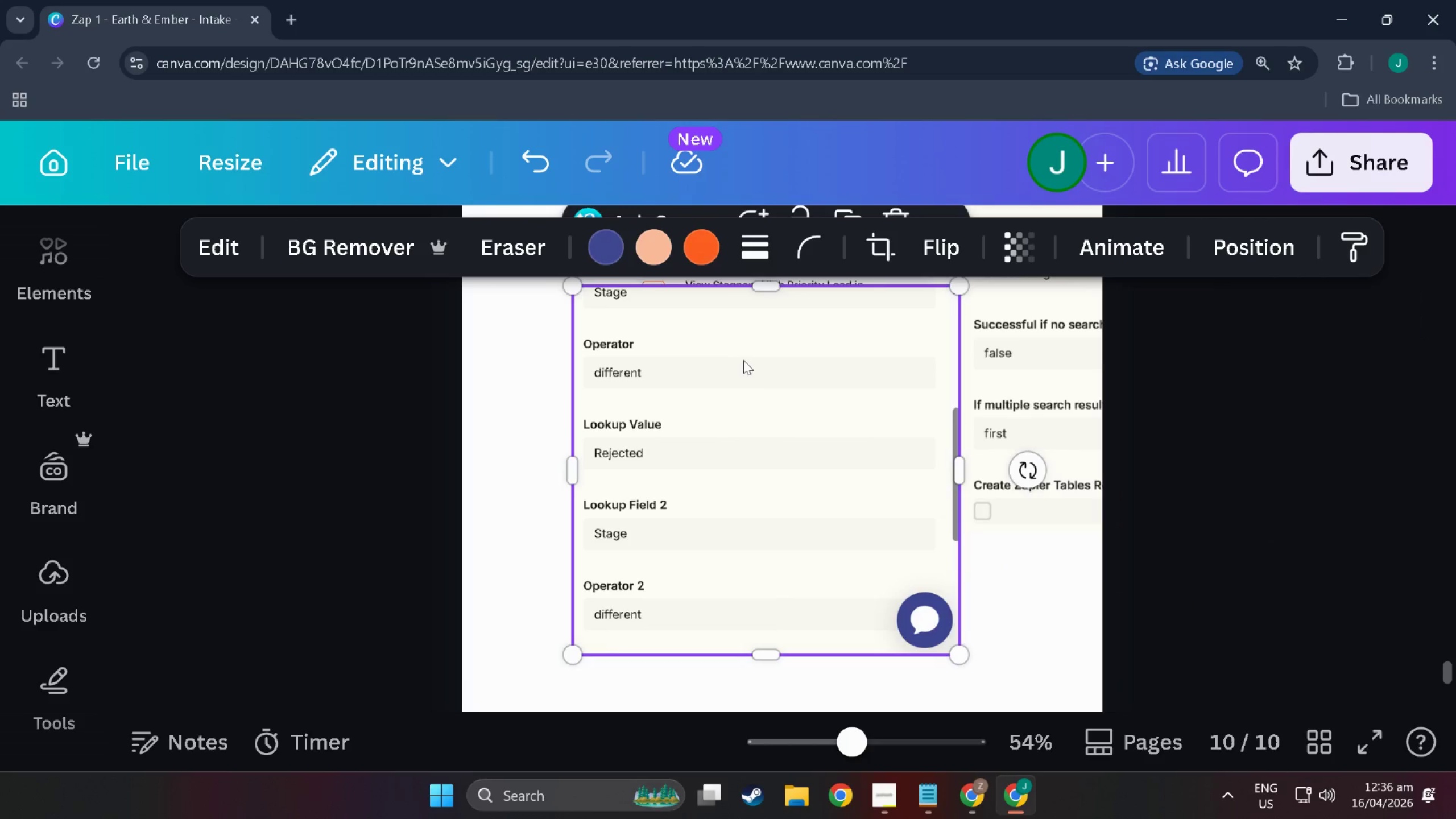 
left_click_drag(start_coordinate=[1024, 548], to_coordinate=[872, 586])
 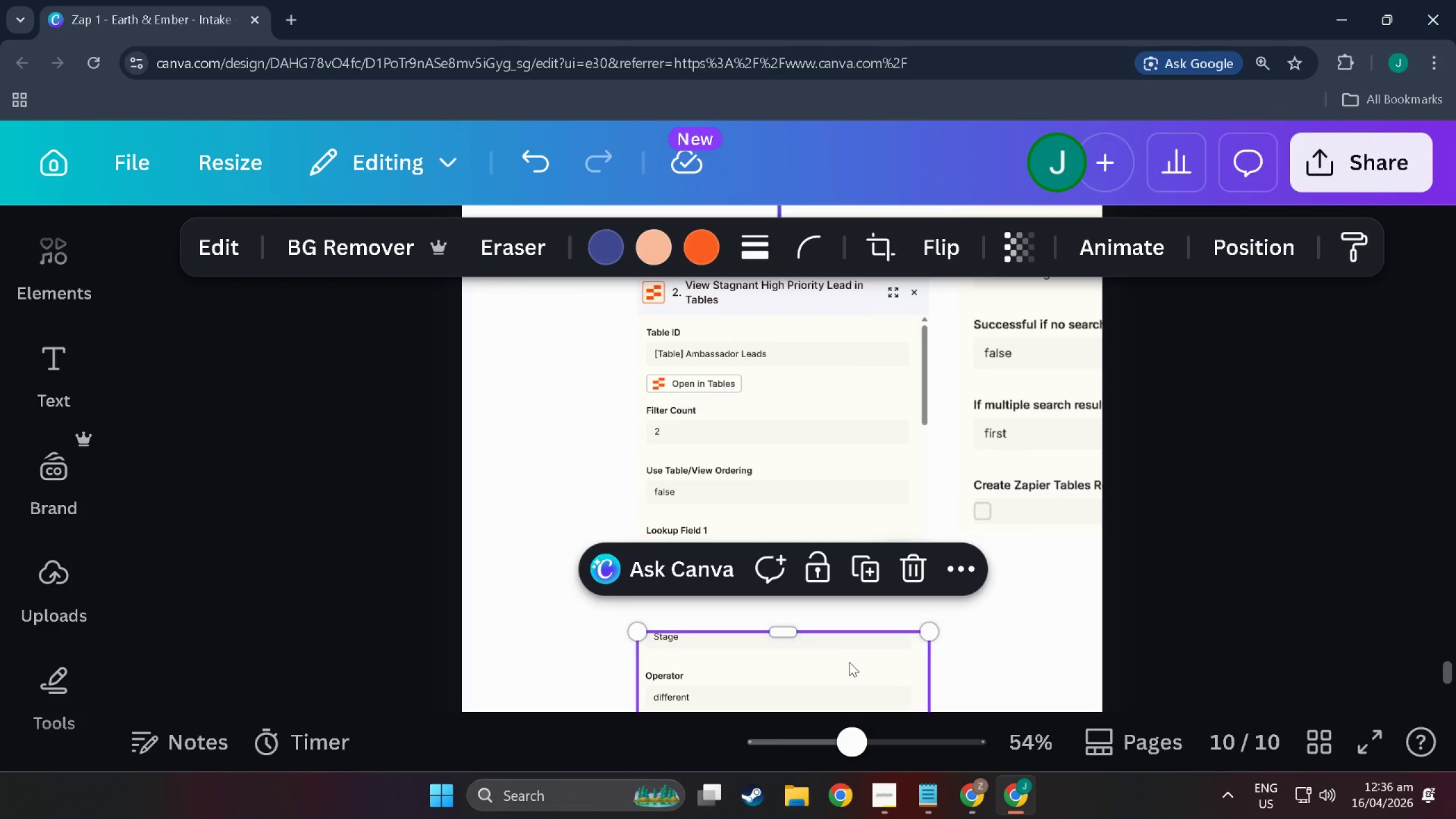 
left_click_drag(start_coordinate=[850, 682], to_coordinate=[851, 598])
 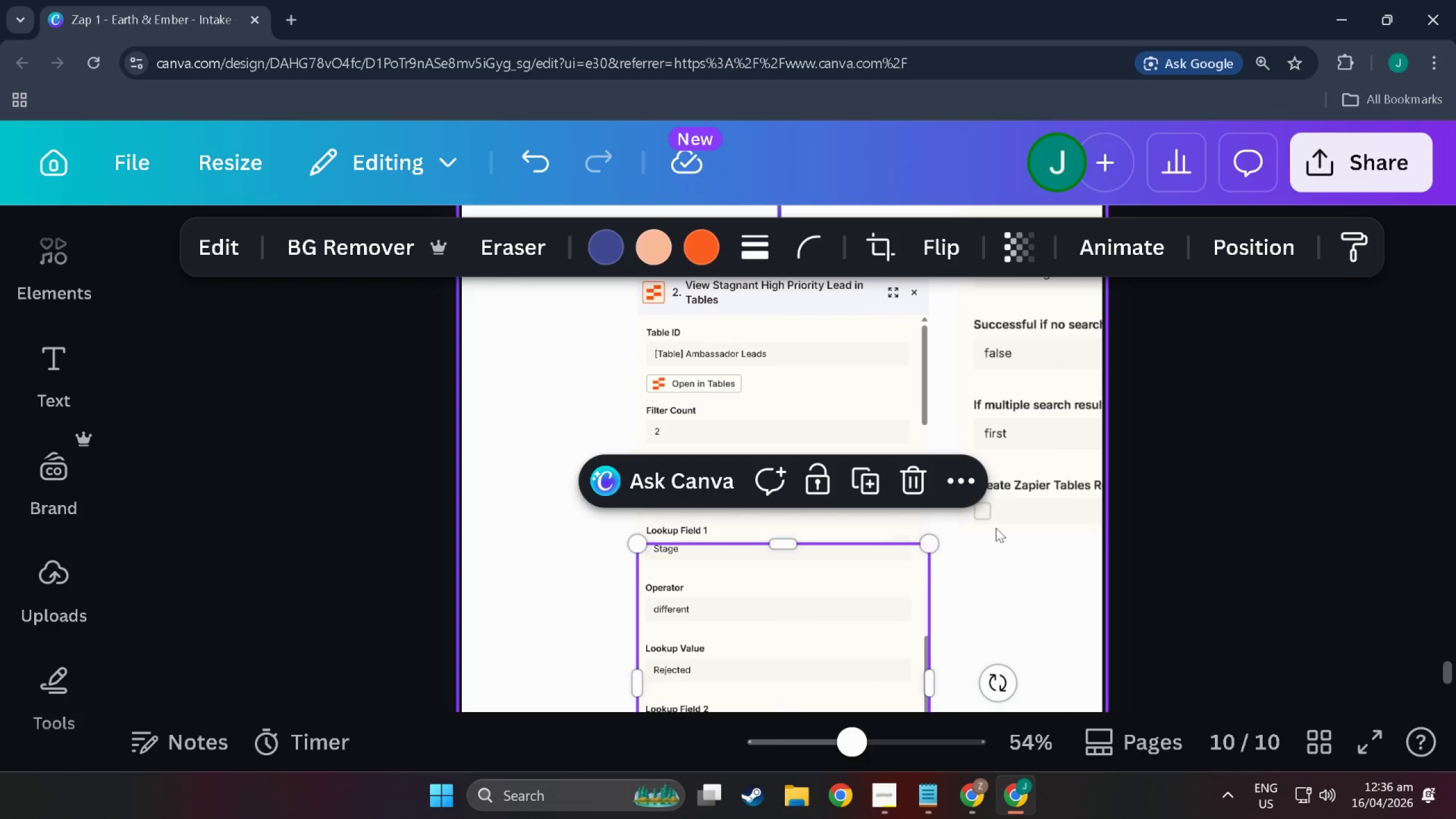 
left_click_drag(start_coordinate=[1074, 451], to_coordinate=[995, 557])
 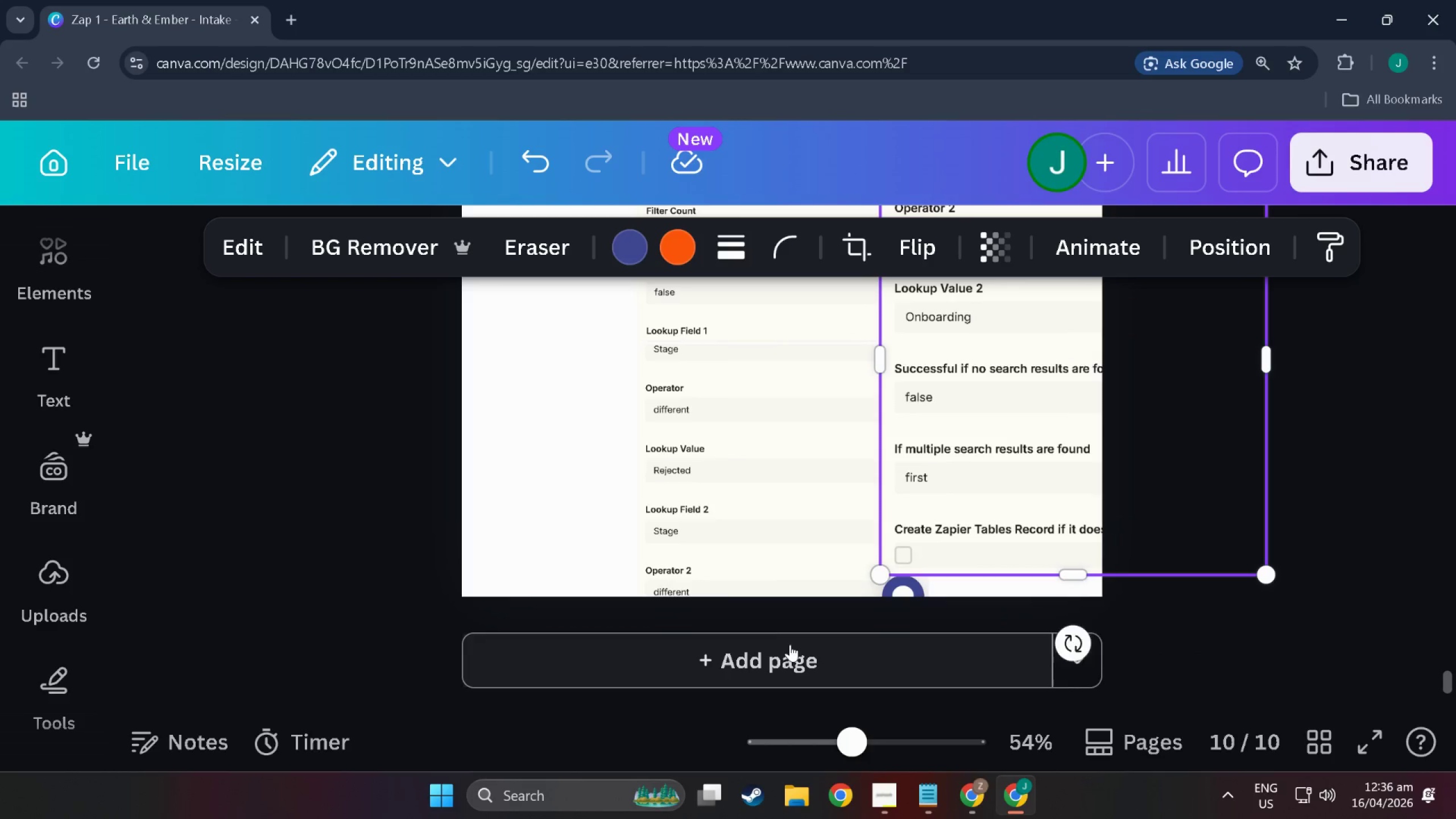 
scroll: coordinate [771, 512], scroll_direction: down, amount: 5.0
 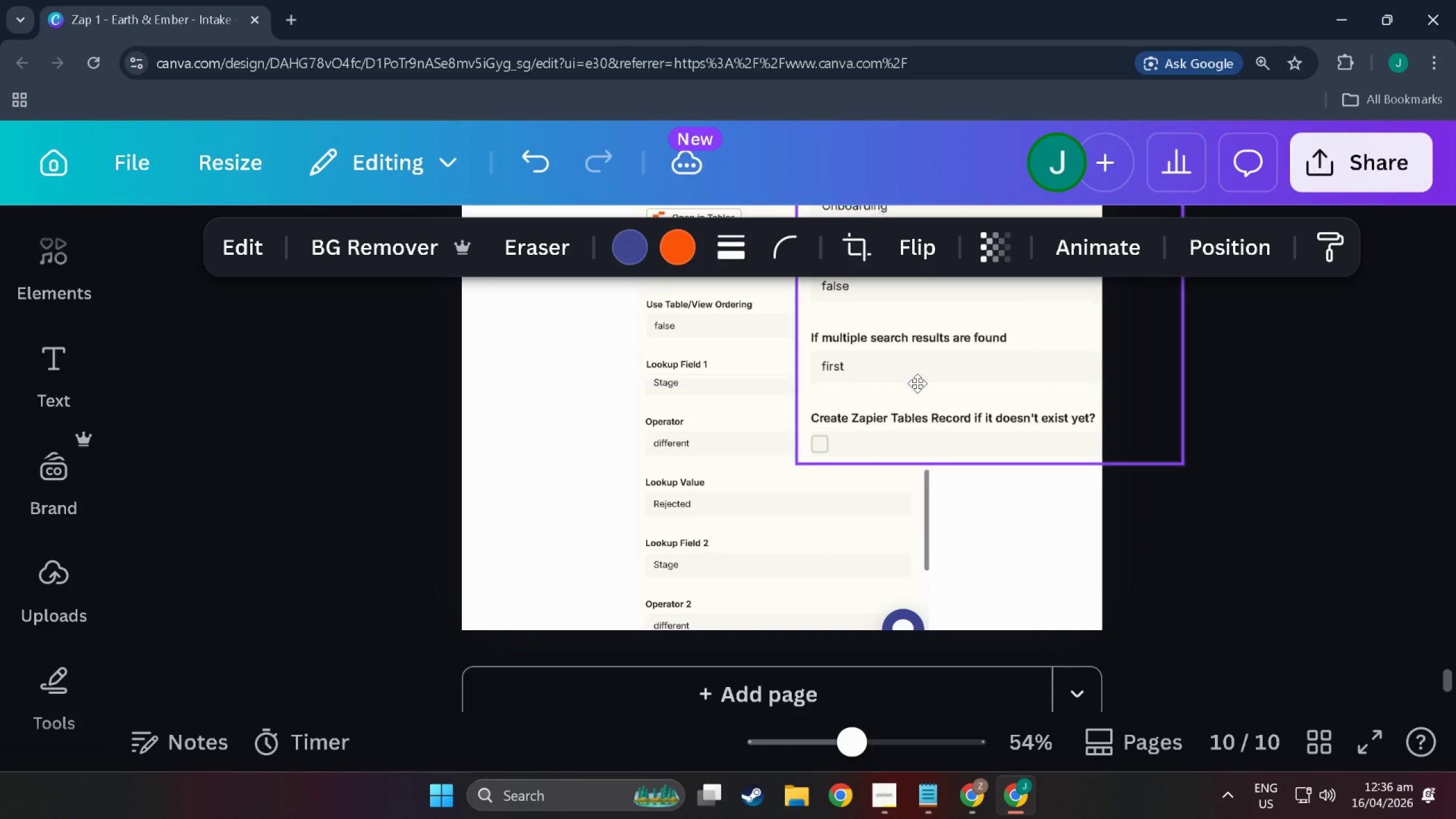 
scroll: coordinate [1030, 544], scroll_direction: up, amount: 12.0
 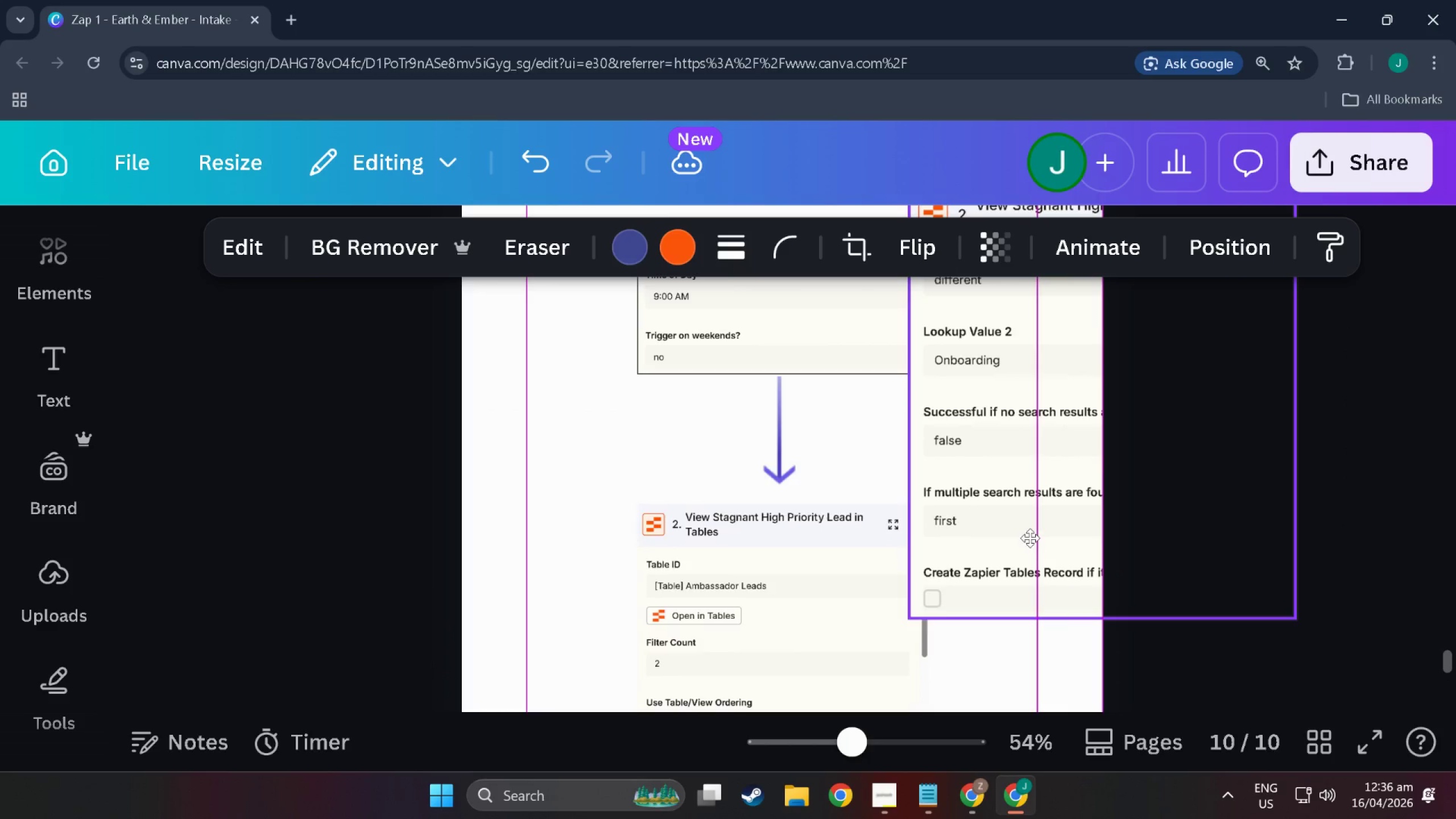 
scroll: coordinate [1025, 548], scroll_direction: down, amount: 11.0
 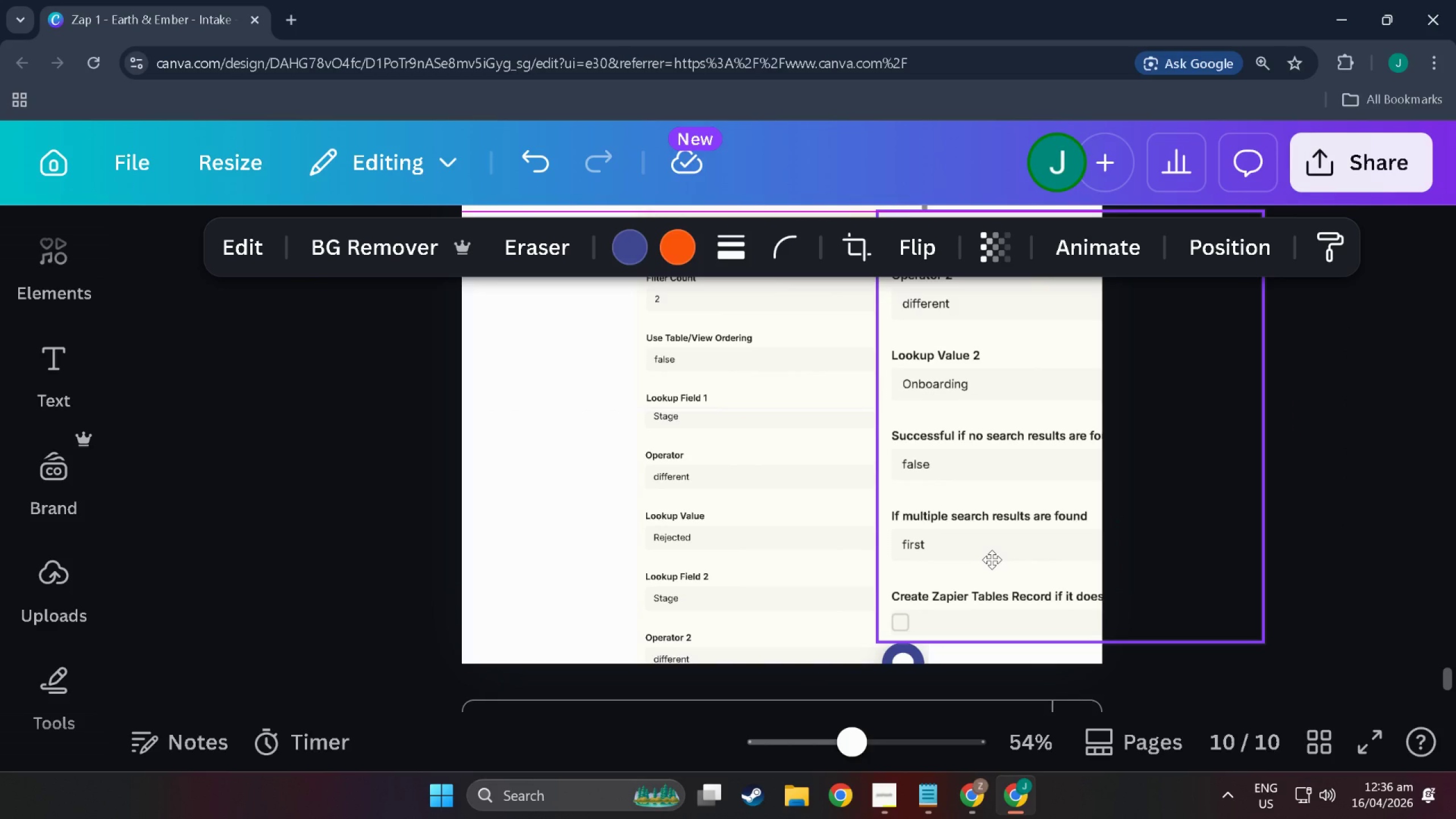 
left_click([787, 646])
 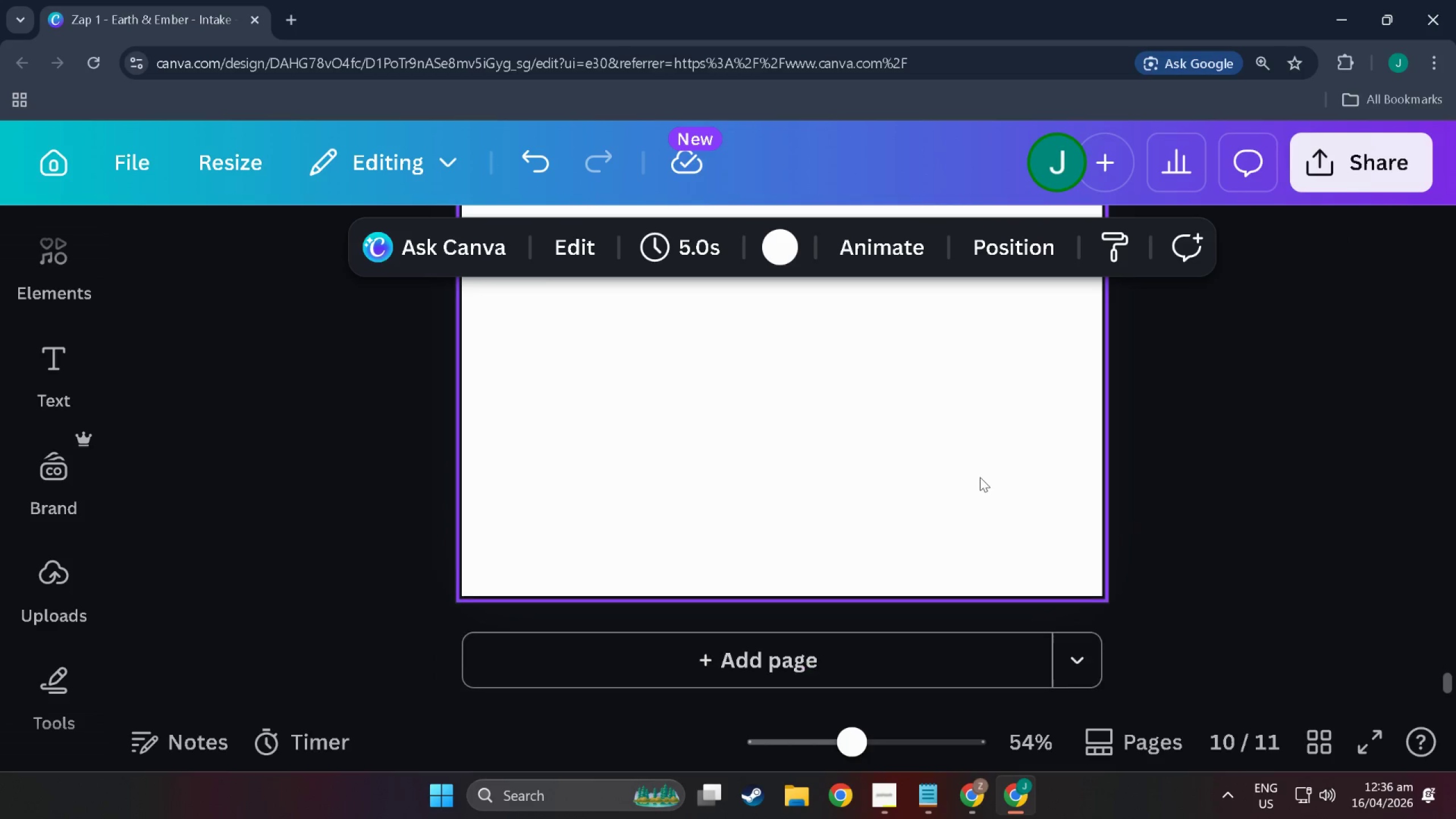 
scroll: coordinate [789, 635], scroll_direction: down, amount: 4.0
 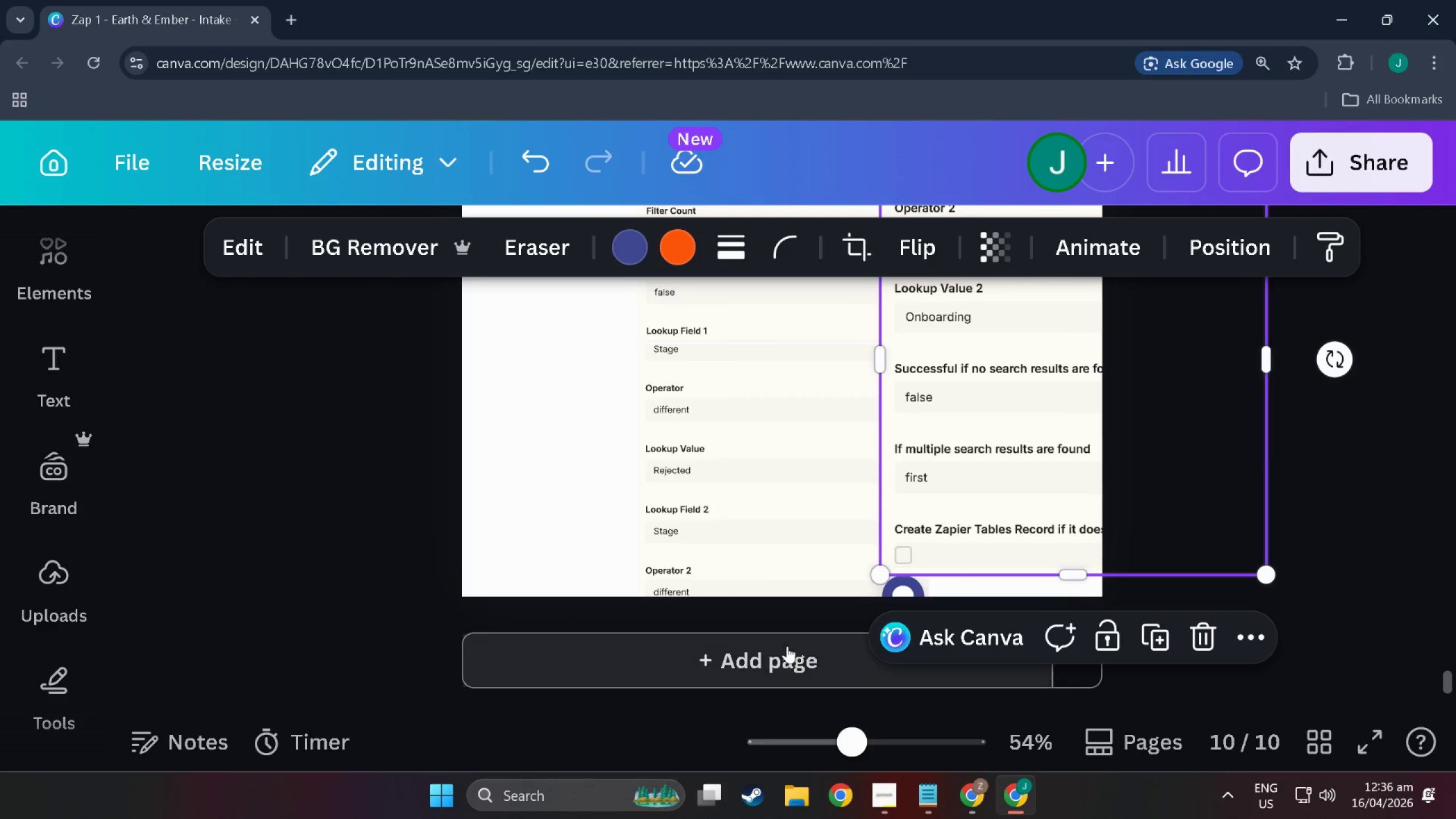 
left_click_drag(start_coordinate=[993, 363], to_coordinate=[760, 814])
 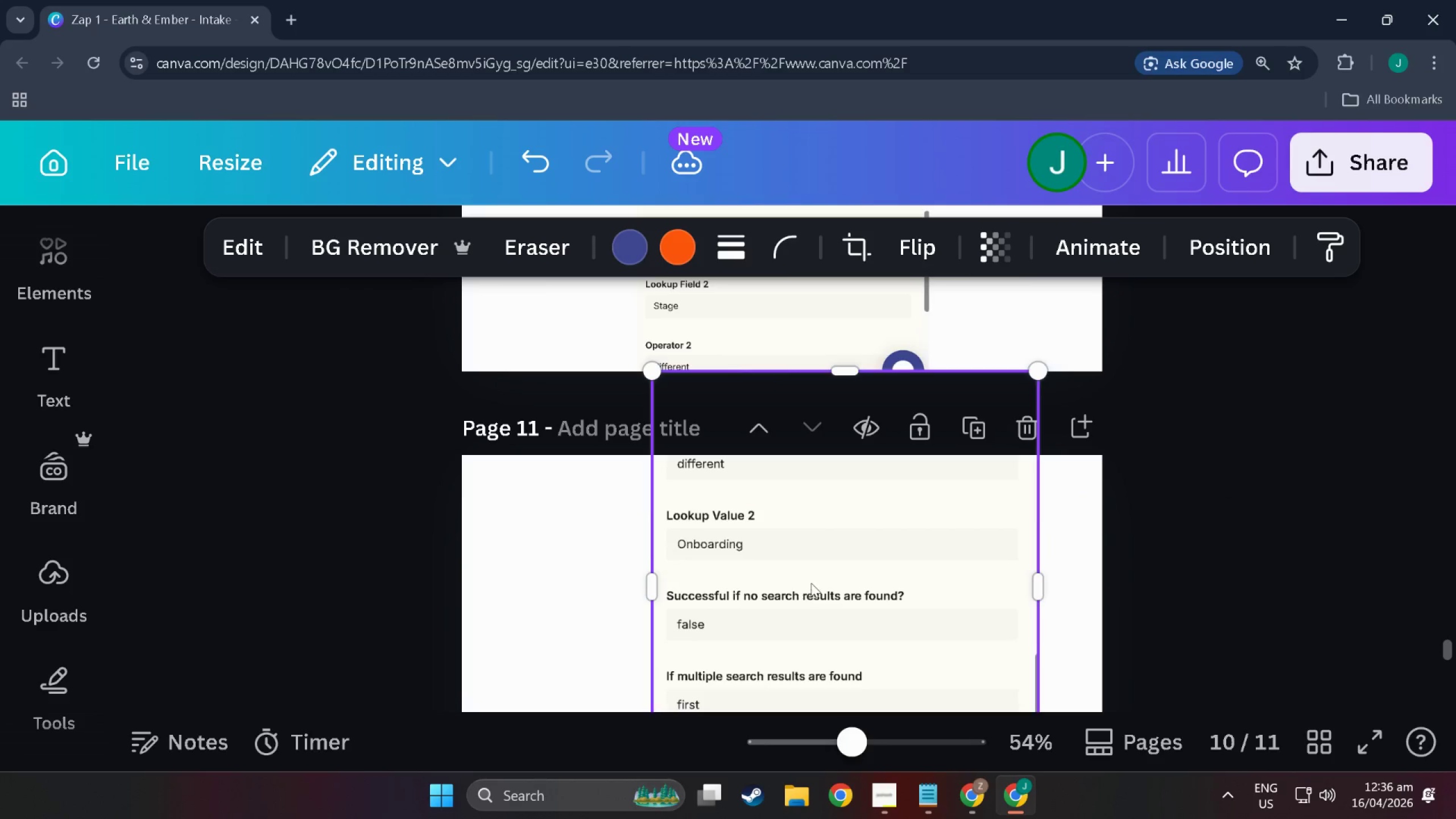 
scroll: coordinate [984, 507], scroll_direction: up, amount: 27.0
 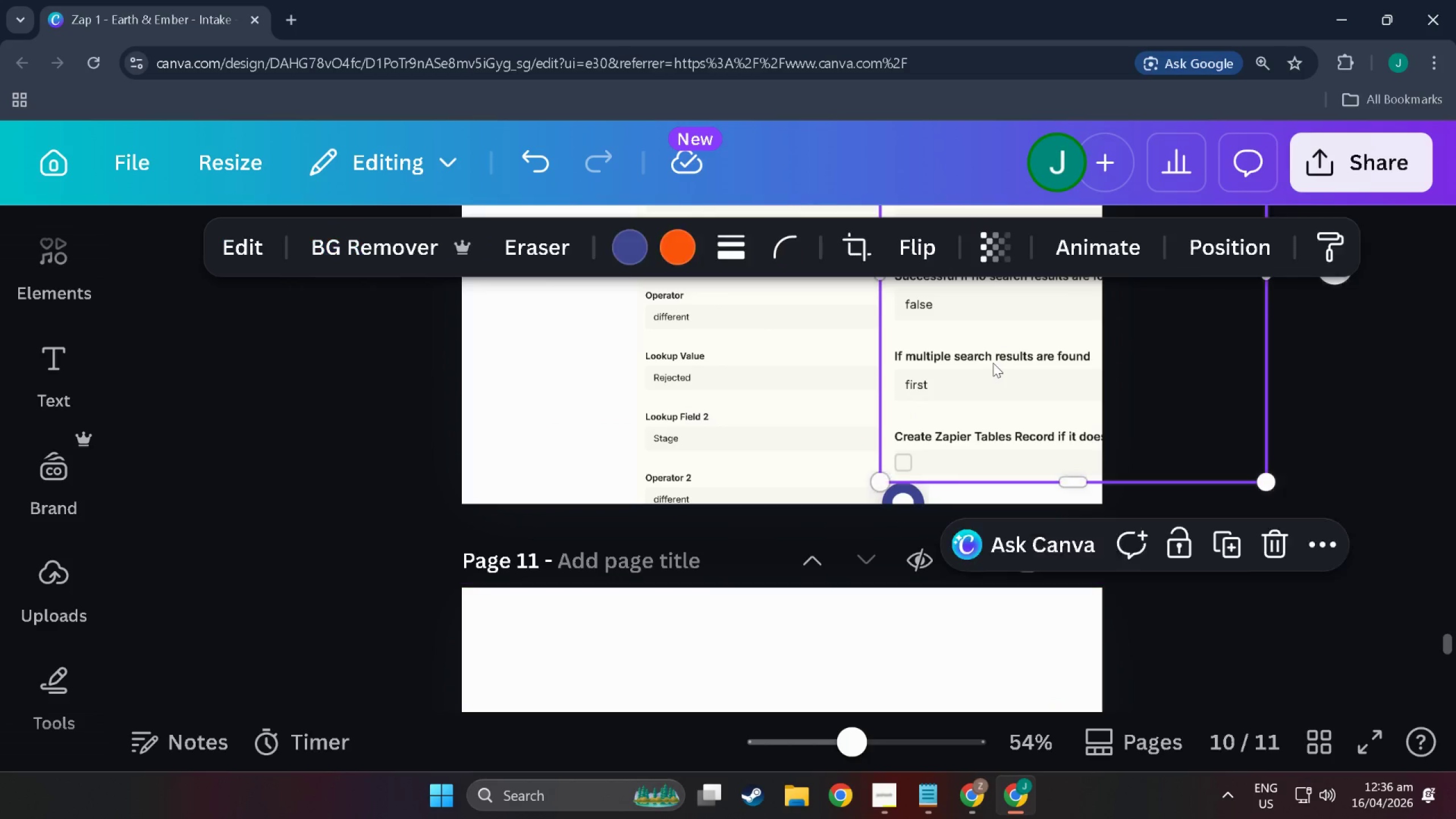 
scroll: coordinate [808, 586], scroll_direction: down, amount: 10.0
 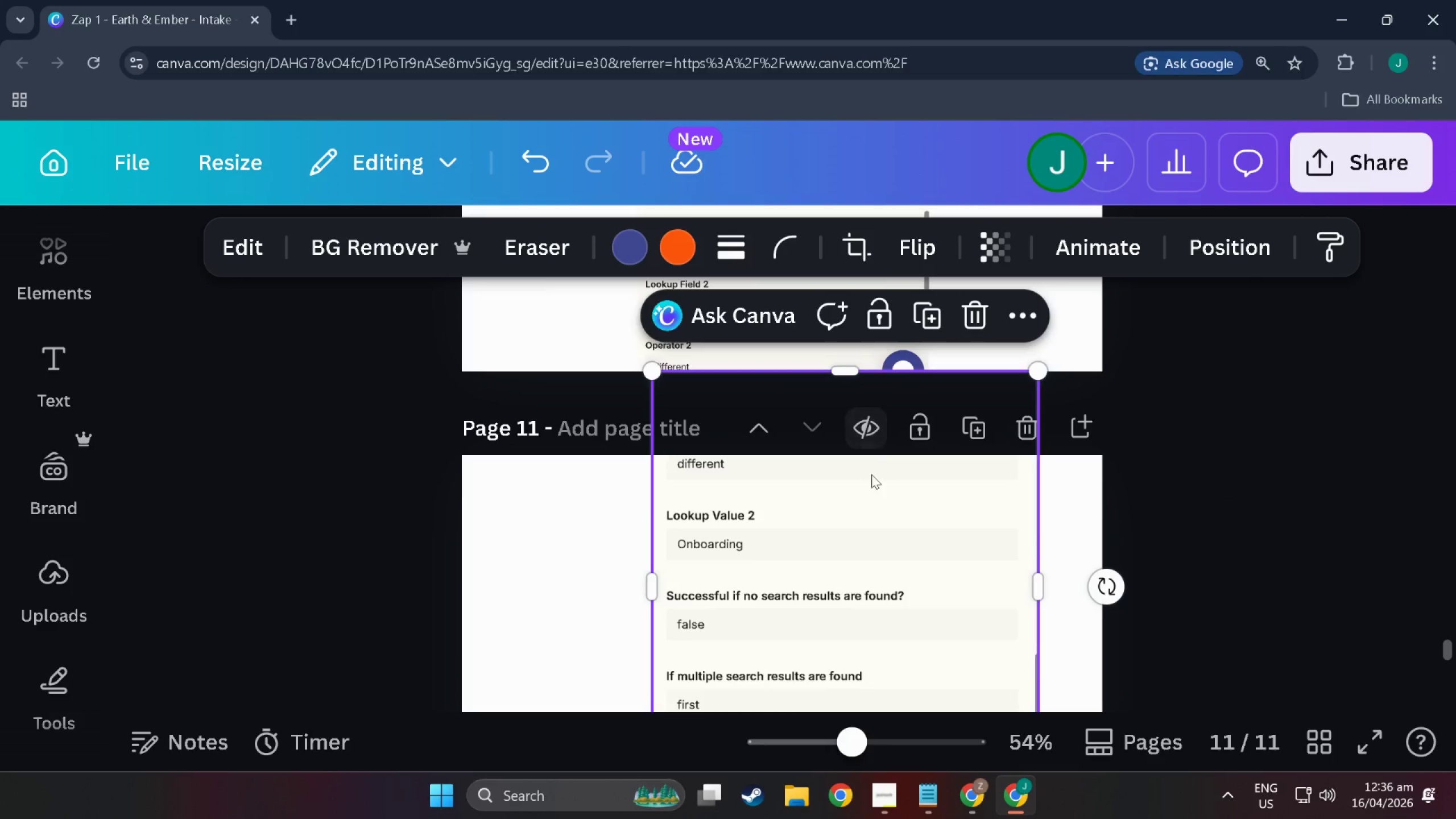 
left_click_drag(start_coordinate=[871, 477], to_coordinate=[841, 562])
 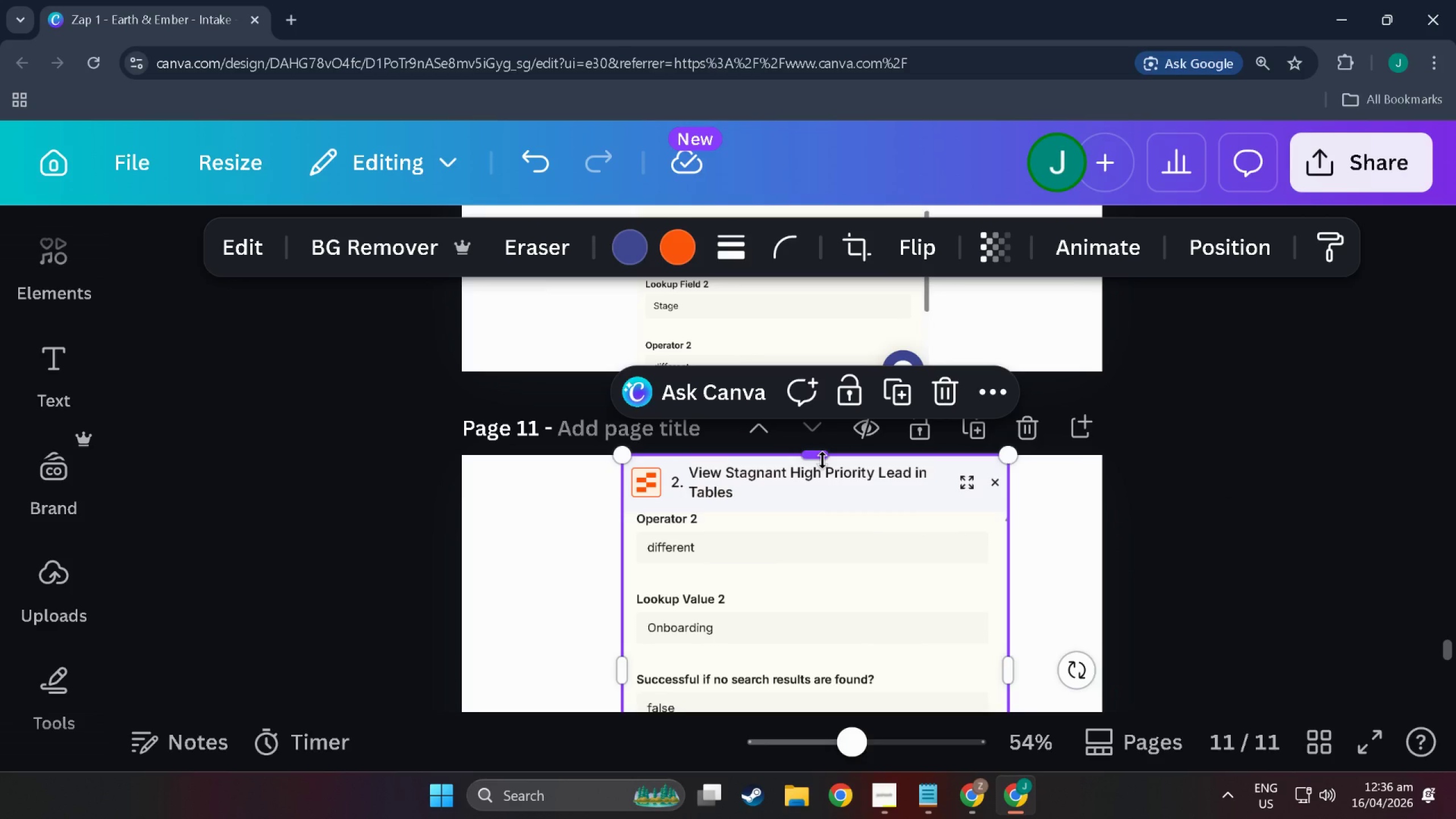 
left_click_drag(start_coordinate=[822, 460], to_coordinate=[829, 590])
 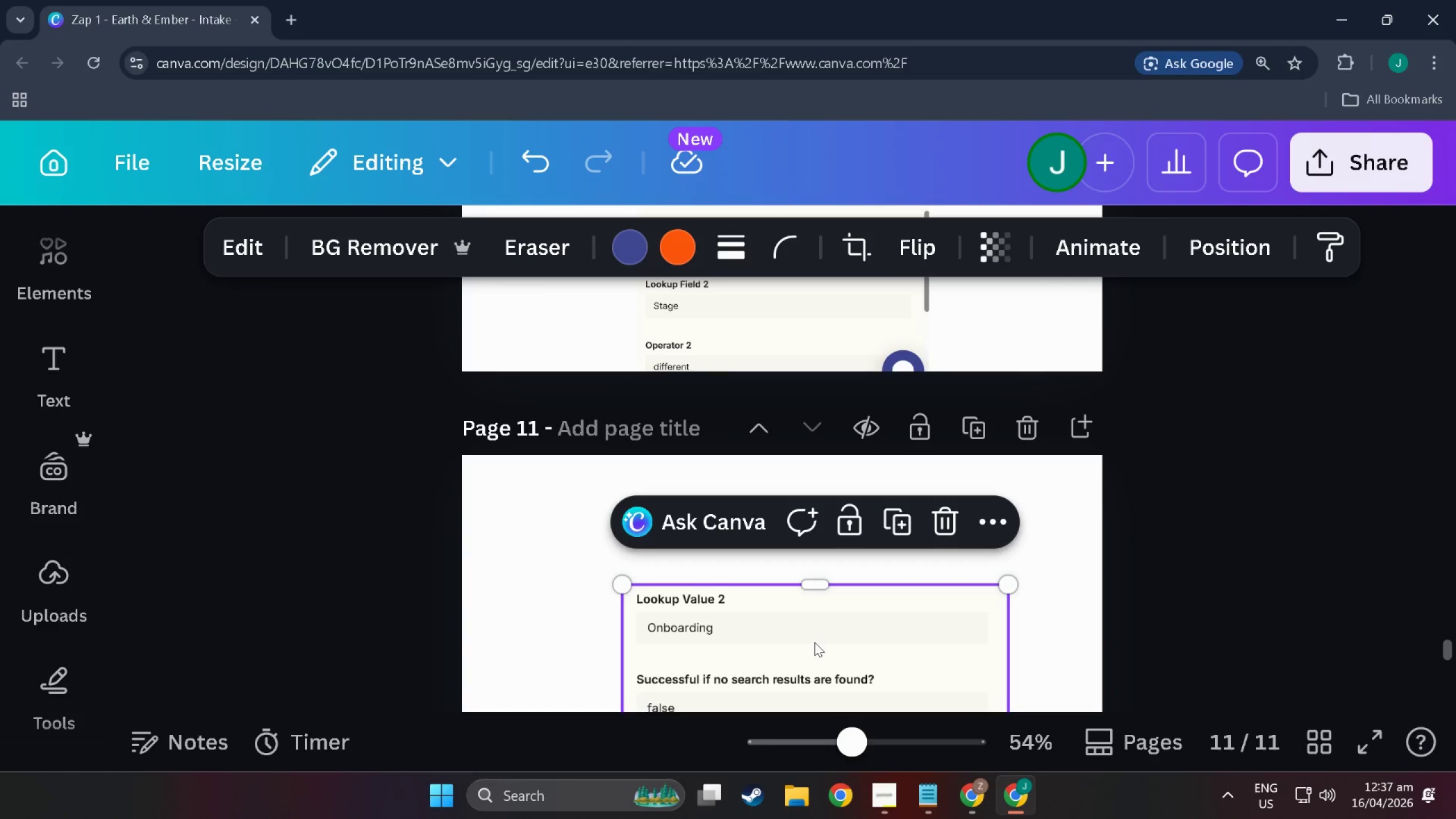 
left_click_drag(start_coordinate=[814, 642], to_coordinate=[810, 514])
 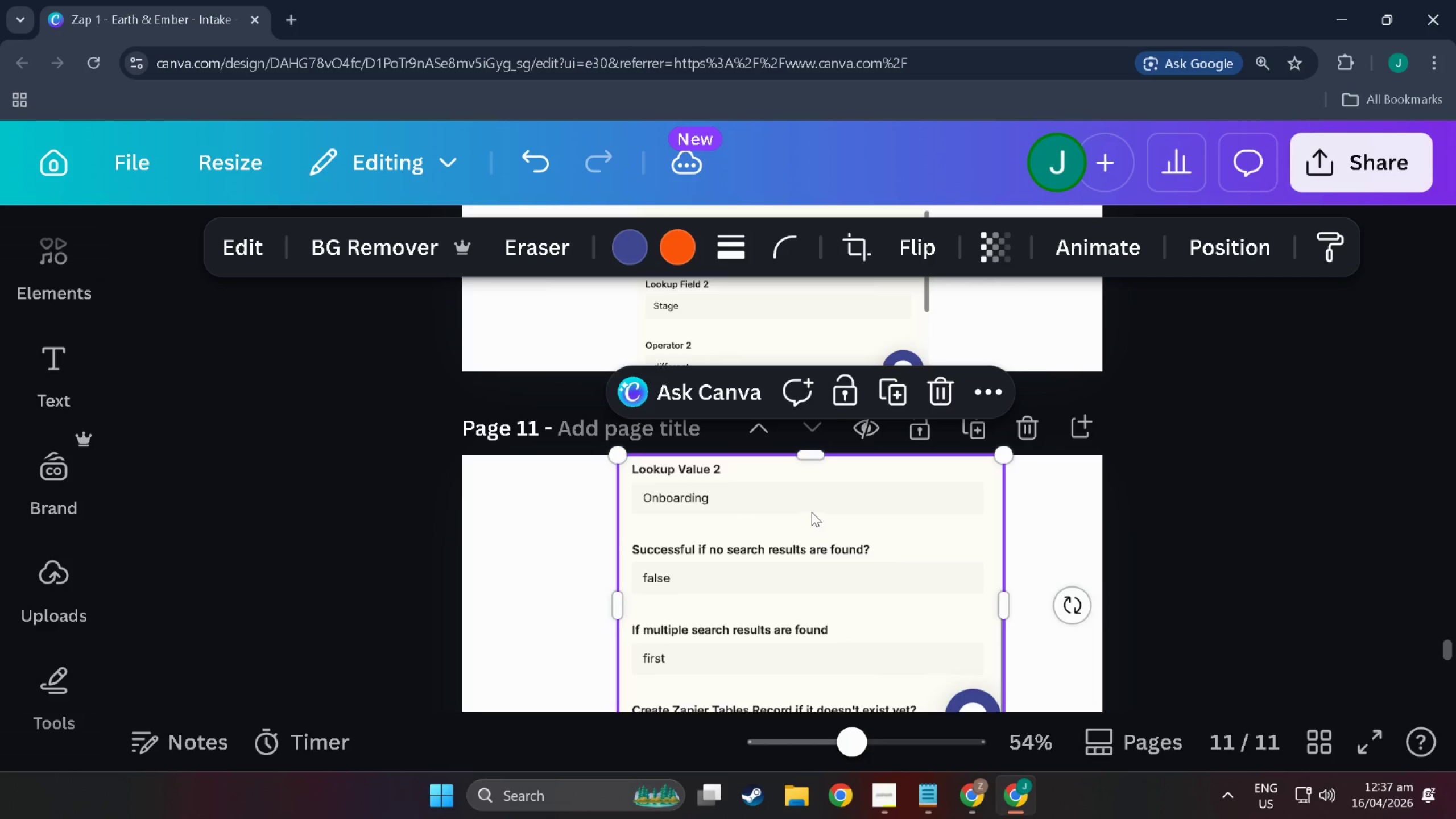 
left_click_drag(start_coordinate=[810, 514], to_coordinate=[820, 326])
 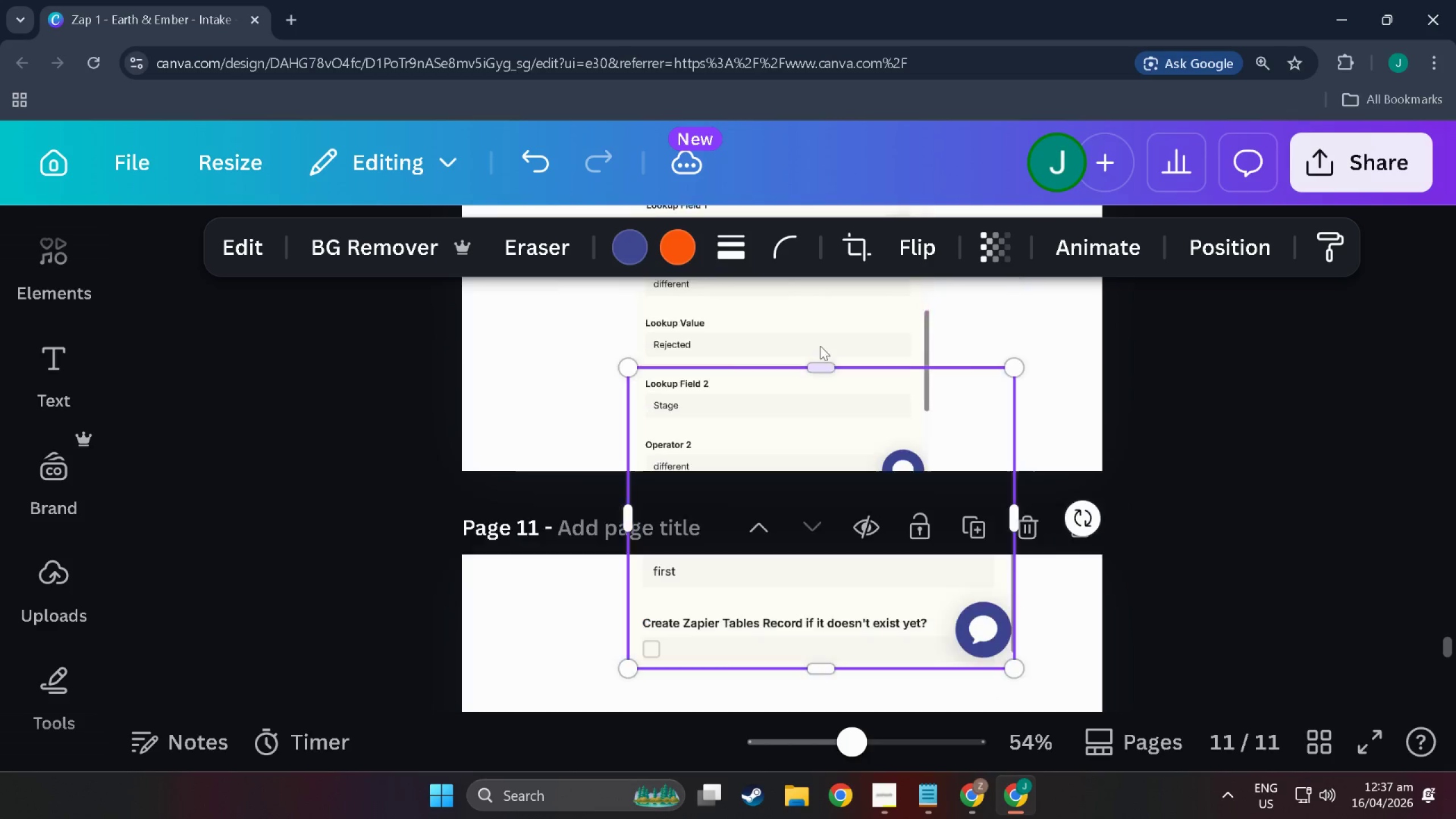 
scroll: coordinate [820, 345], scroll_direction: up, amount: 3.0
 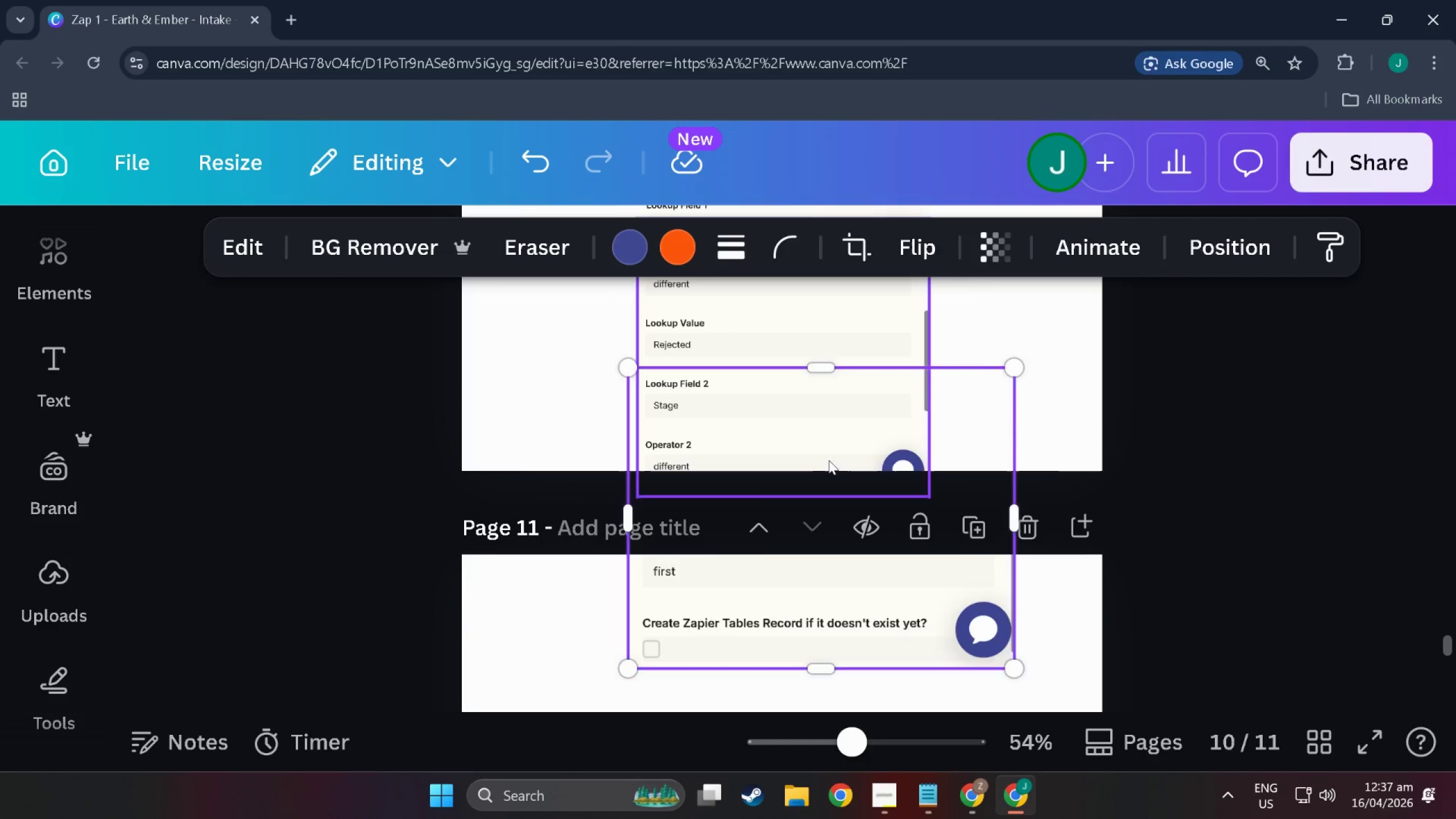 
left_click_drag(start_coordinate=[829, 460], to_coordinate=[841, 460])
 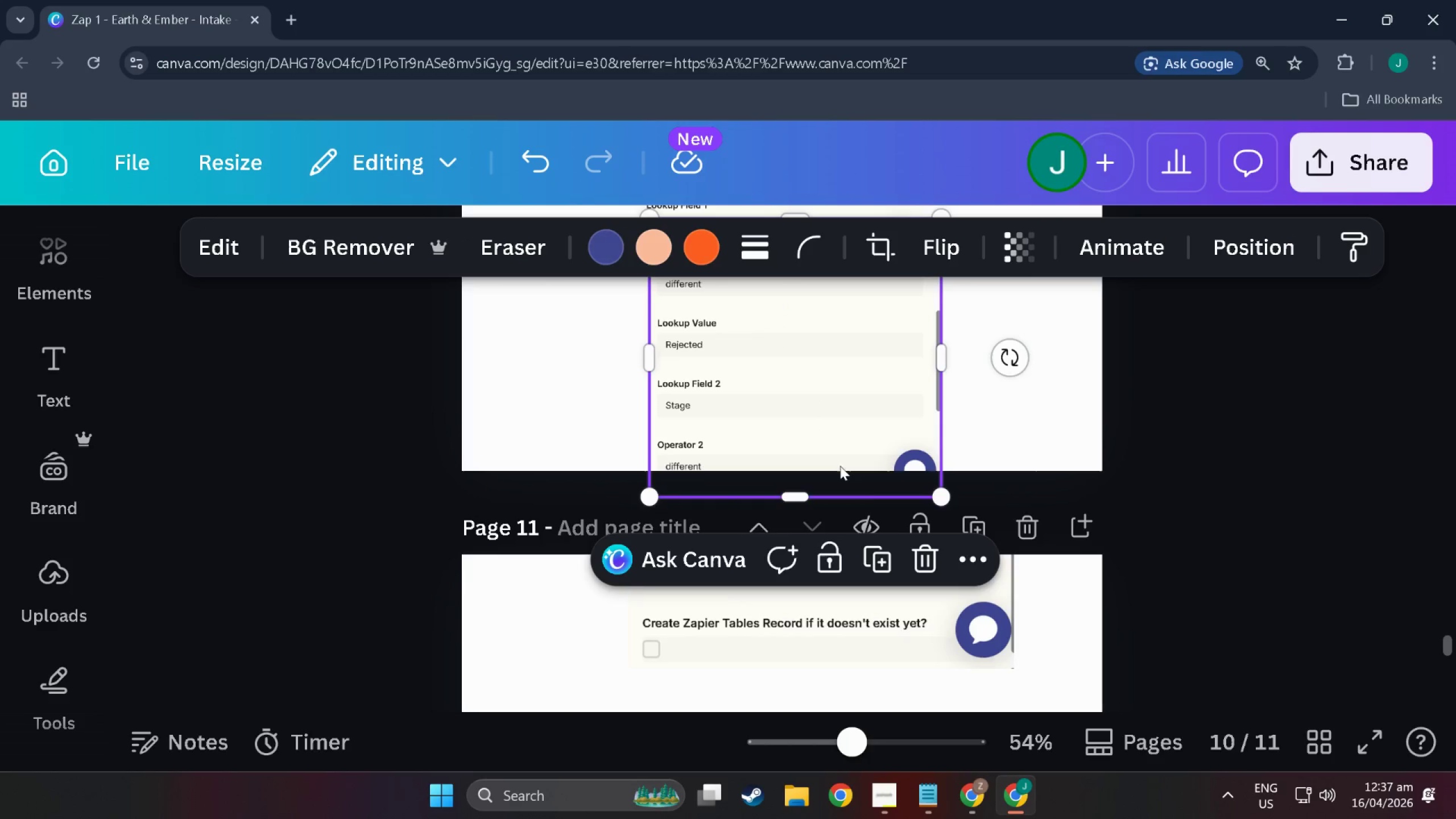 
key(Control+Z)
 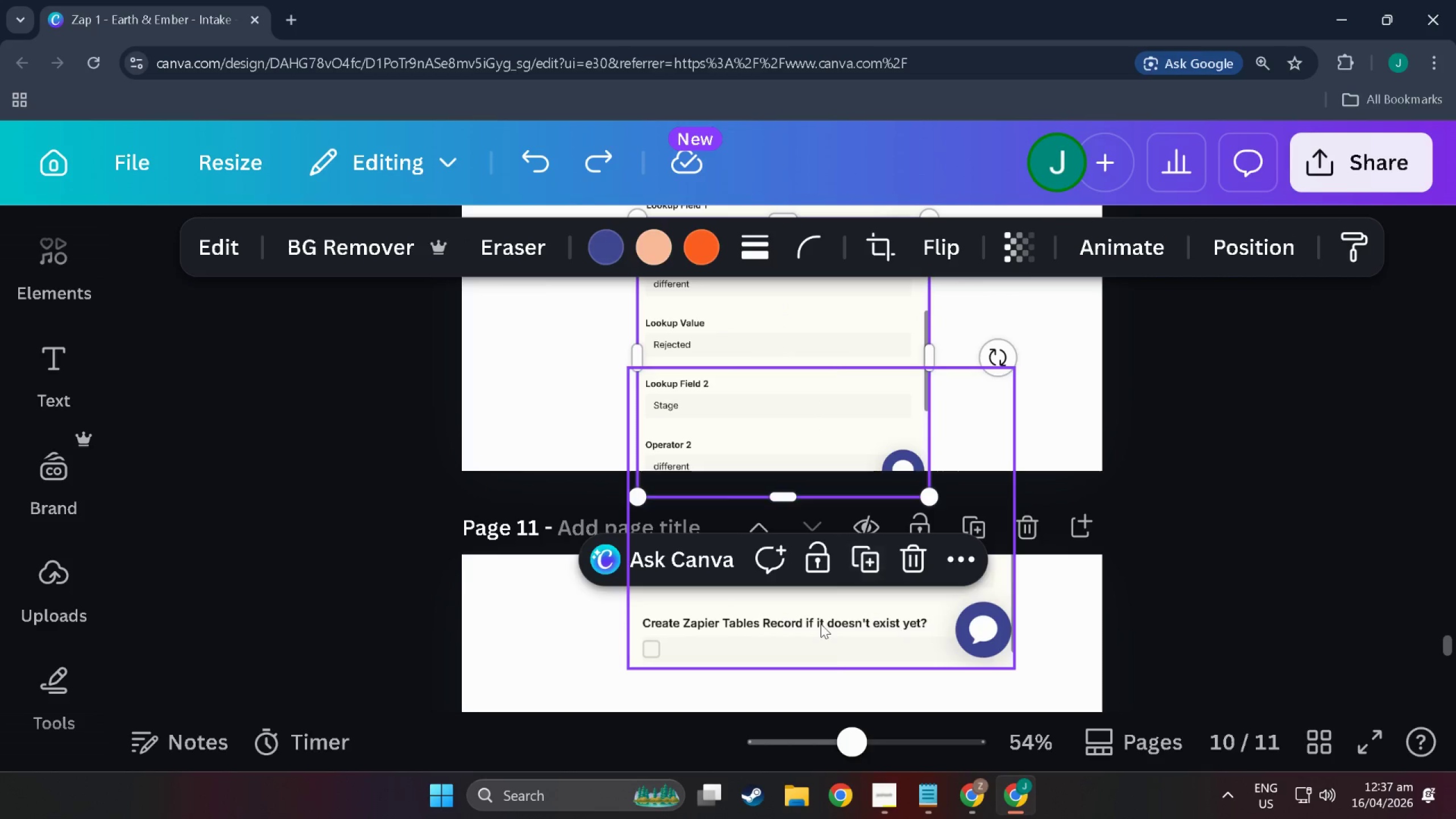 
left_click_drag(start_coordinate=[821, 624], to_coordinate=[830, 624])
 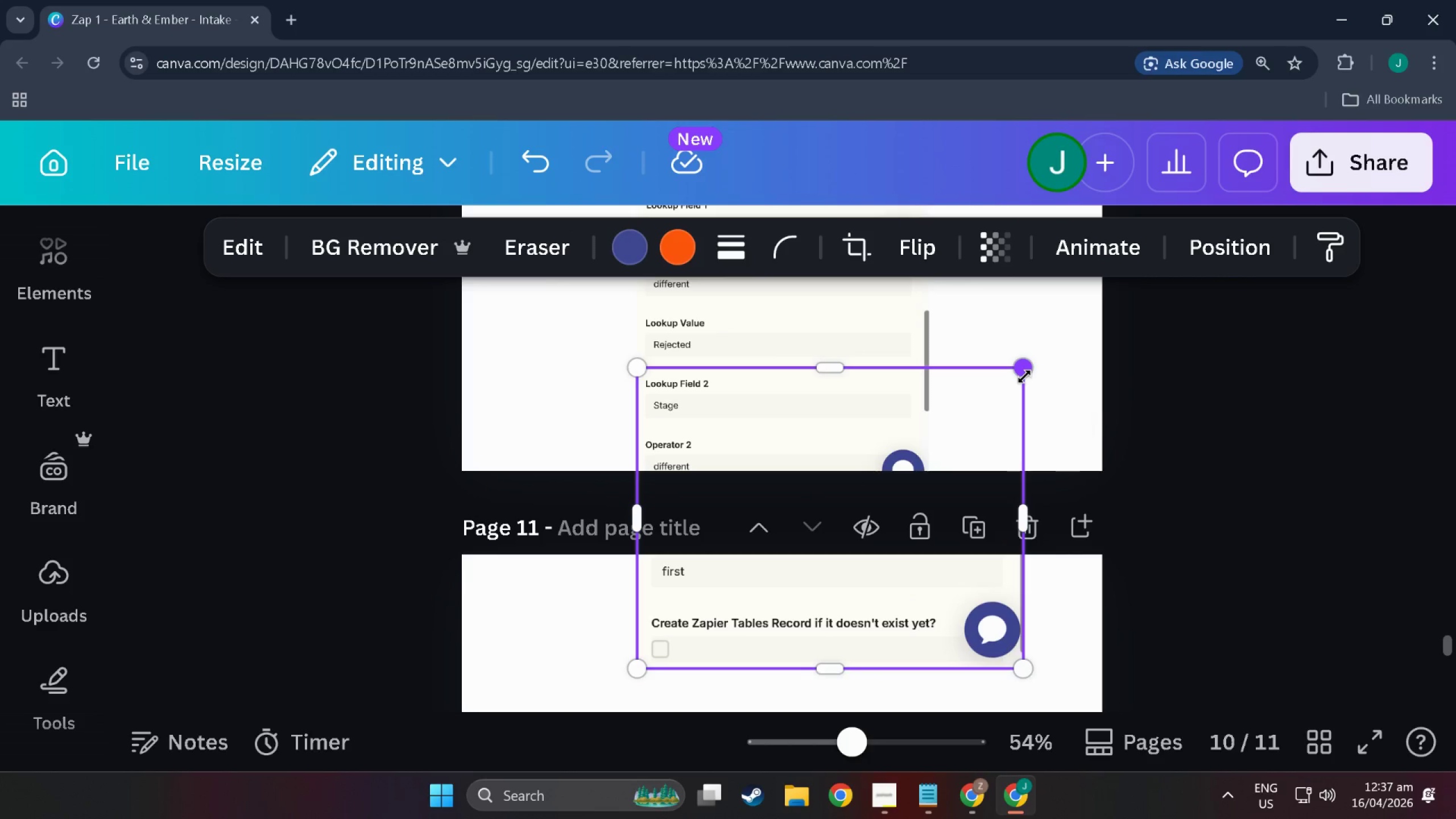 
left_click_drag(start_coordinate=[1024, 377], to_coordinate=[907, 415])
 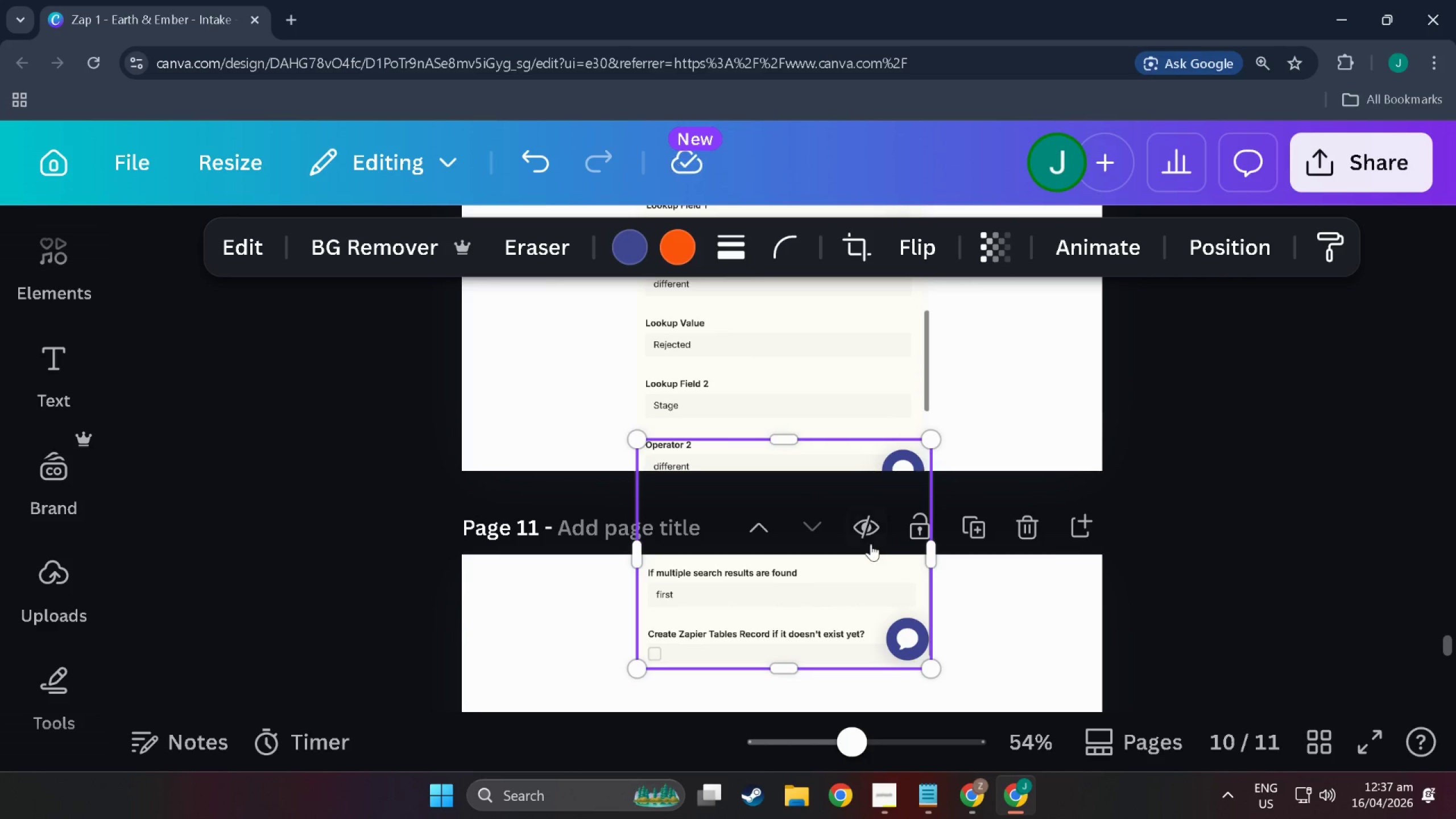 
left_click_drag(start_coordinate=[873, 555], to_coordinate=[883, 315])
 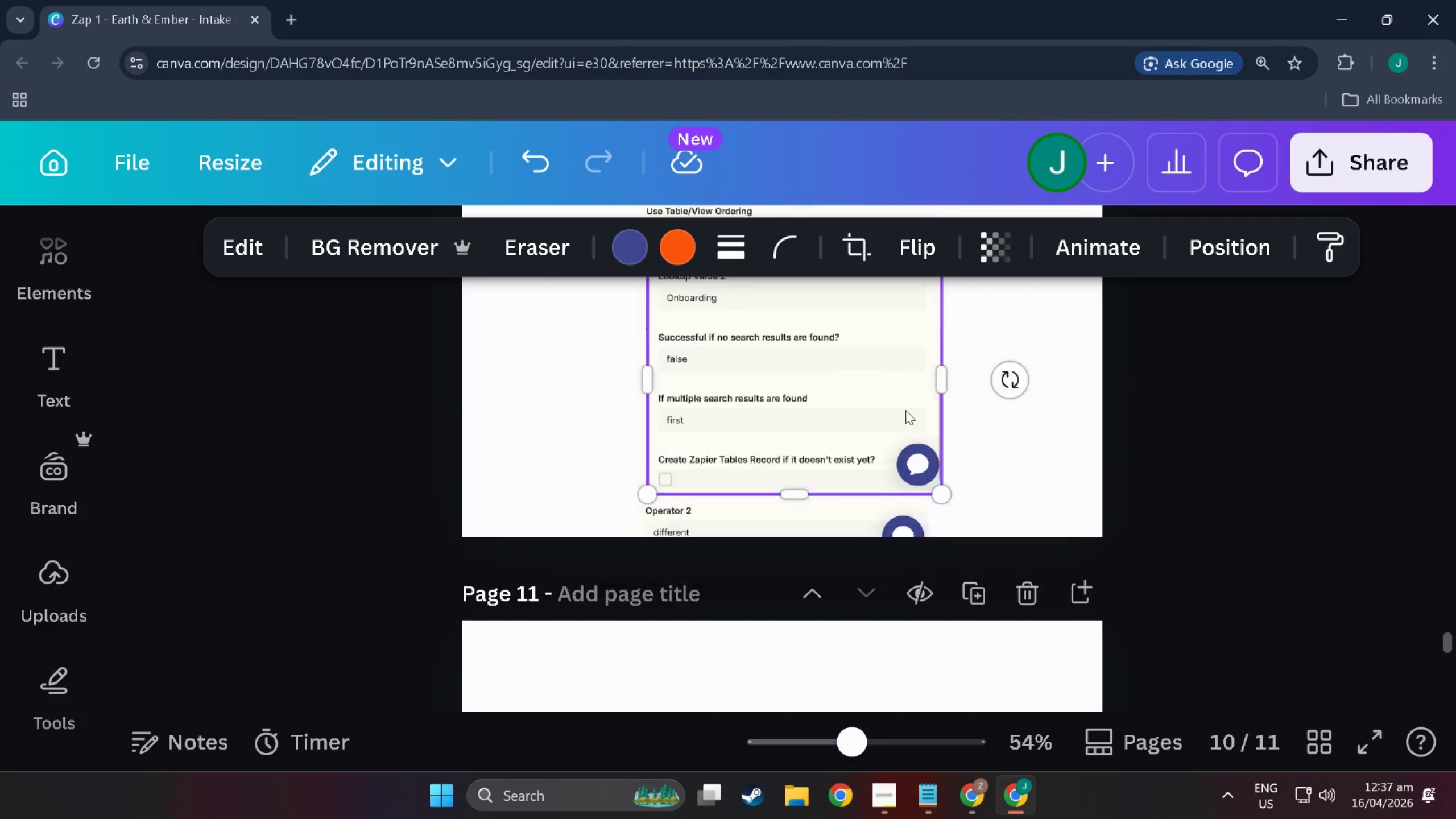 
scroll: coordinate [905, 411], scroll_direction: up, amount: 4.0
 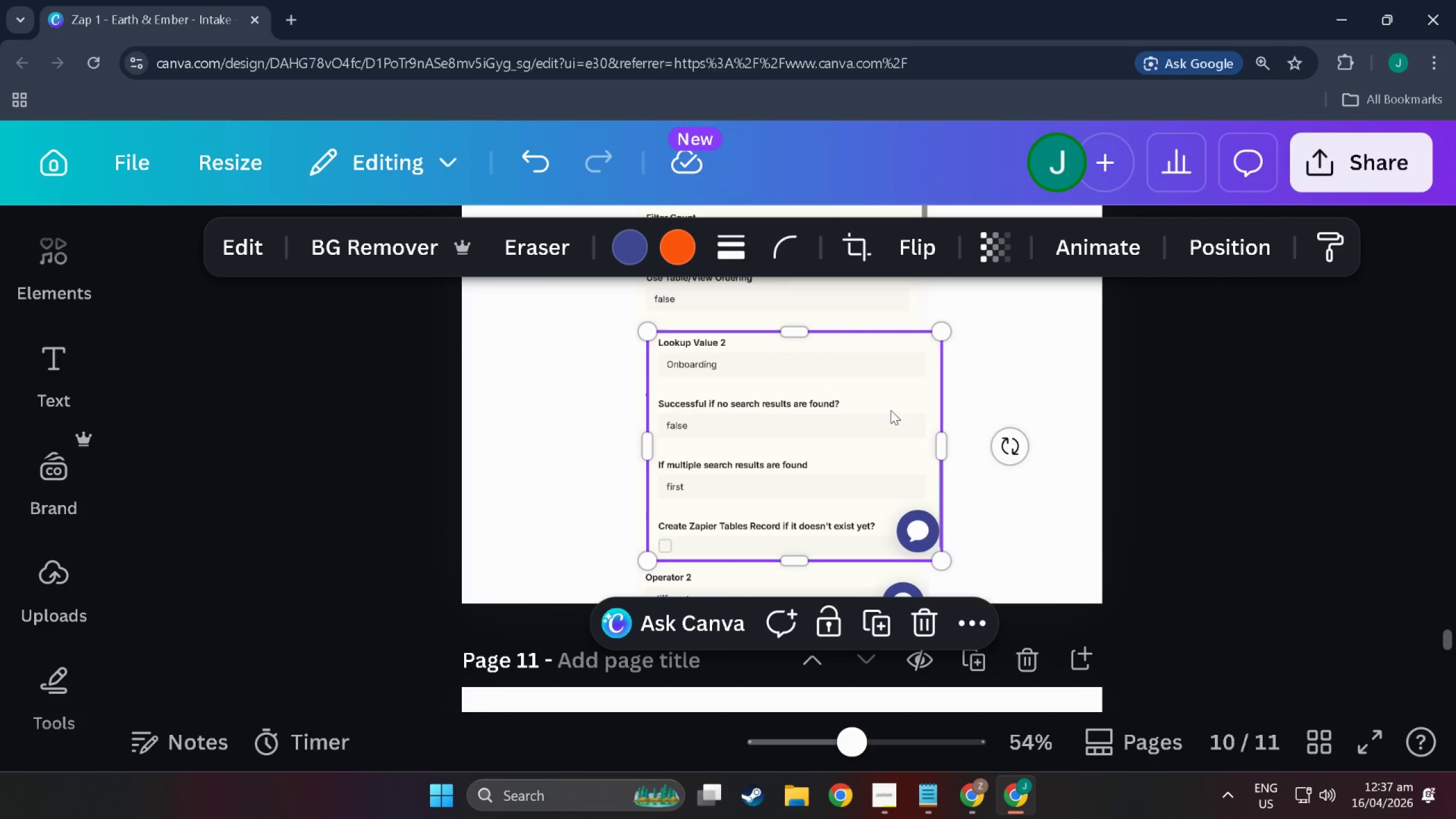 
left_click_drag(start_coordinate=[887, 411], to_coordinate=[873, 391])
 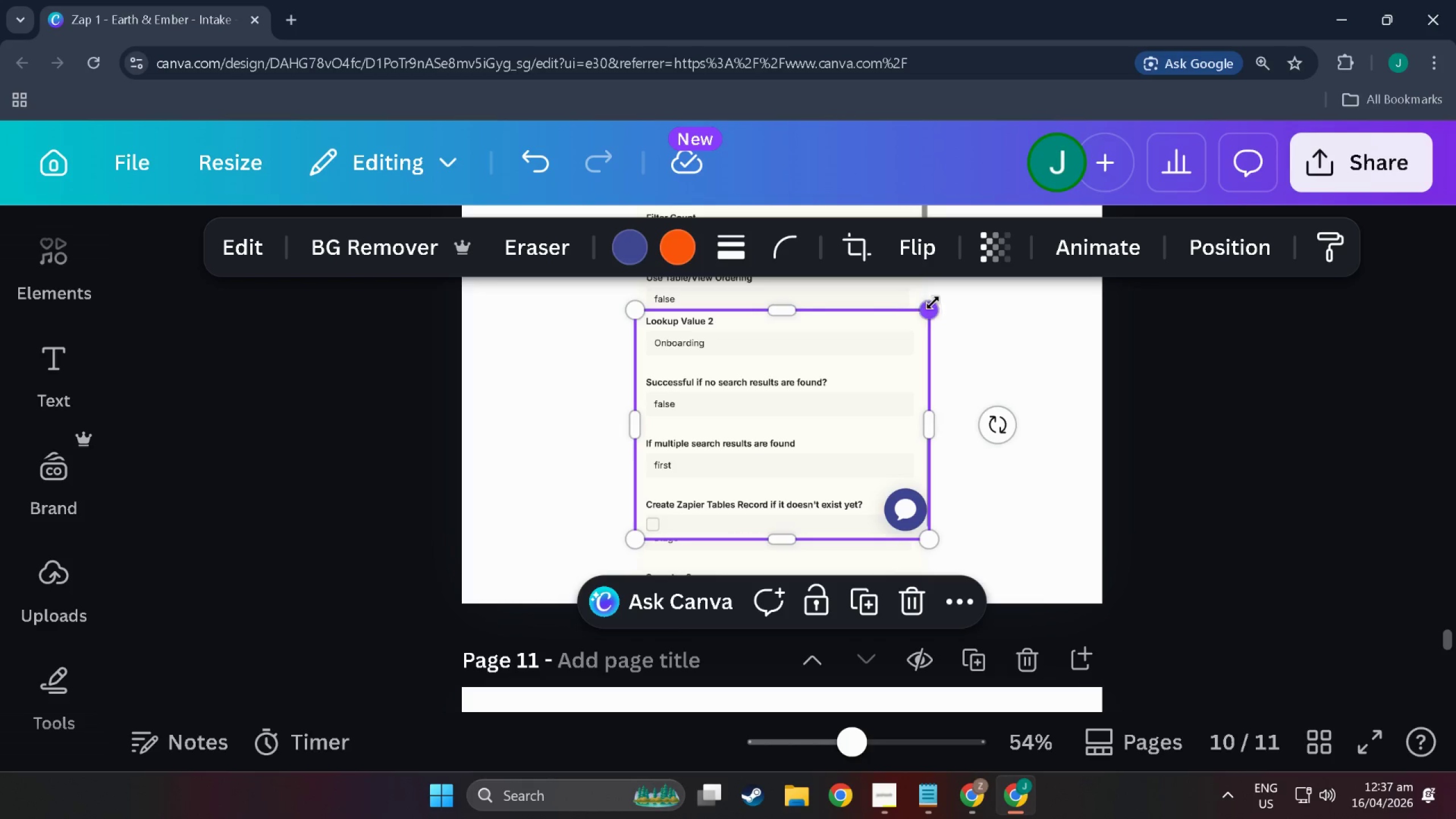 
left_click_drag(start_coordinate=[932, 303], to_coordinate=[931, 310])
 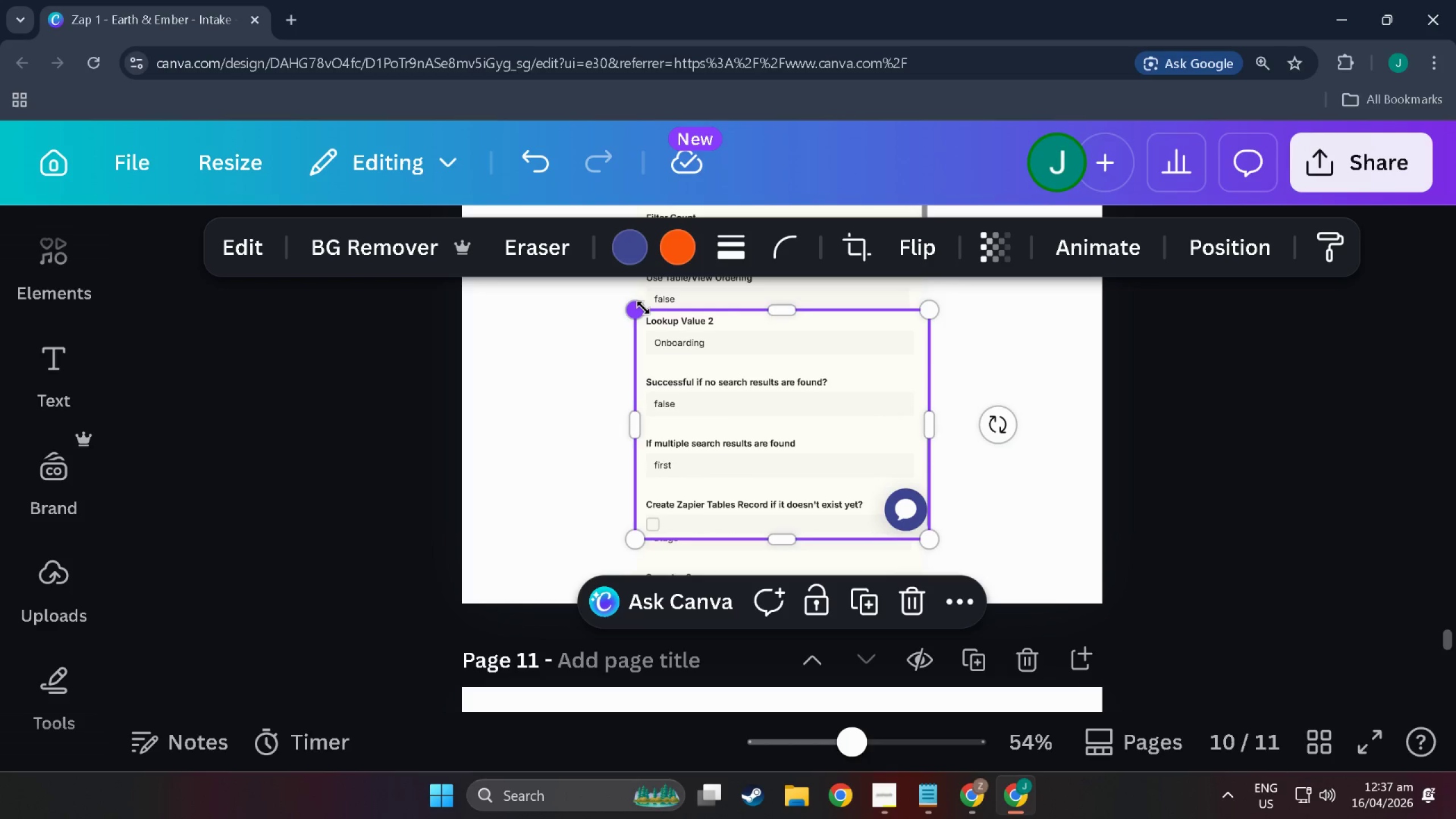 
left_click_drag(start_coordinate=[643, 308], to_coordinate=[644, 314])
 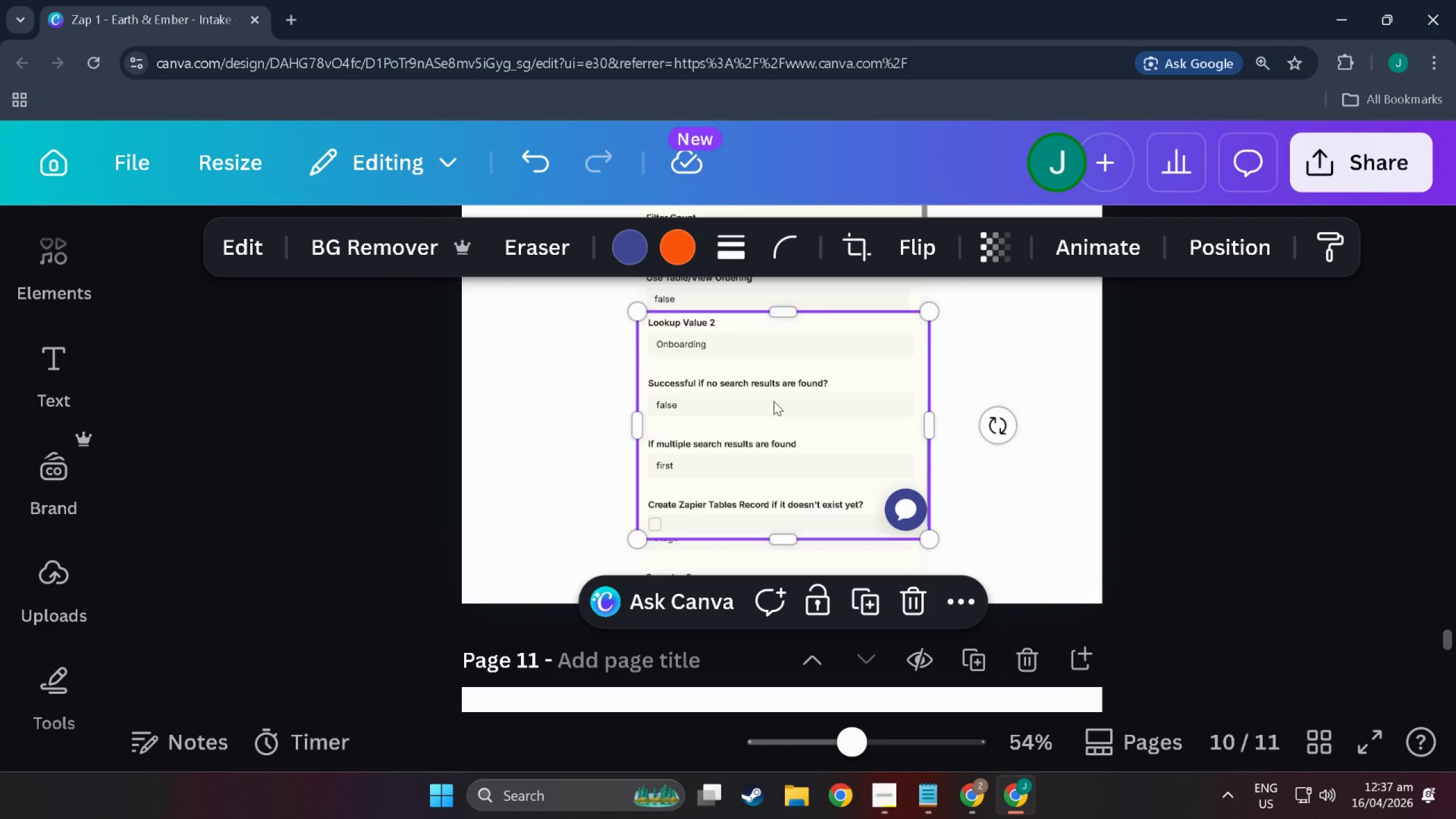 
left_click_drag(start_coordinate=[774, 401], to_coordinate=[774, 444])
 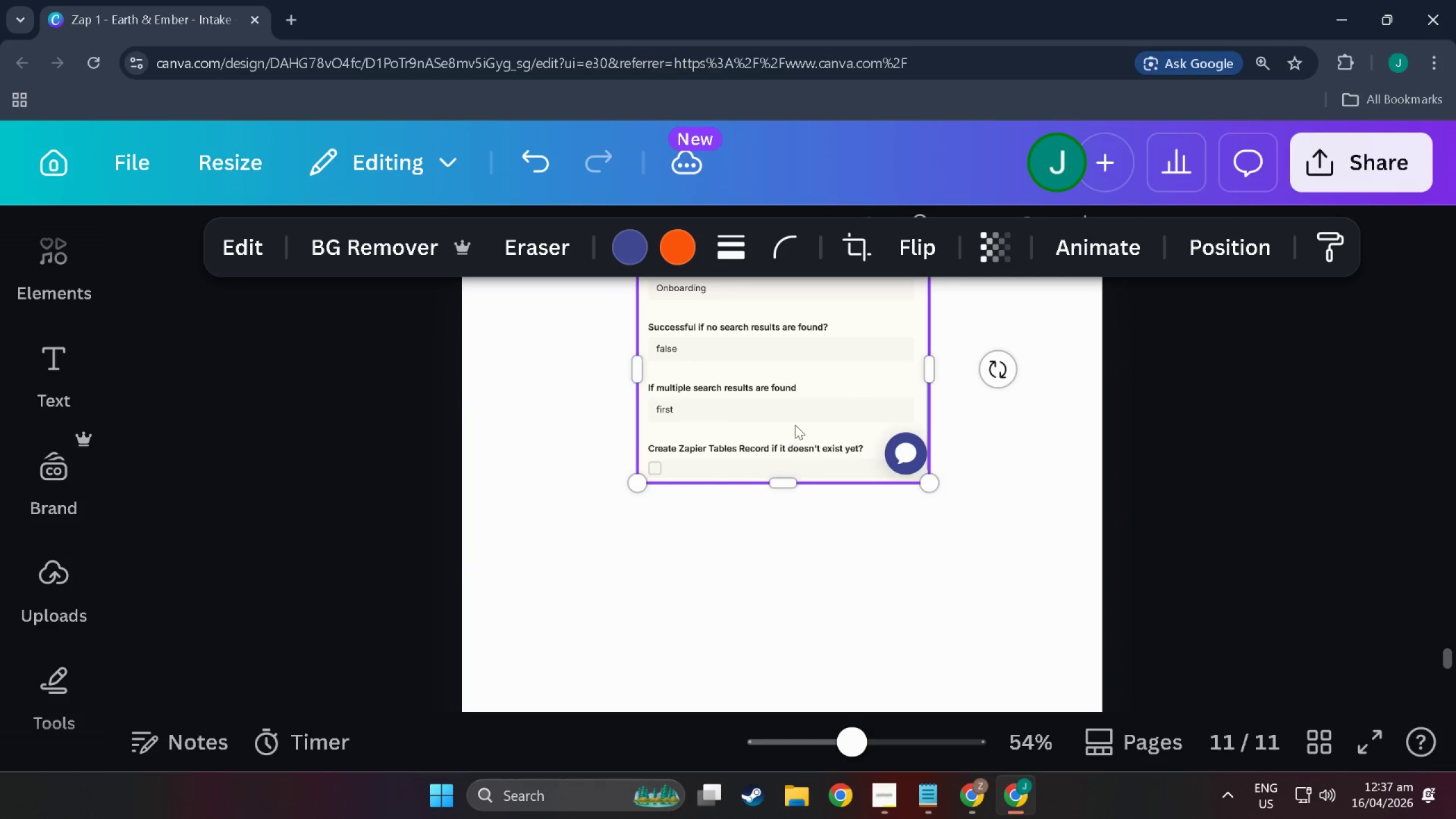 
scroll: coordinate [783, 440], scroll_direction: down, amount: 13.0
 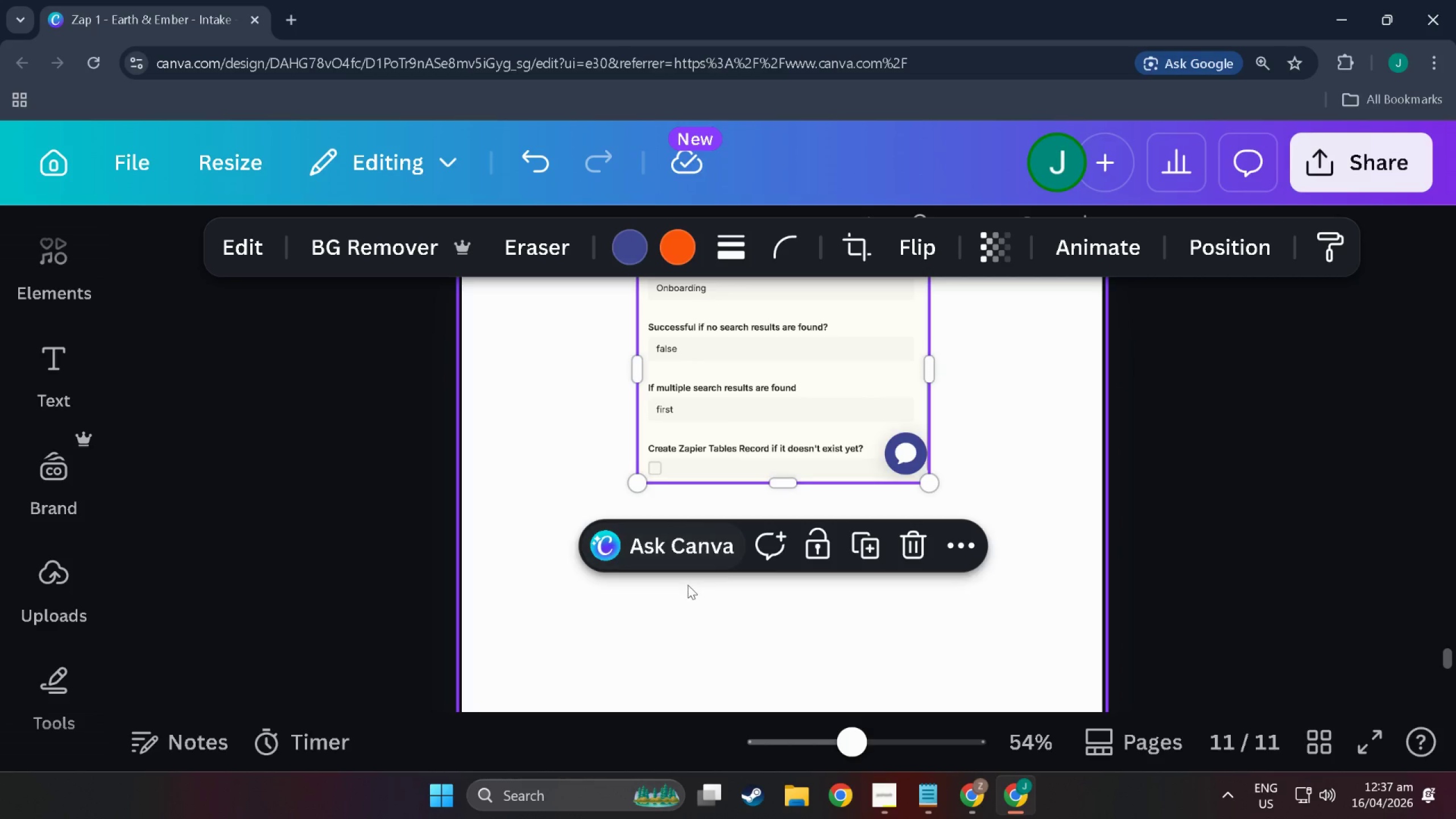 
left_click([676, 612])
 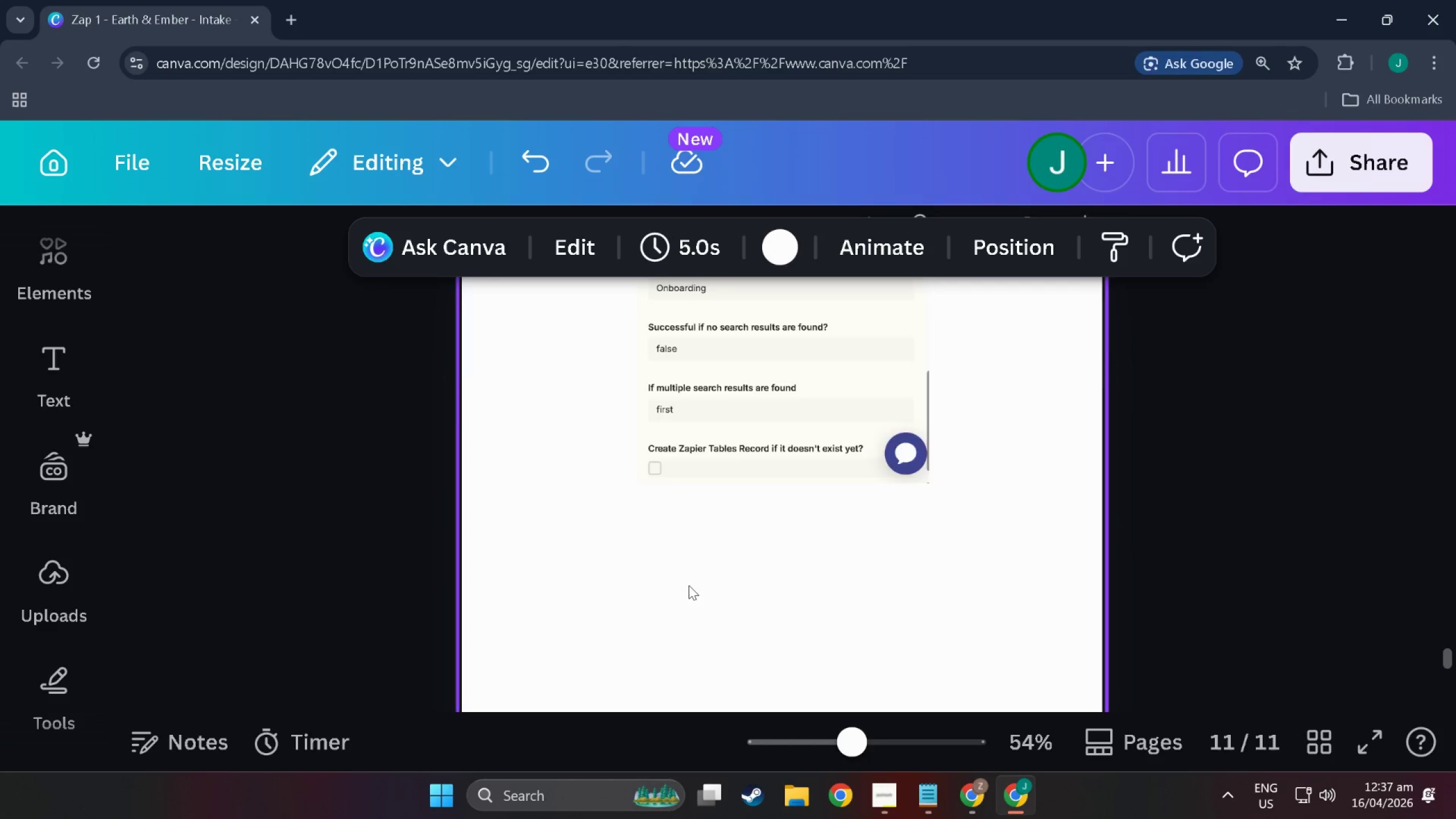 
scroll: coordinate [689, 585], scroll_direction: up, amount: 4.0
 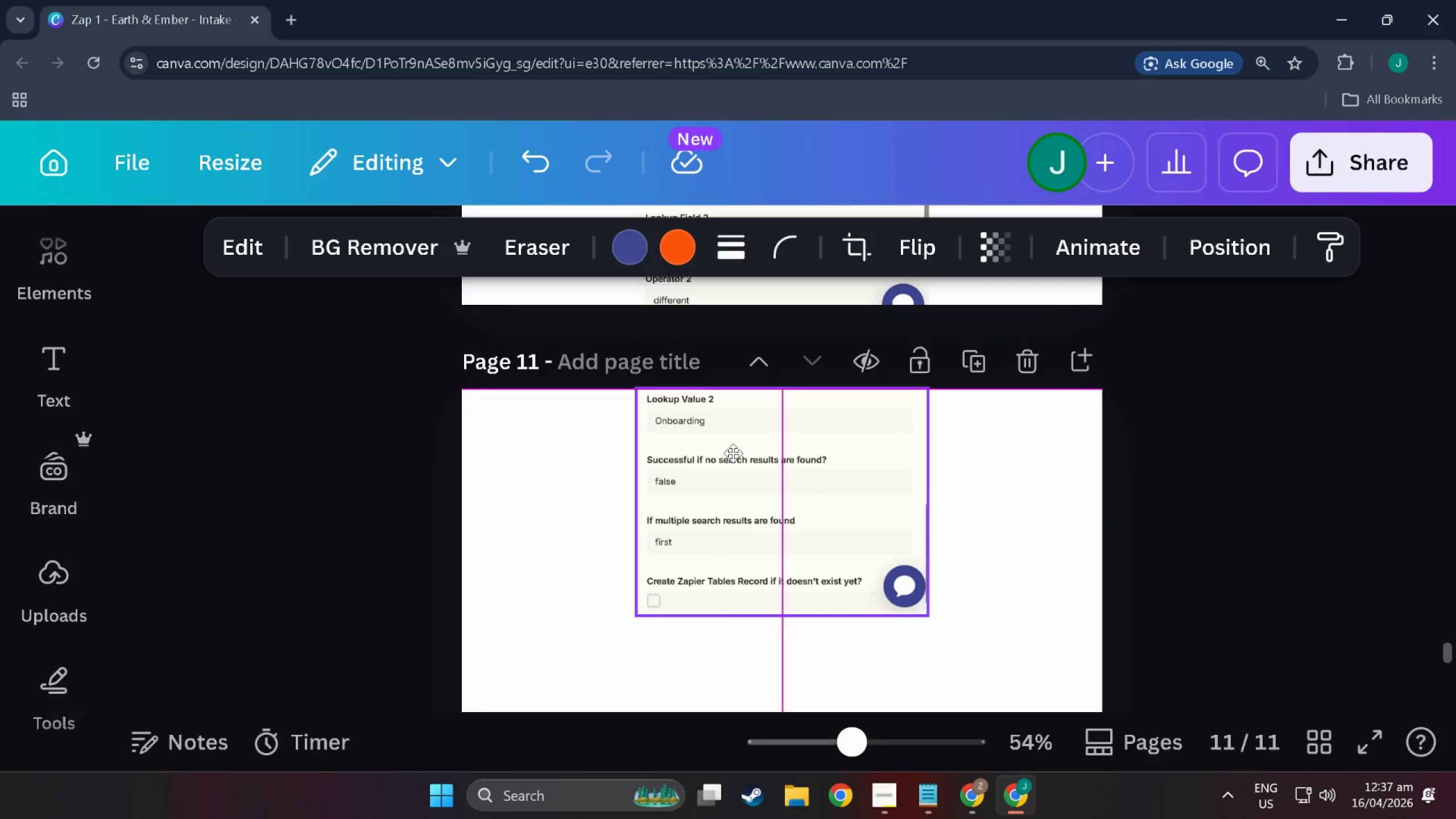 
left_click([733, 452])
 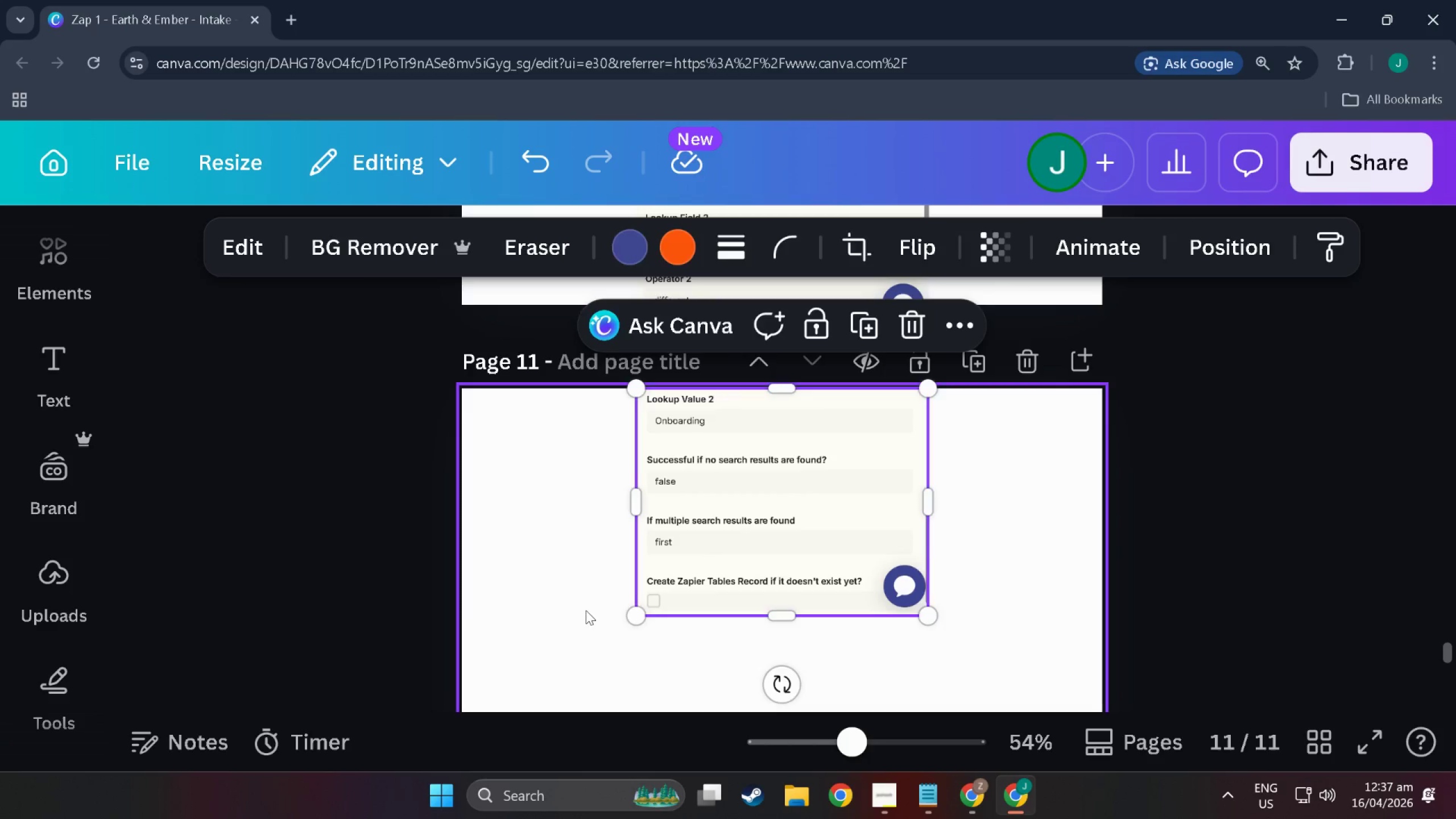 
left_click([582, 613])
 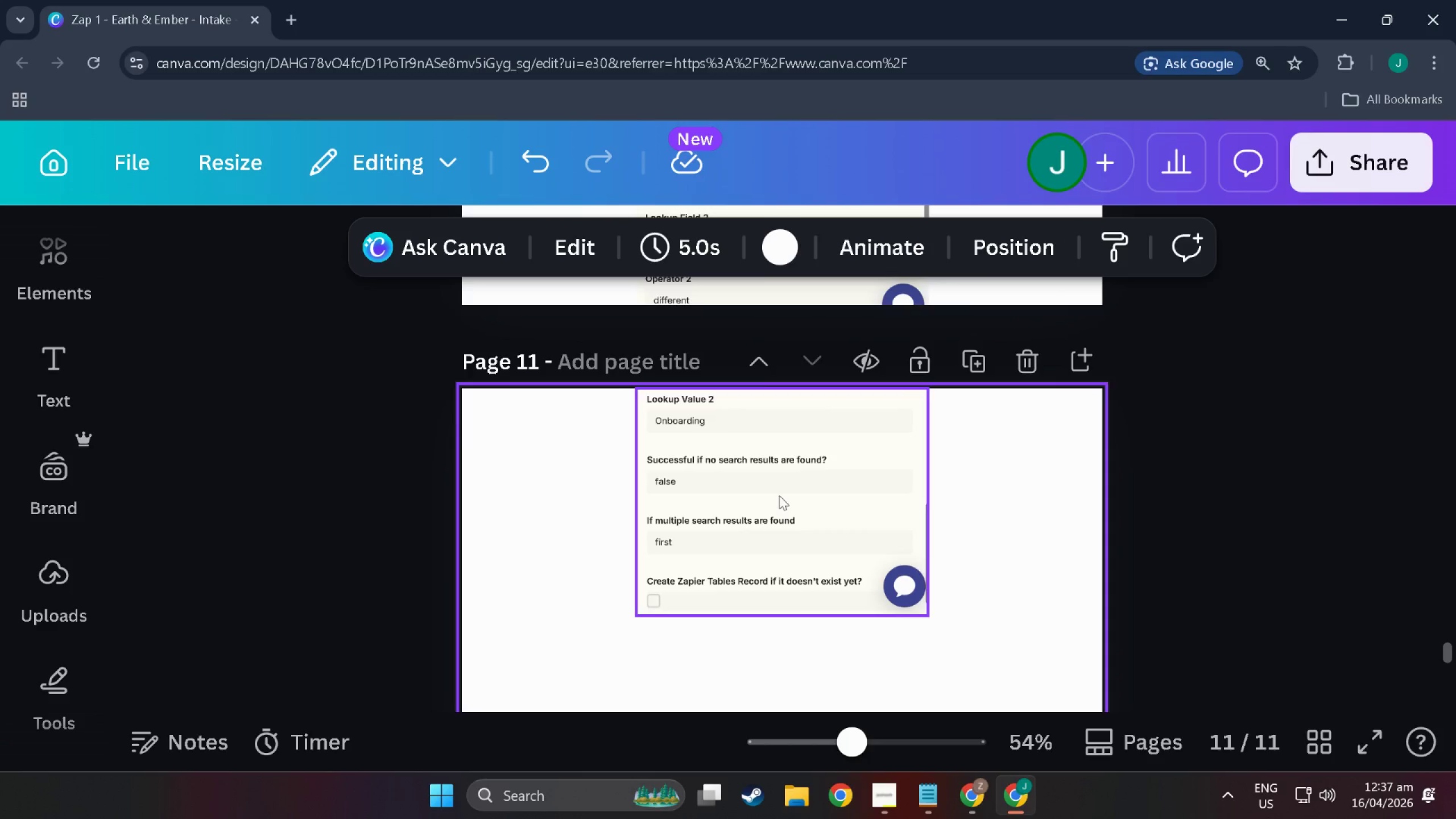 
left_click([779, 495])
 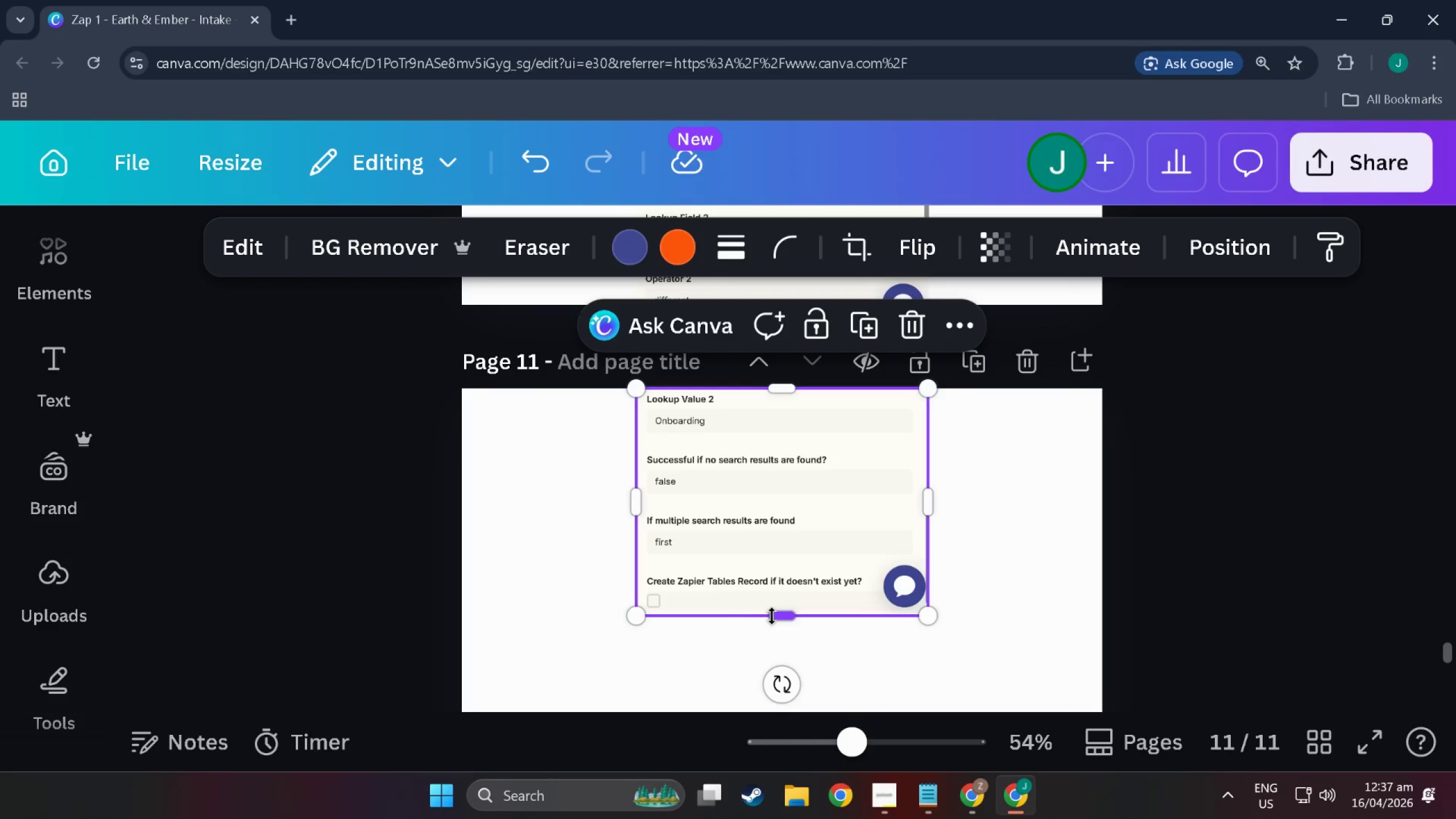 
left_click_drag(start_coordinate=[772, 616], to_coordinate=[782, 444])
 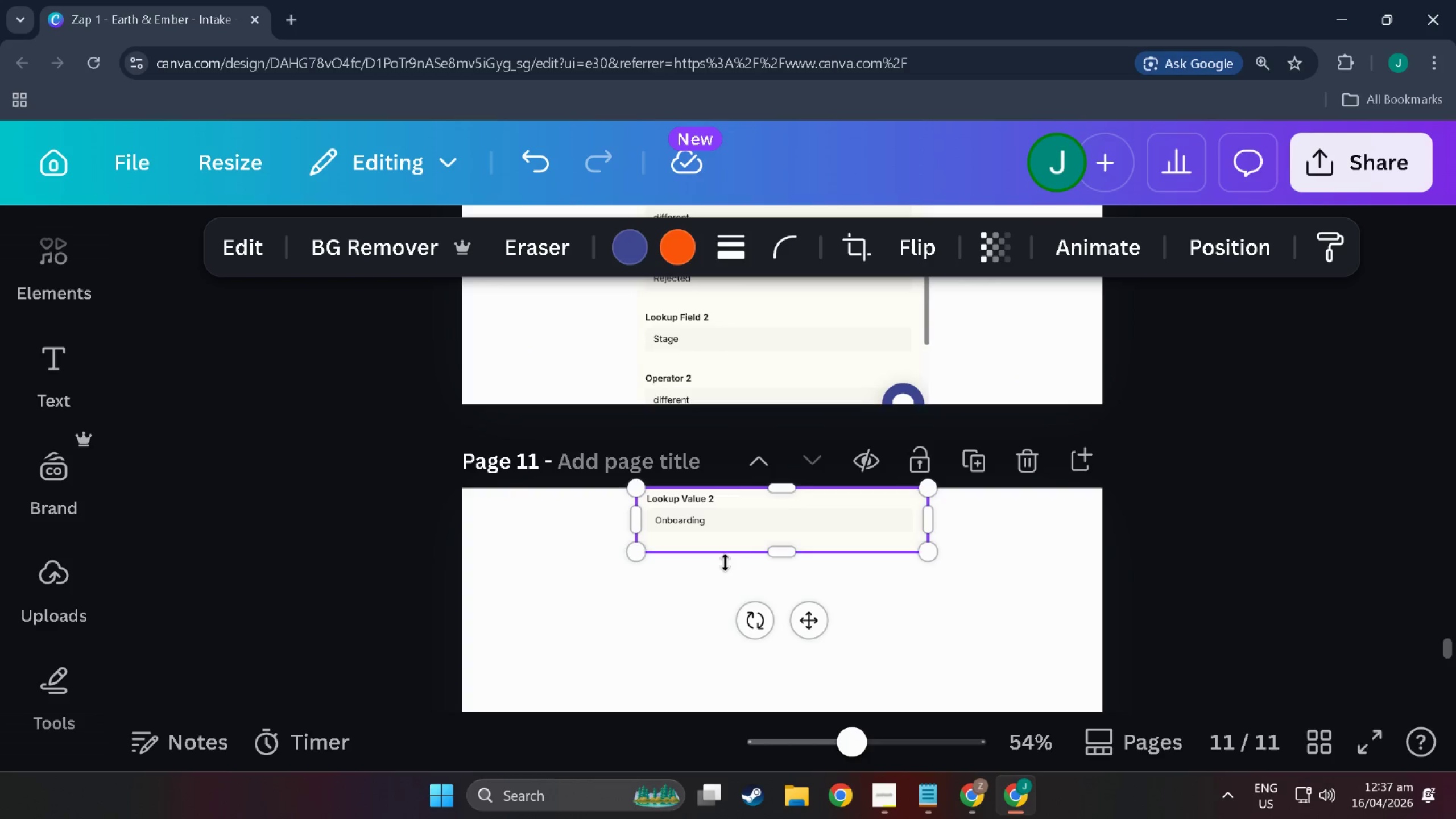 
scroll: coordinate [809, 506], scroll_direction: up, amount: 17.0
 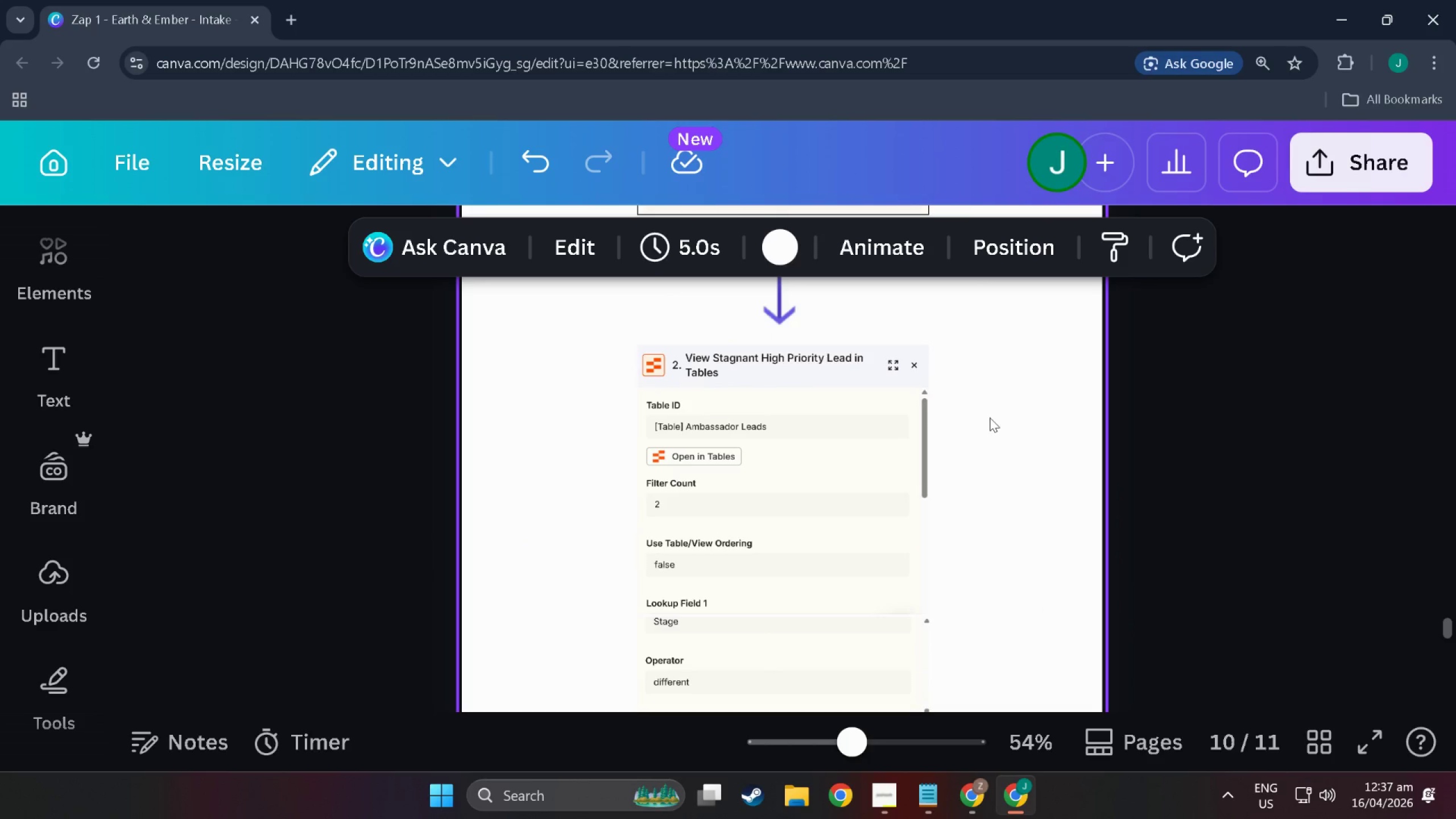 
key(R)
 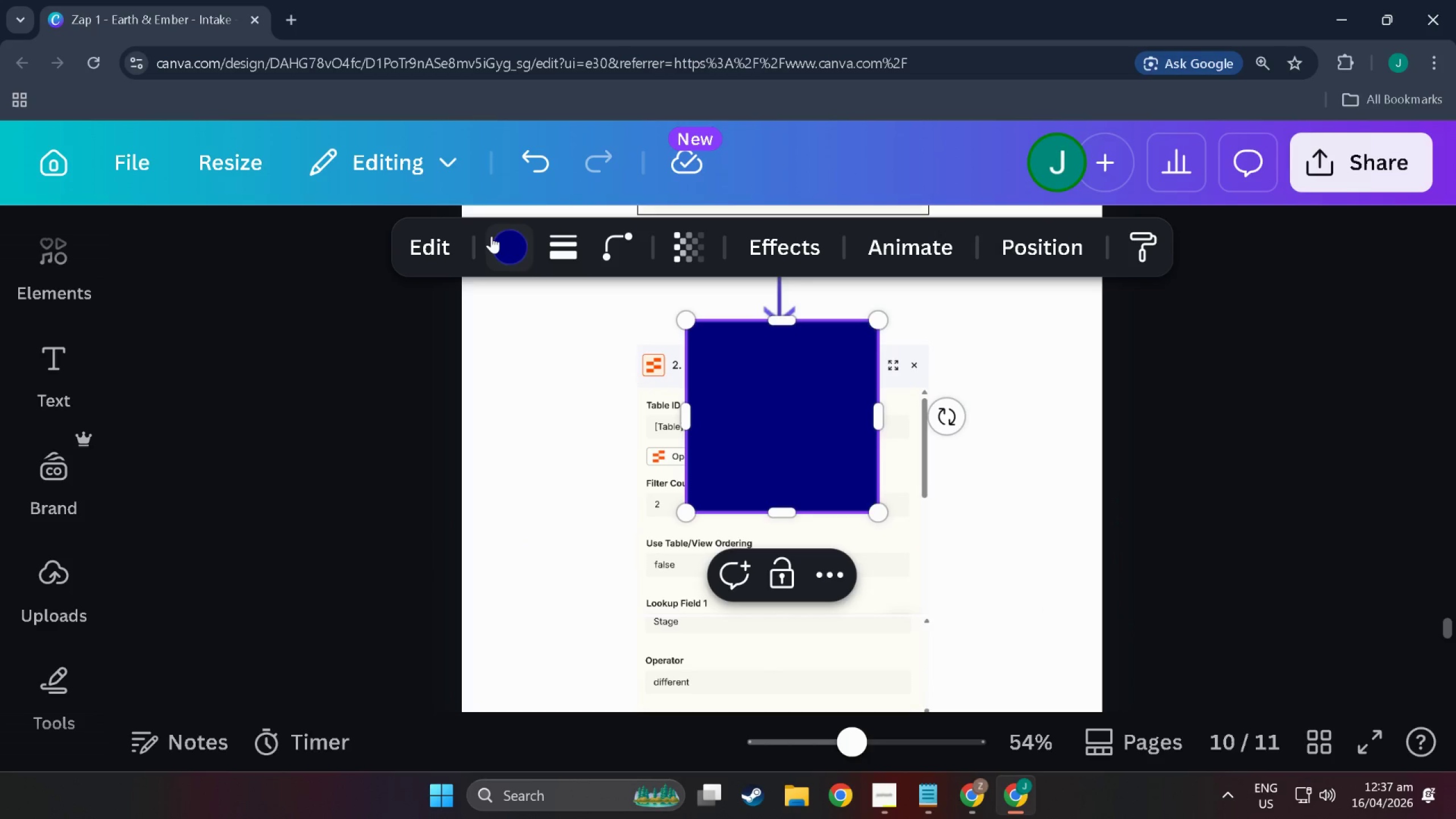 
left_click([491, 237])
 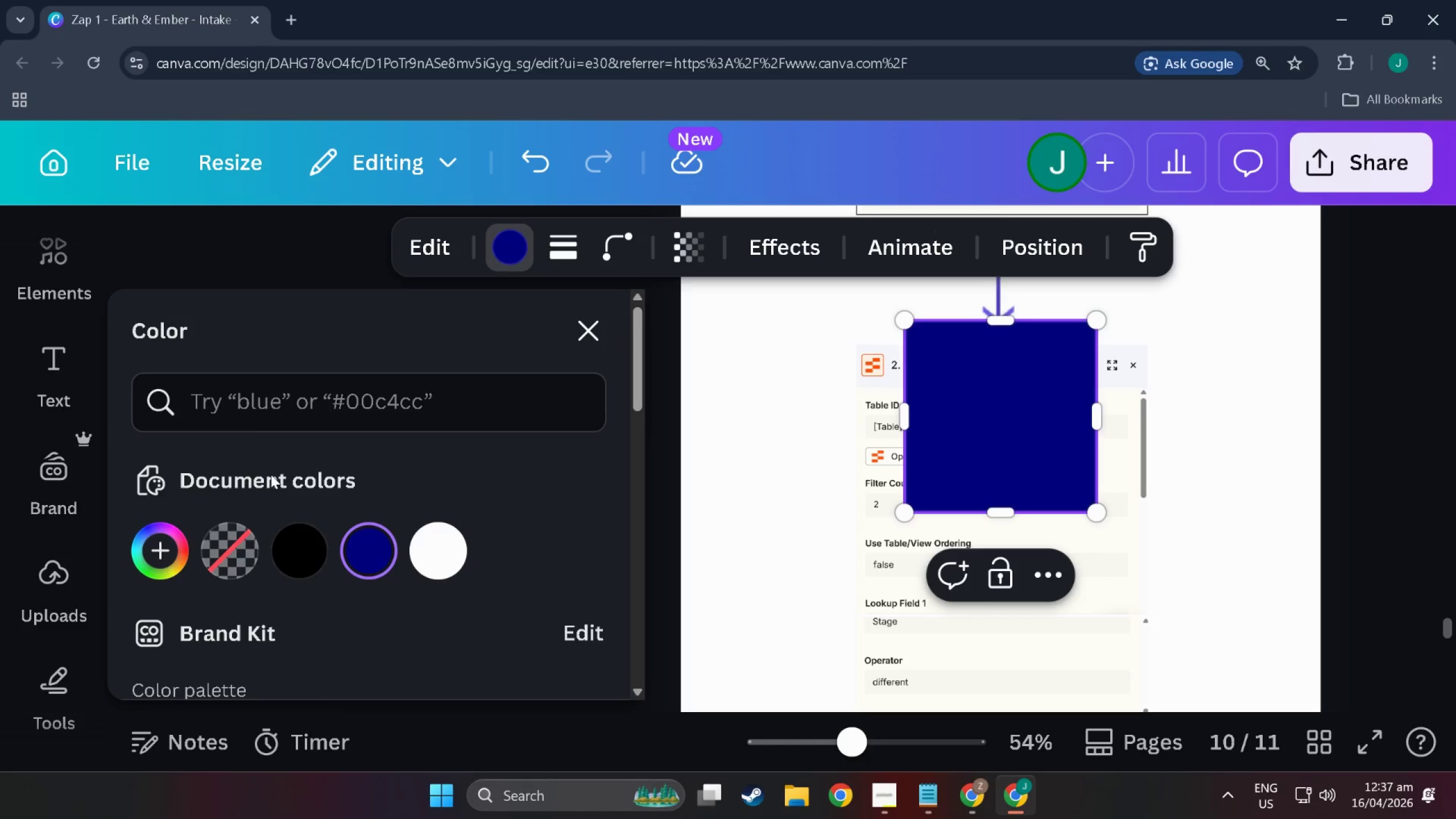 
left_click([217, 552])
 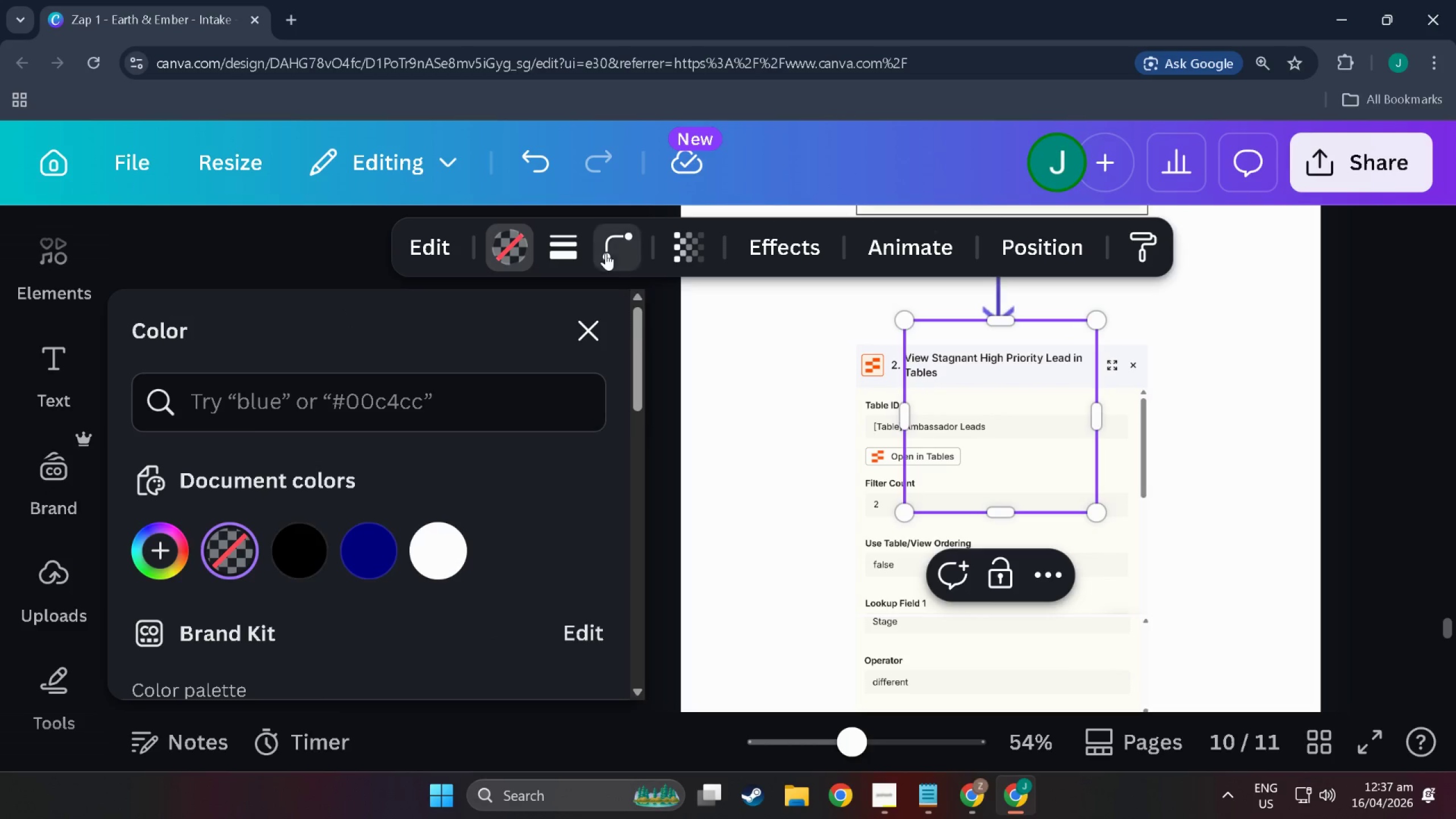 
double_click([547, 241])
 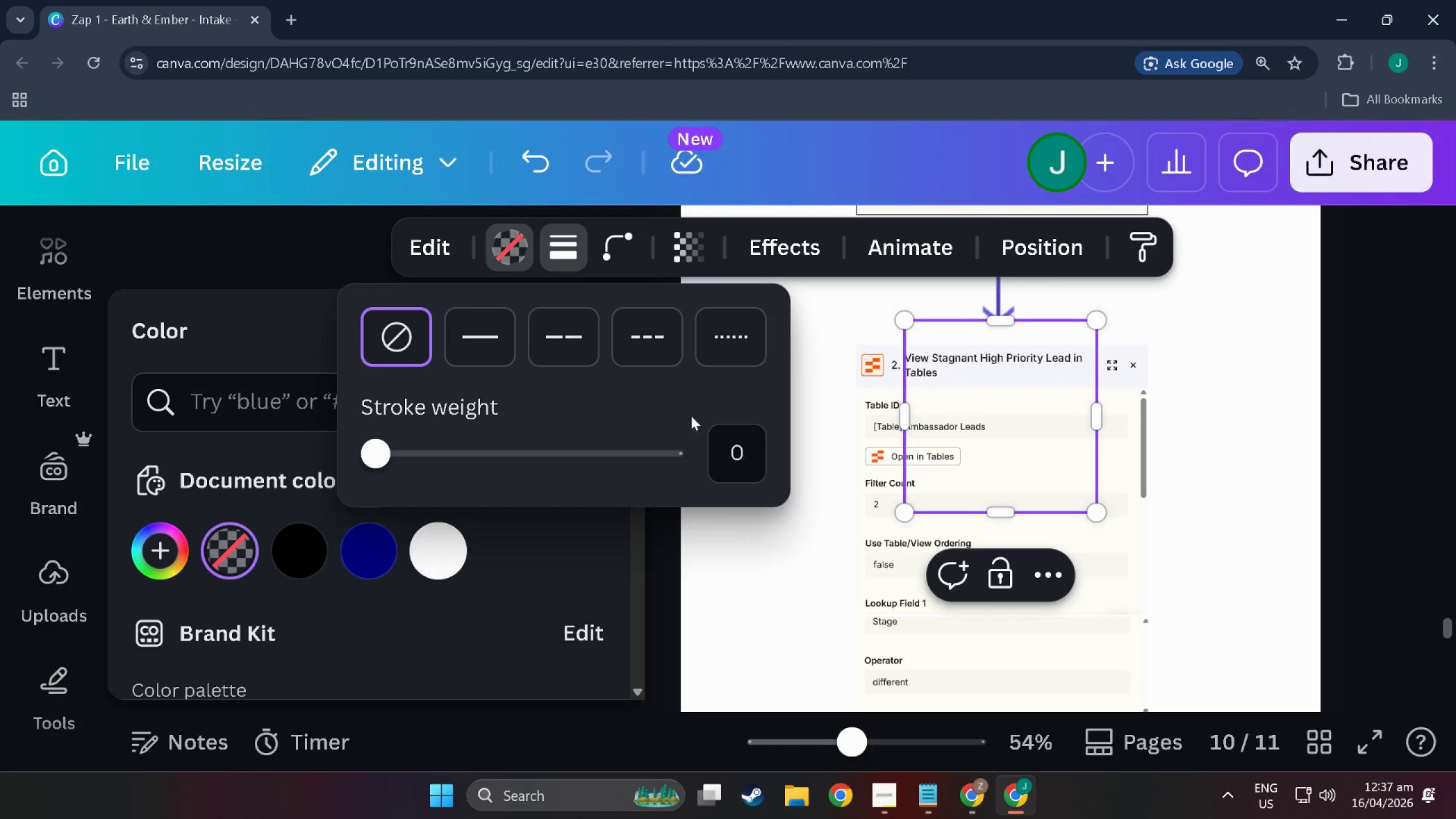 
left_click([731, 445])
 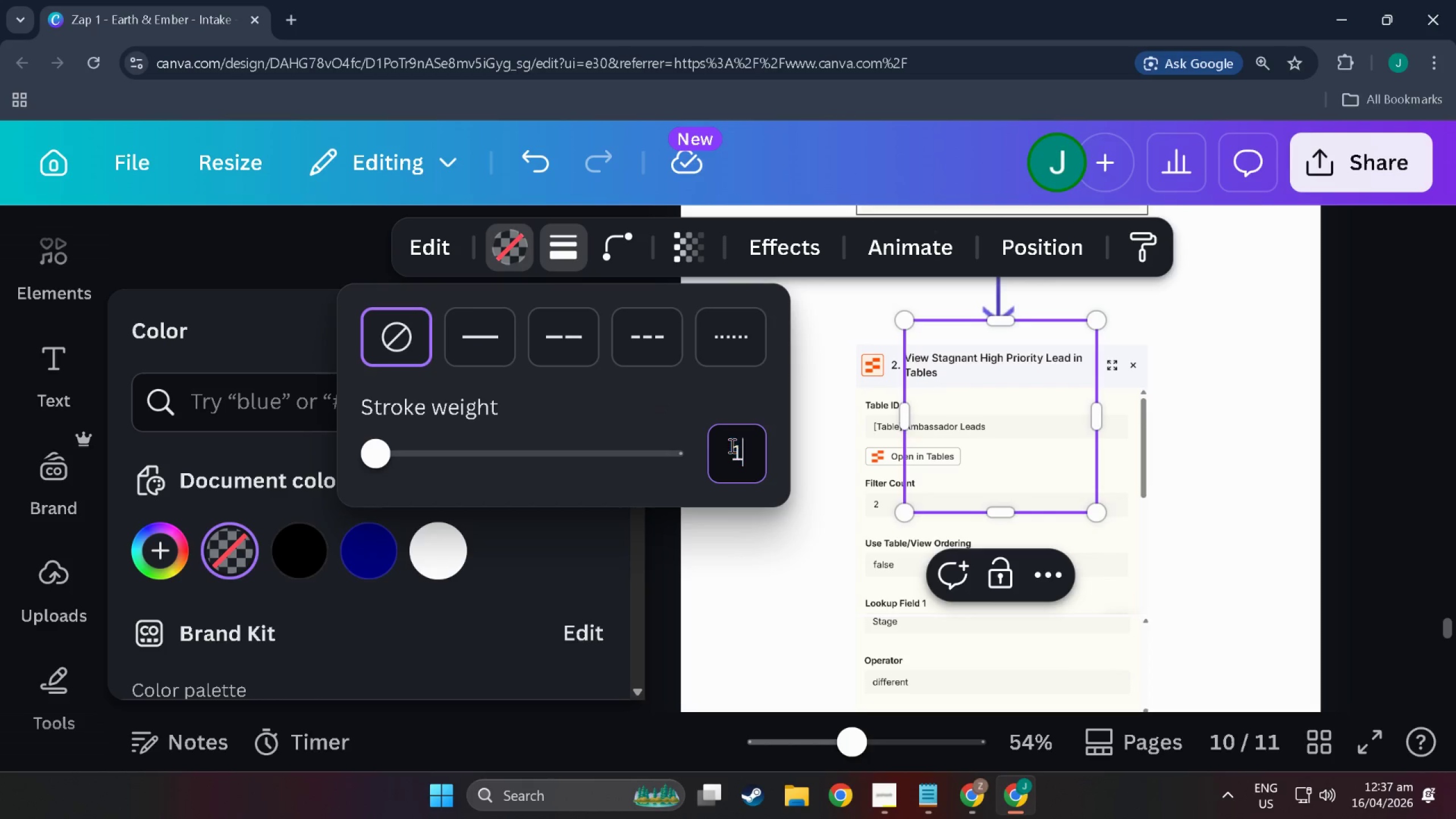 
key(1)
 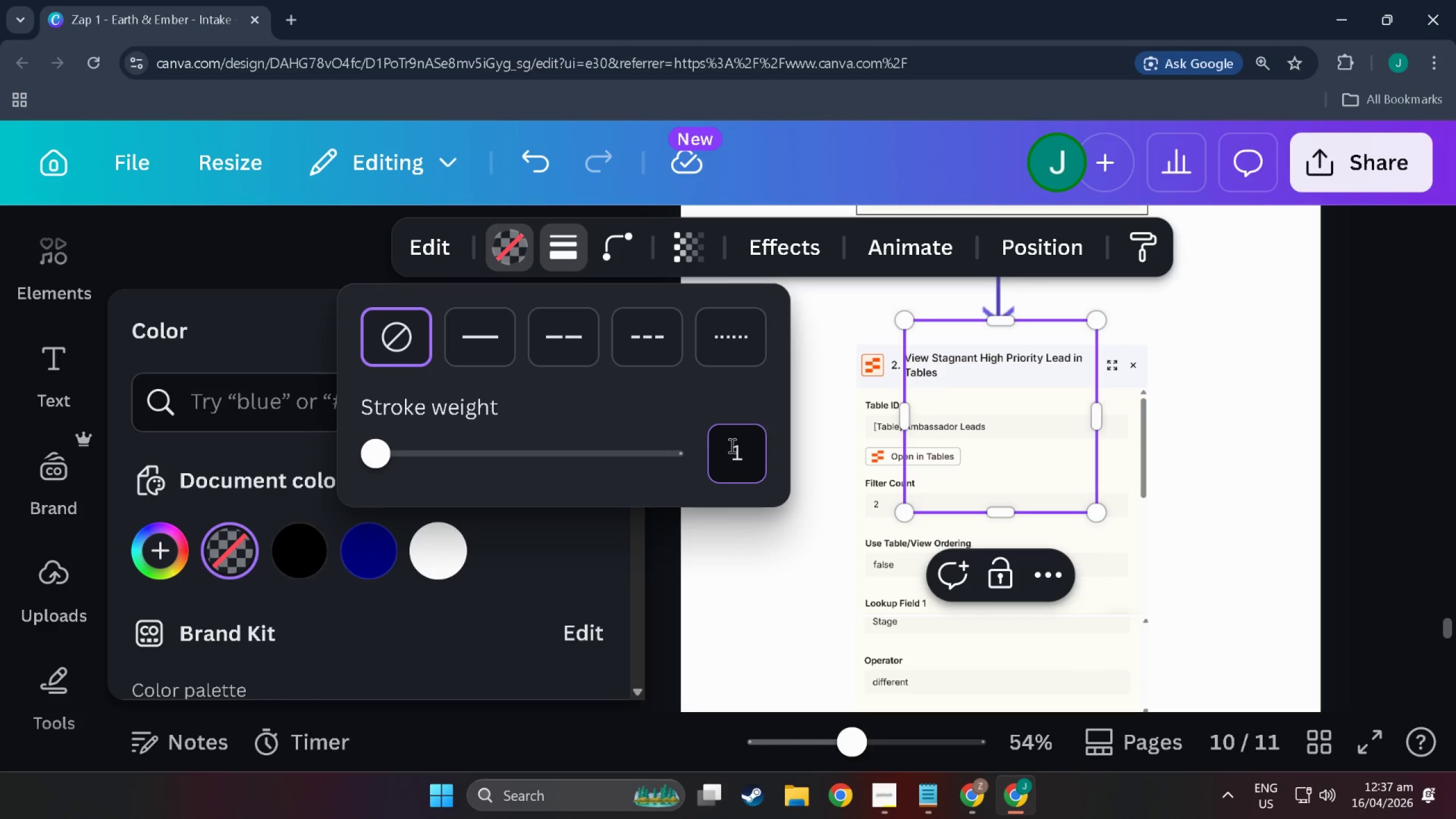 
key(NumpadEnter)
 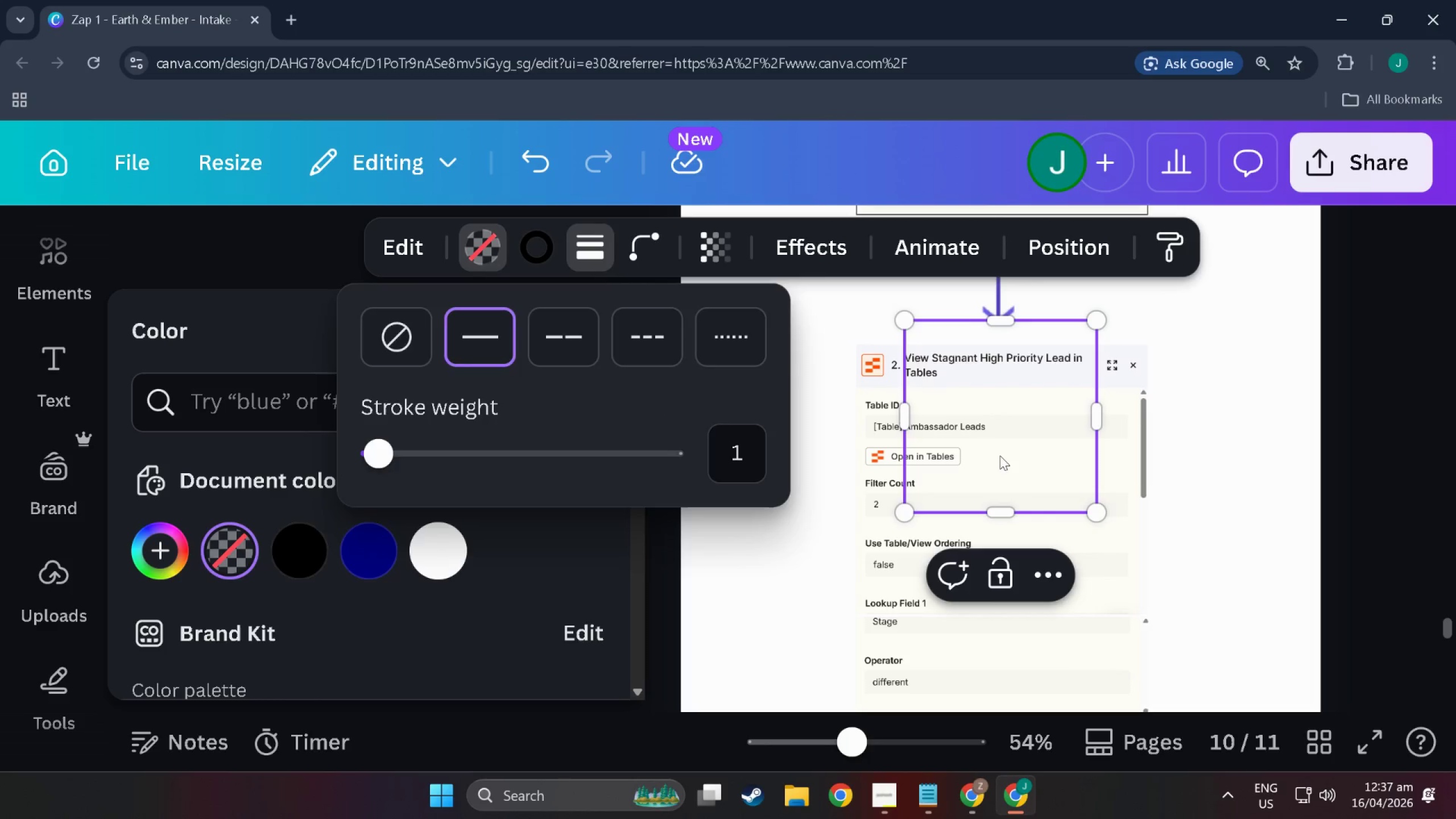 
left_click_drag(start_coordinate=[1000, 456], to_coordinate=[952, 483])
 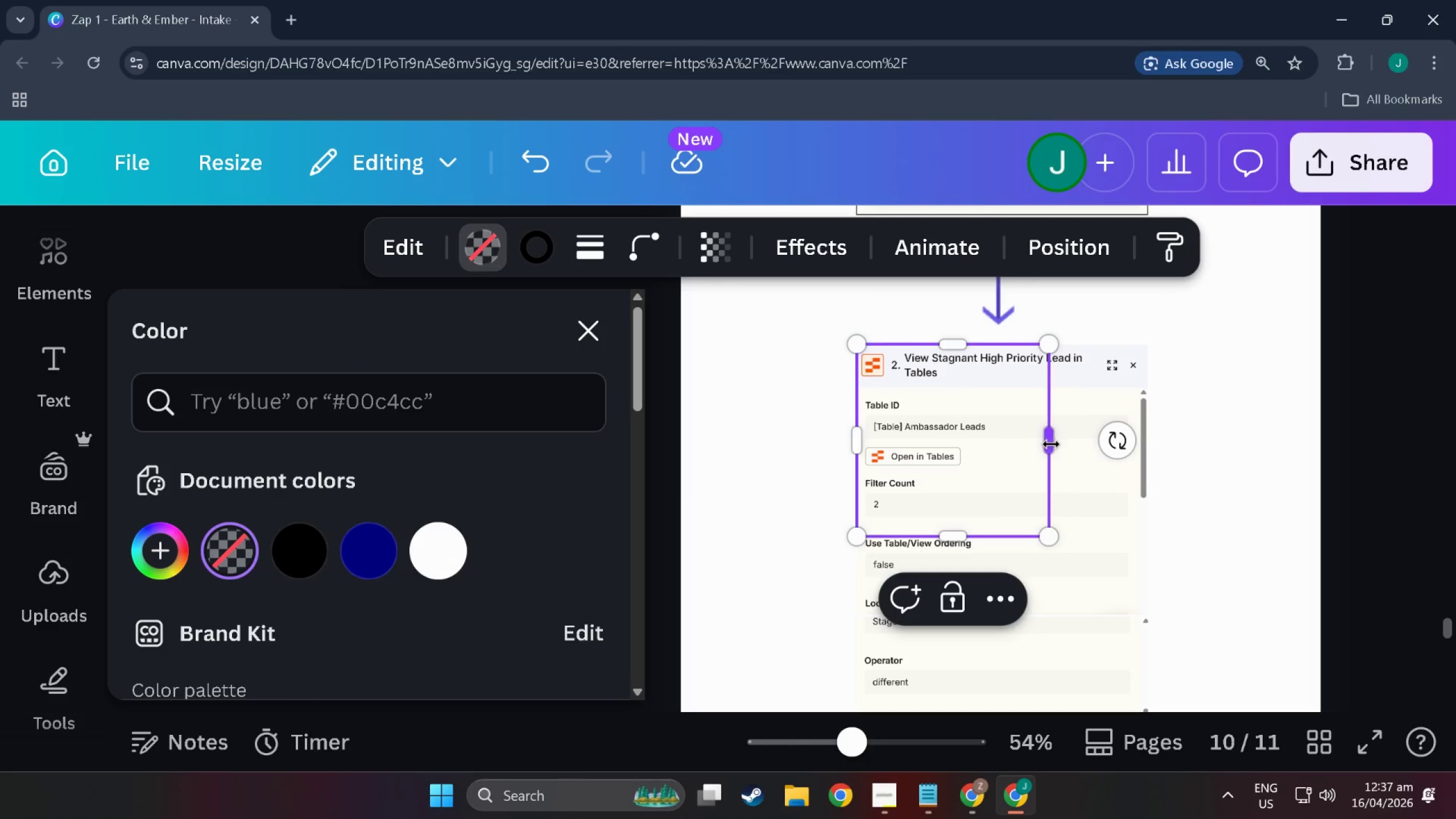 
left_click_drag(start_coordinate=[1051, 444], to_coordinate=[1149, 437])
 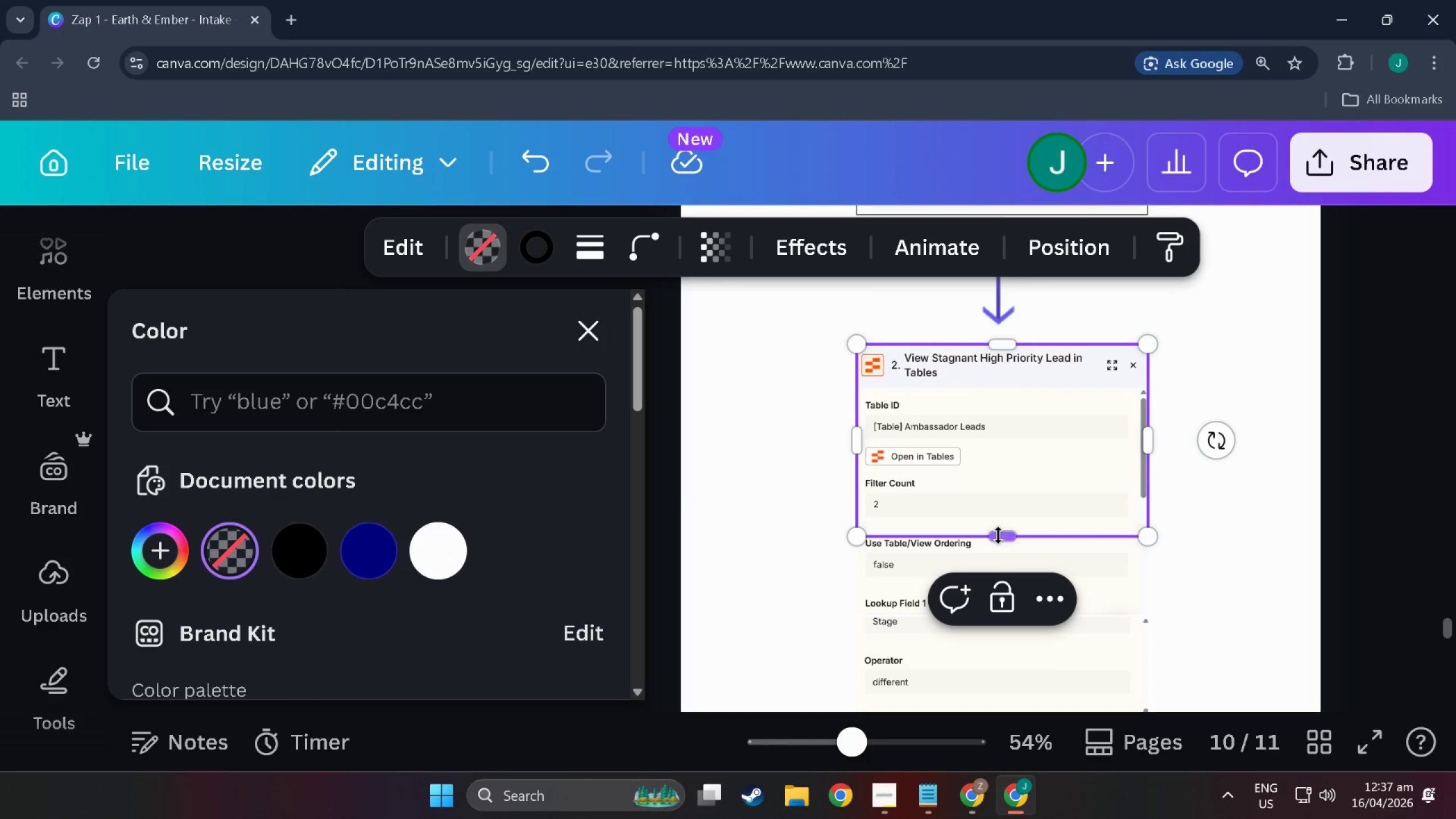 
left_click_drag(start_coordinate=[998, 535], to_coordinate=[1019, 481])
 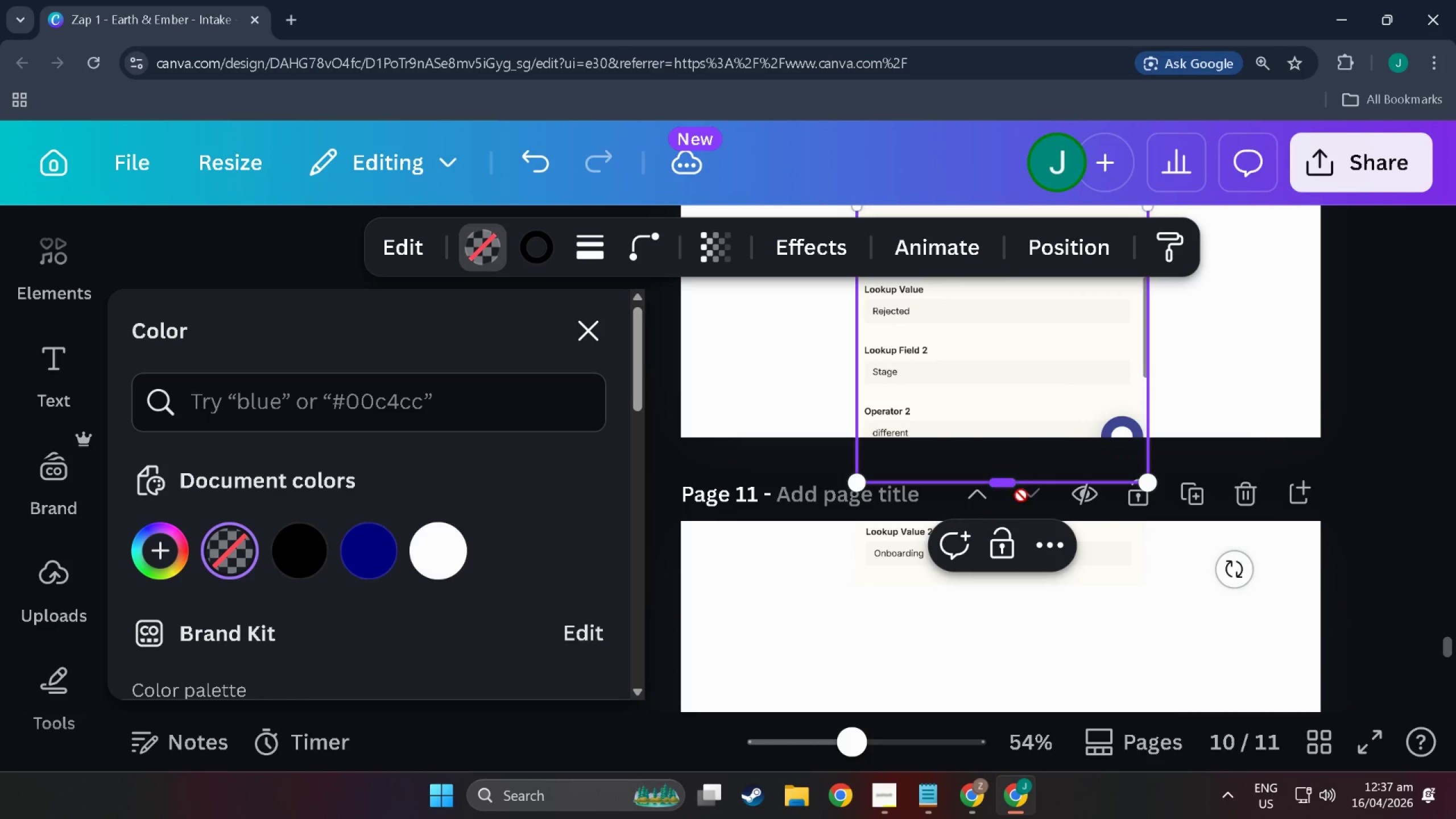 
scroll: coordinate [998, 585], scroll_direction: down, amount: 13.0
 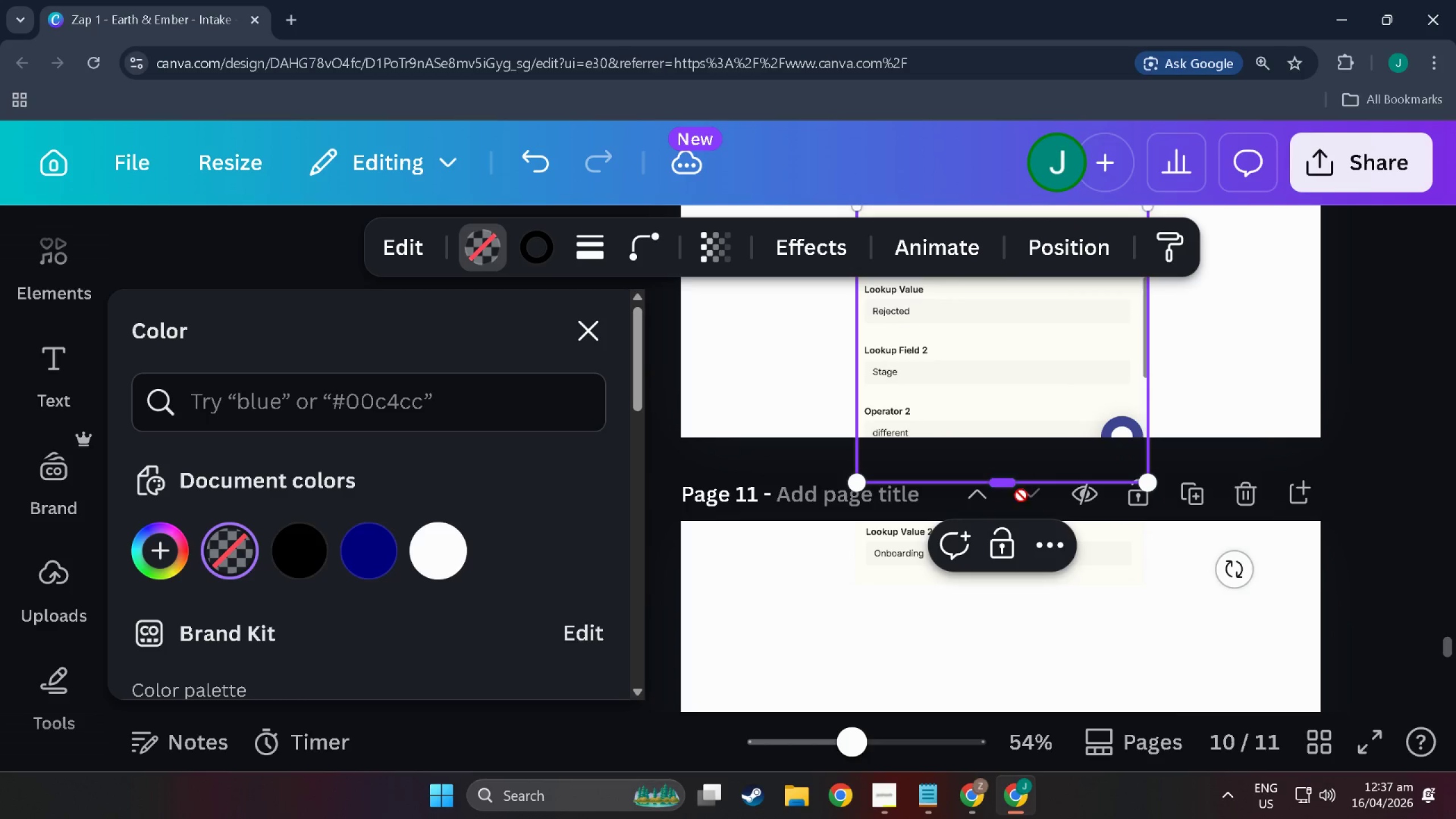 
left_click([868, 542])
 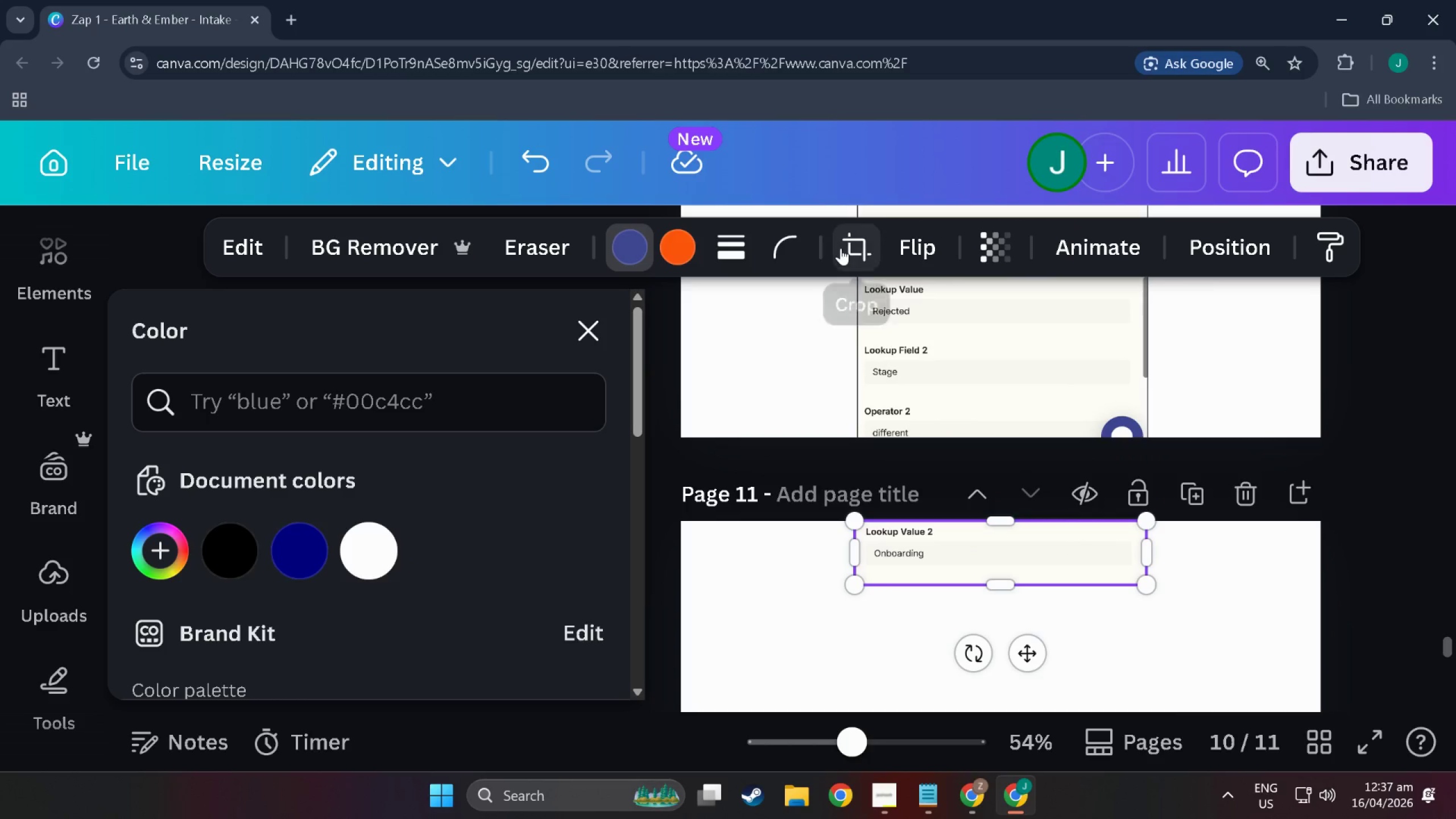 
left_click([727, 249])
 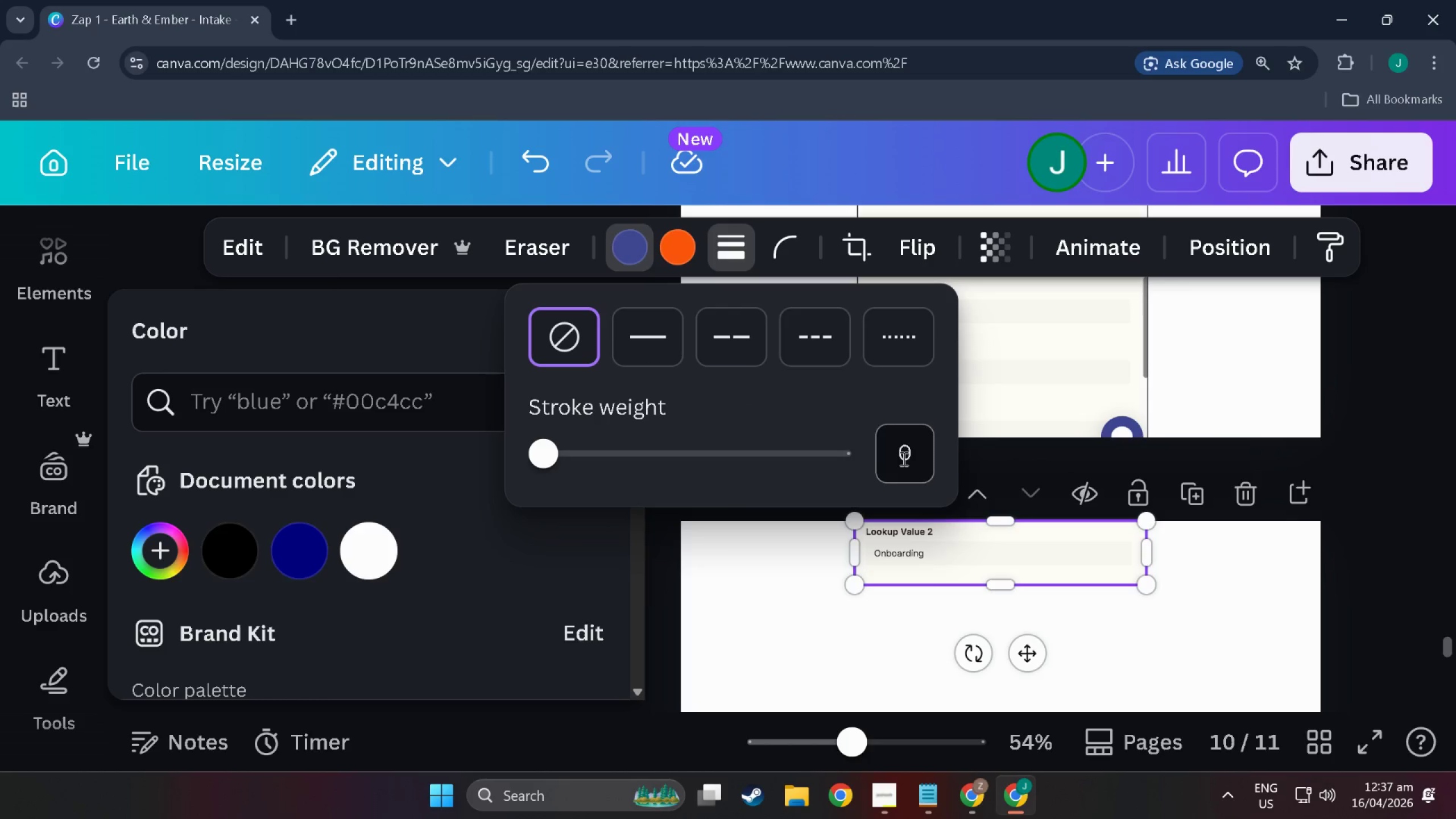 
left_click([643, 353])
 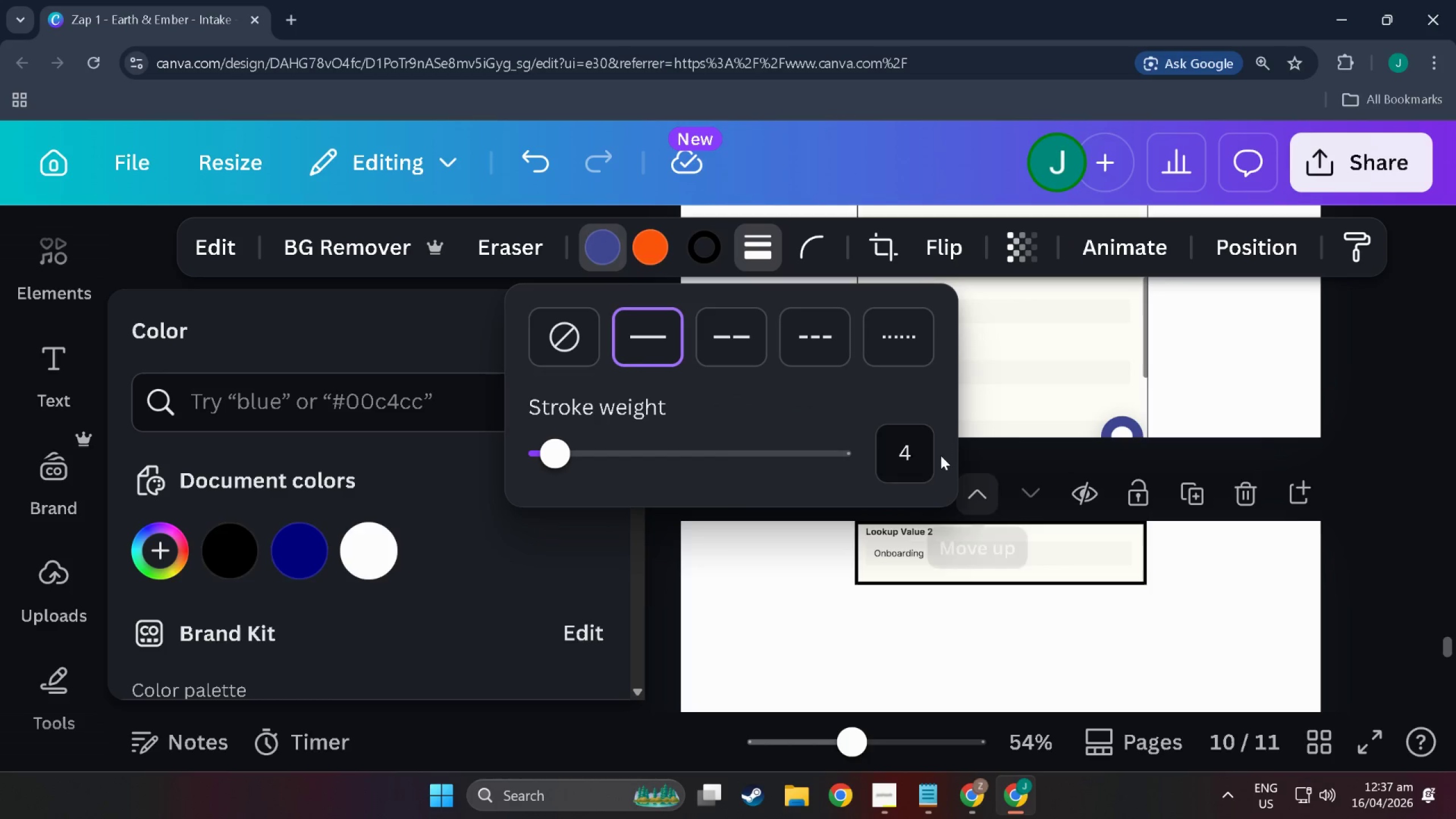 
left_click([913, 448])
 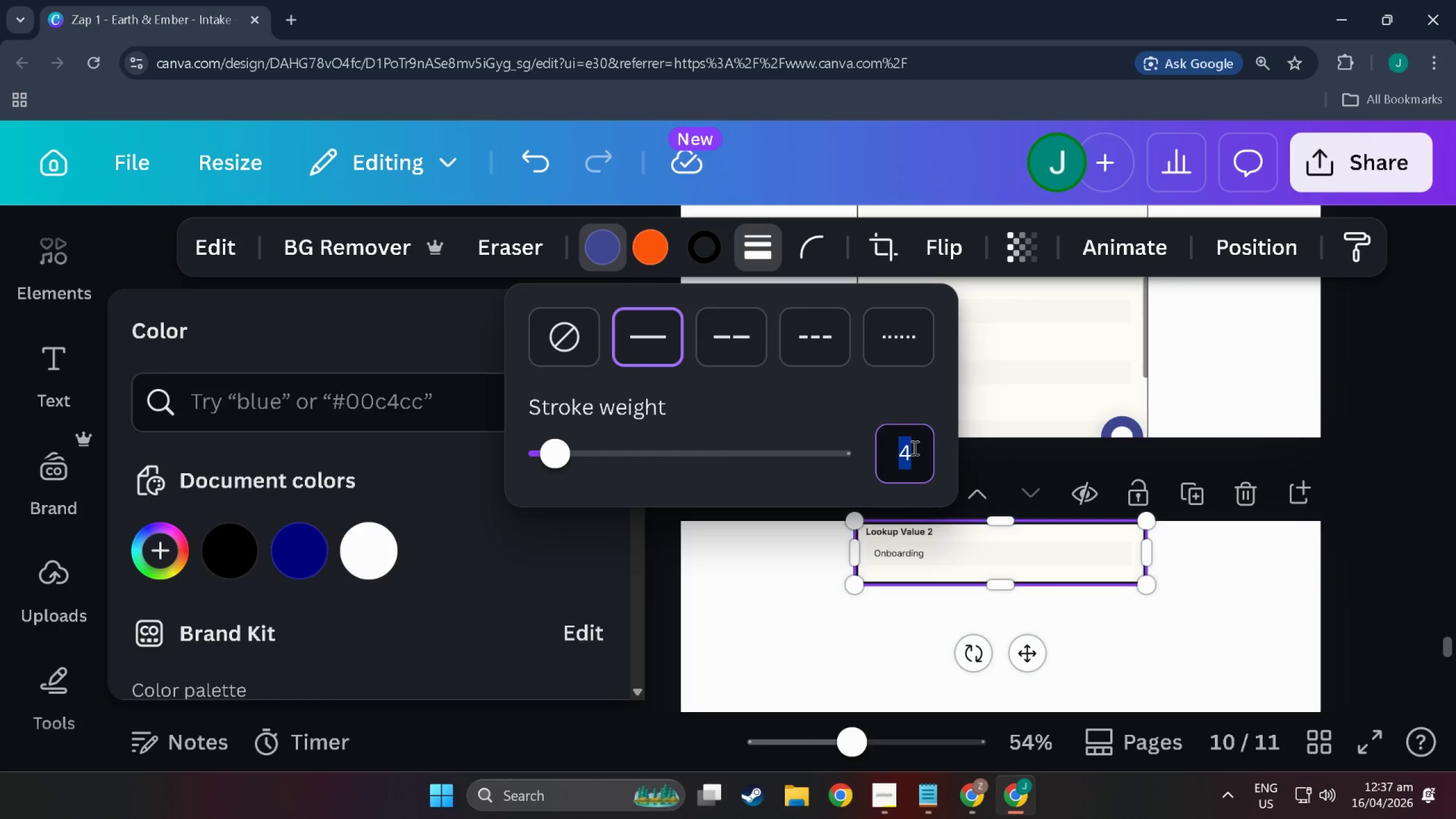 
key(1)
 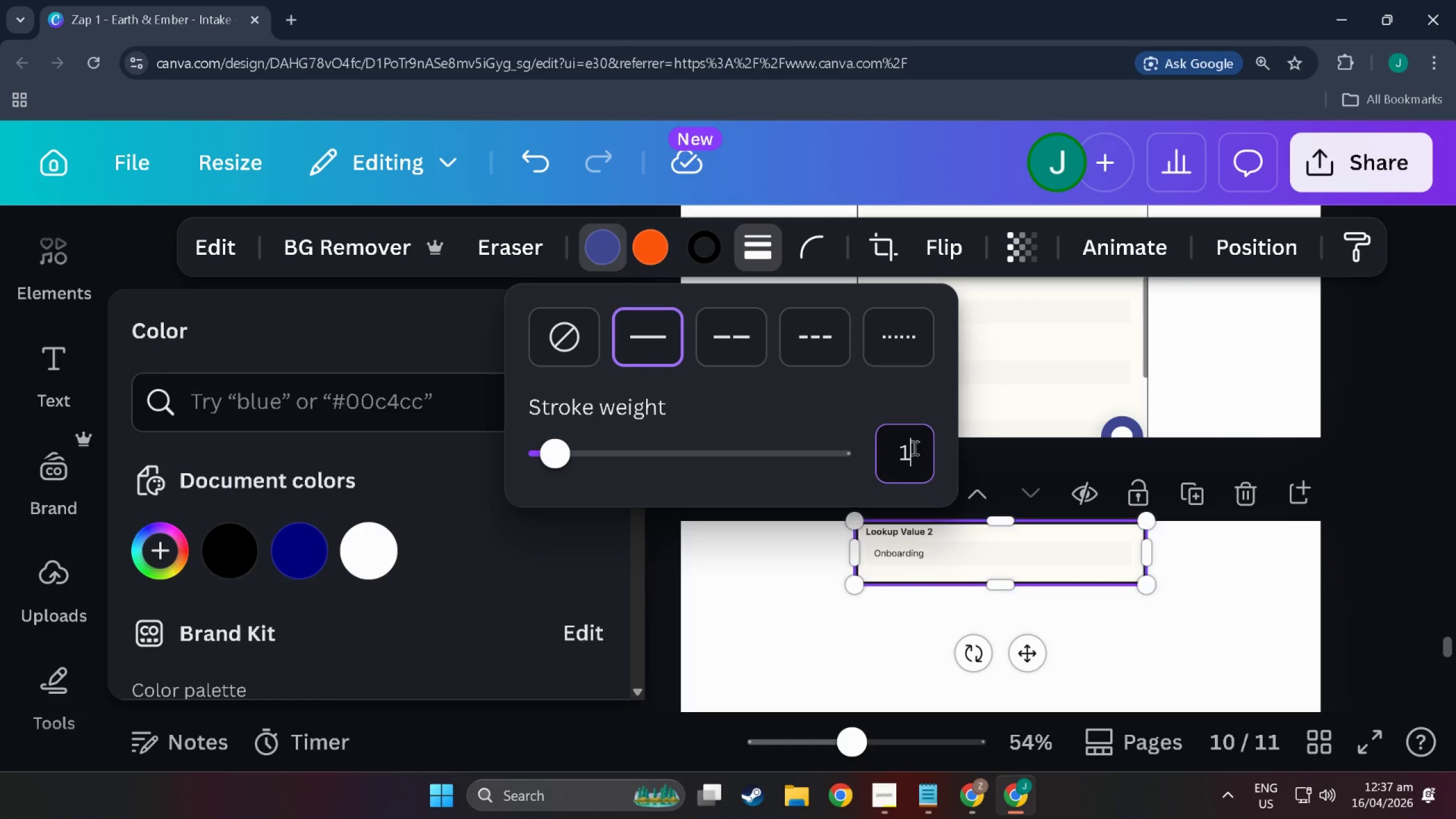 
key(NumpadEnter)
 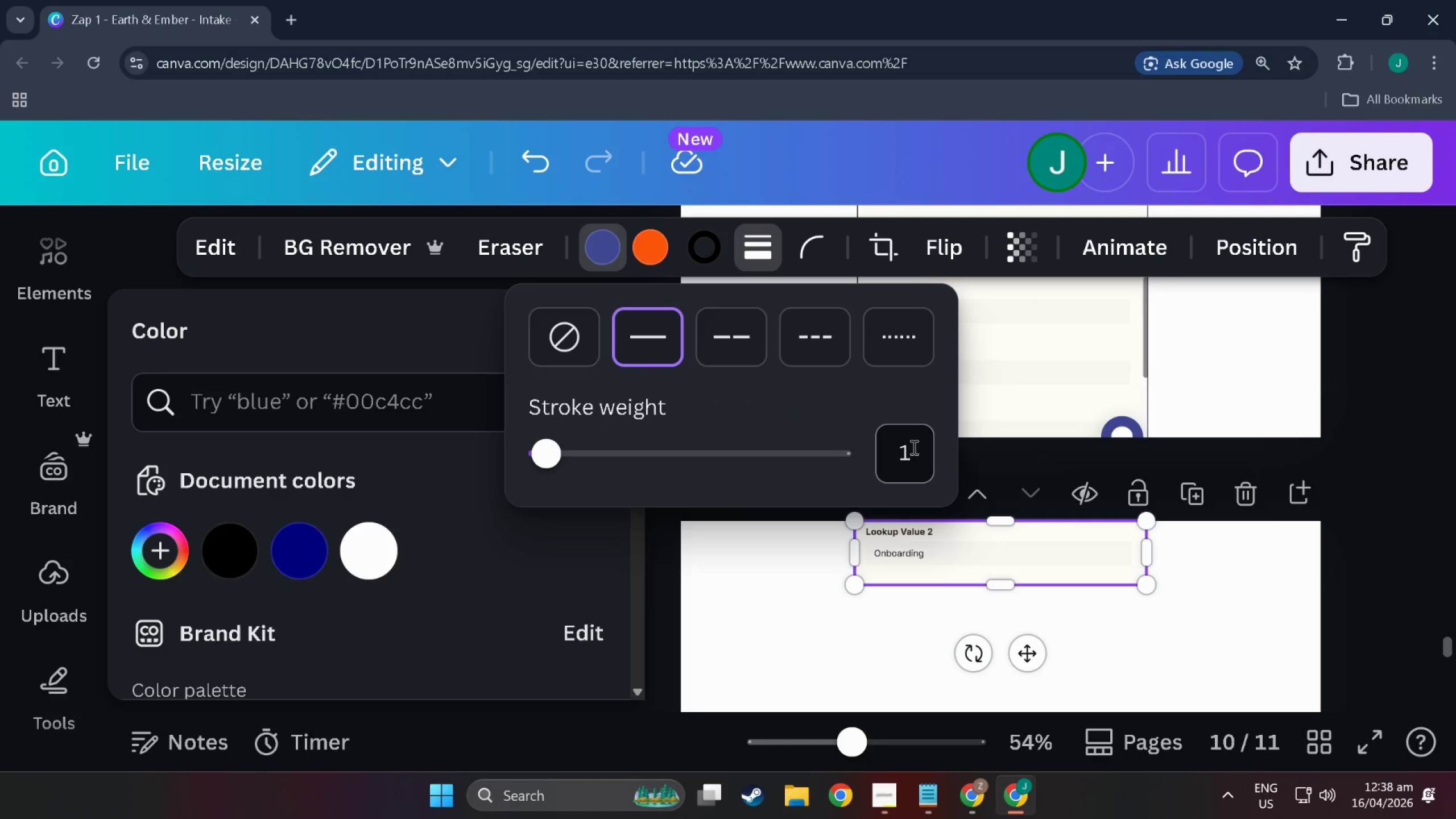 
wait(10.86)
 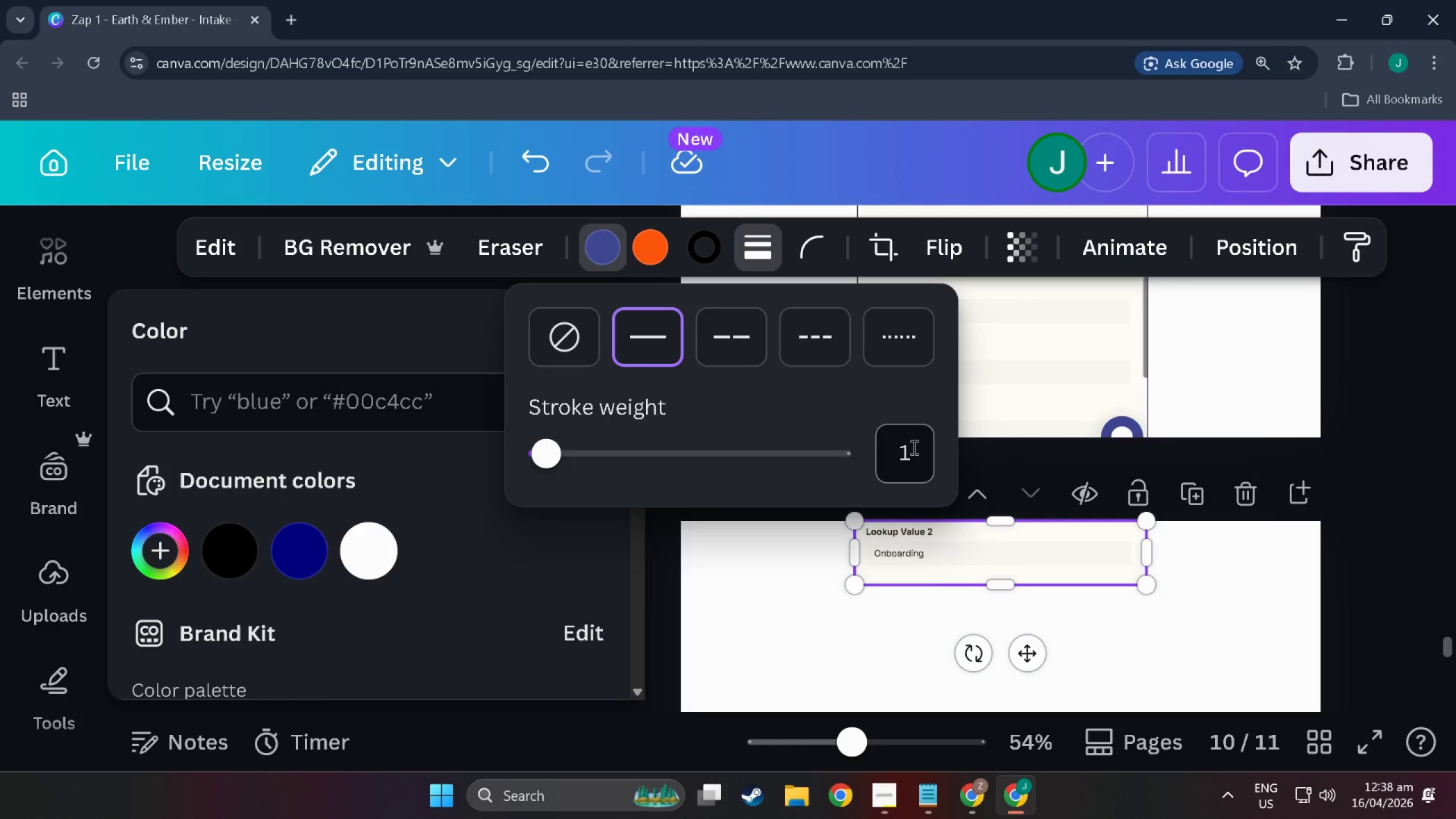 
left_click([1192, 537])
 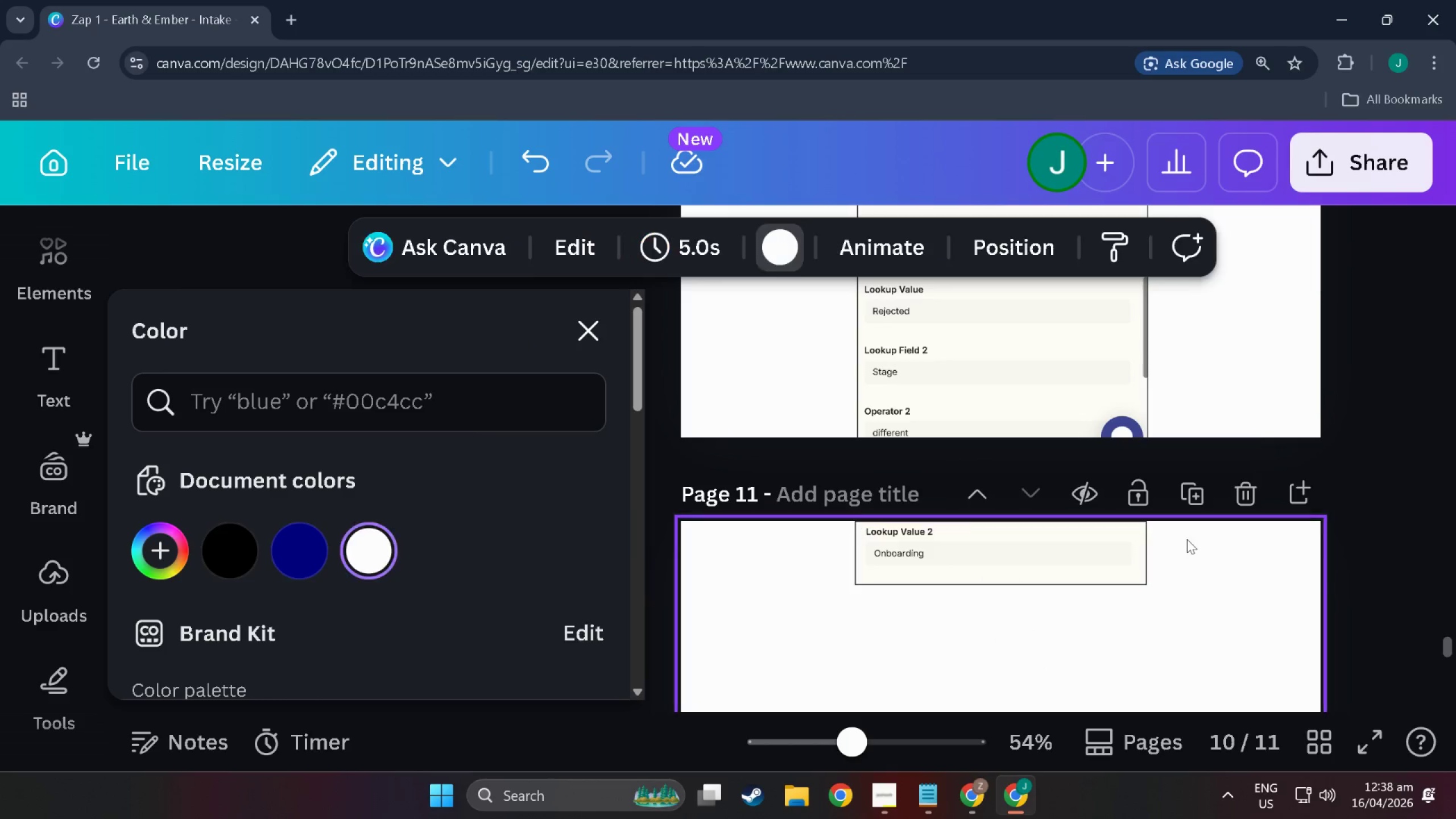 
left_click([990, 572])
 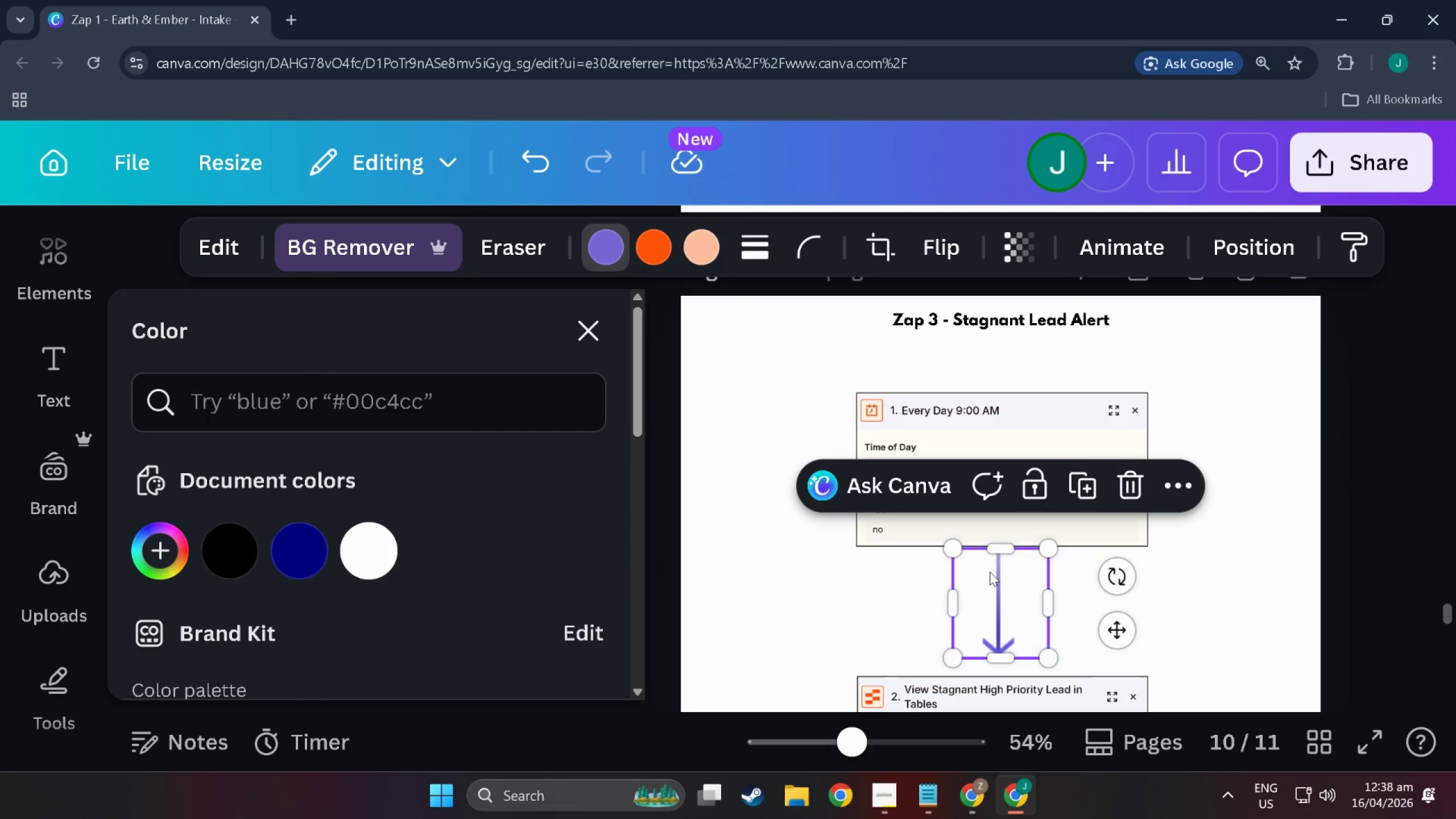 
scroll: coordinate [999, 585], scroll_direction: up, amount: 23.0
 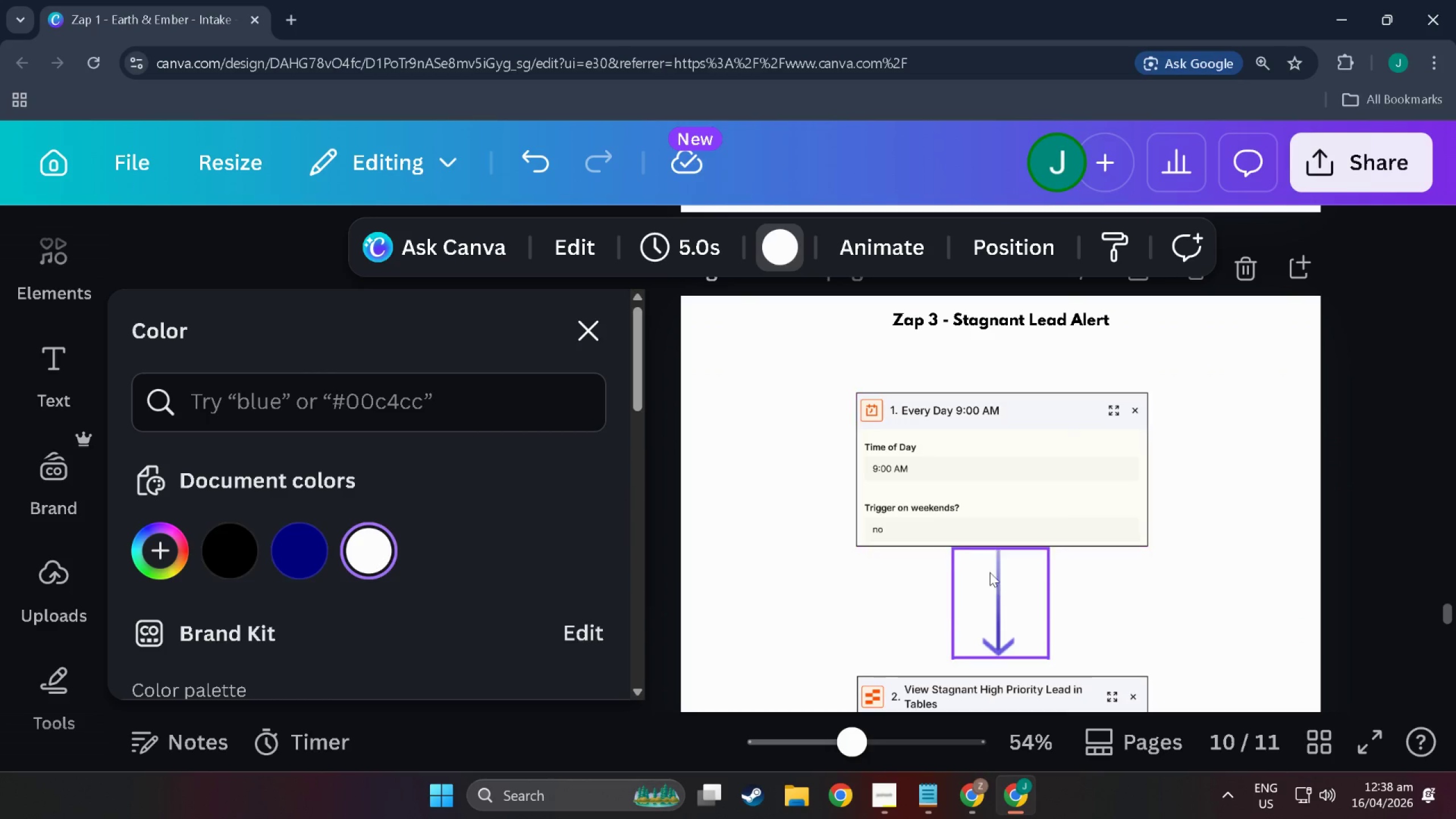 
key(Control+C)
 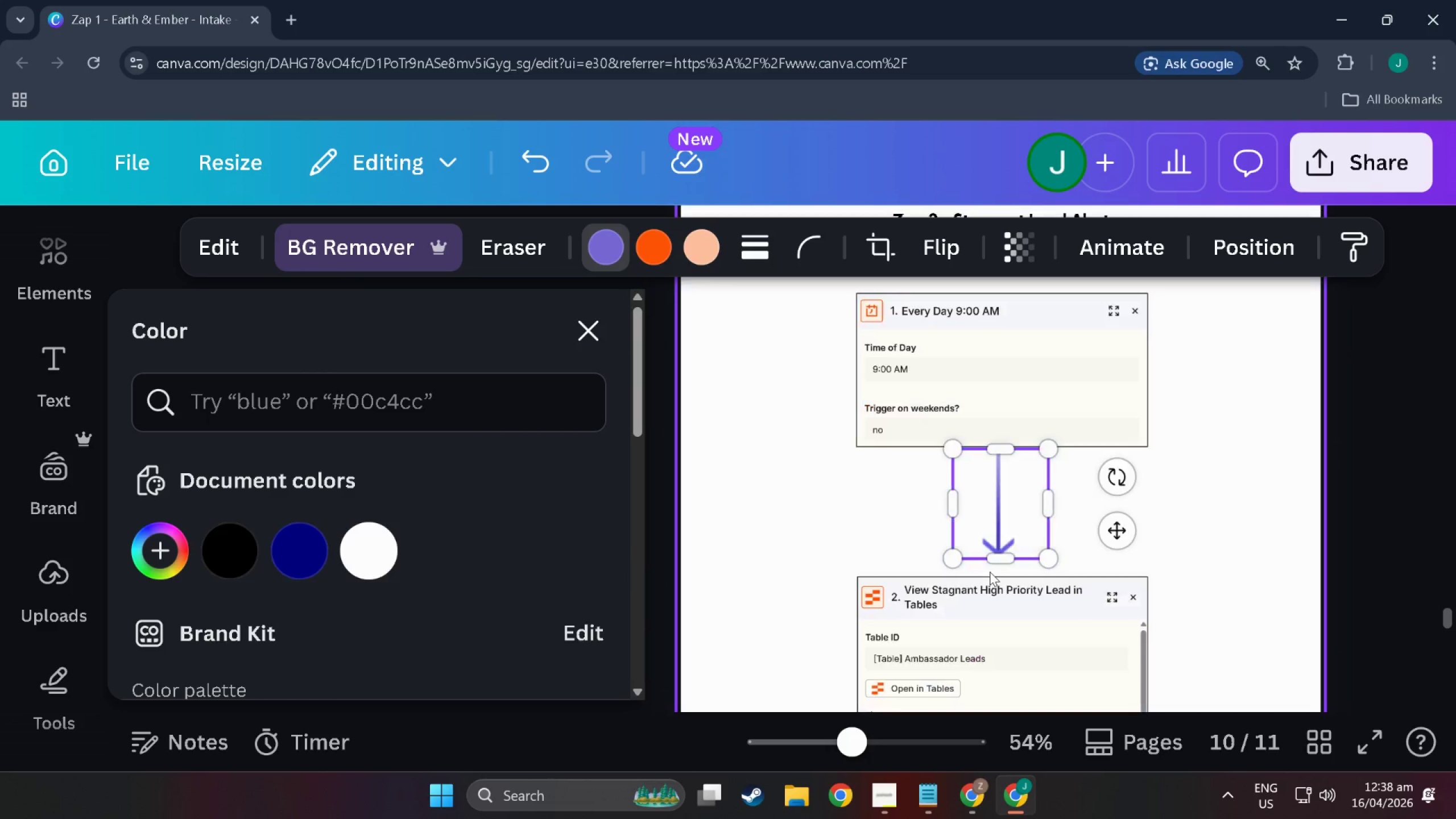 
scroll: coordinate [990, 578], scroll_direction: down, amount: 19.0
 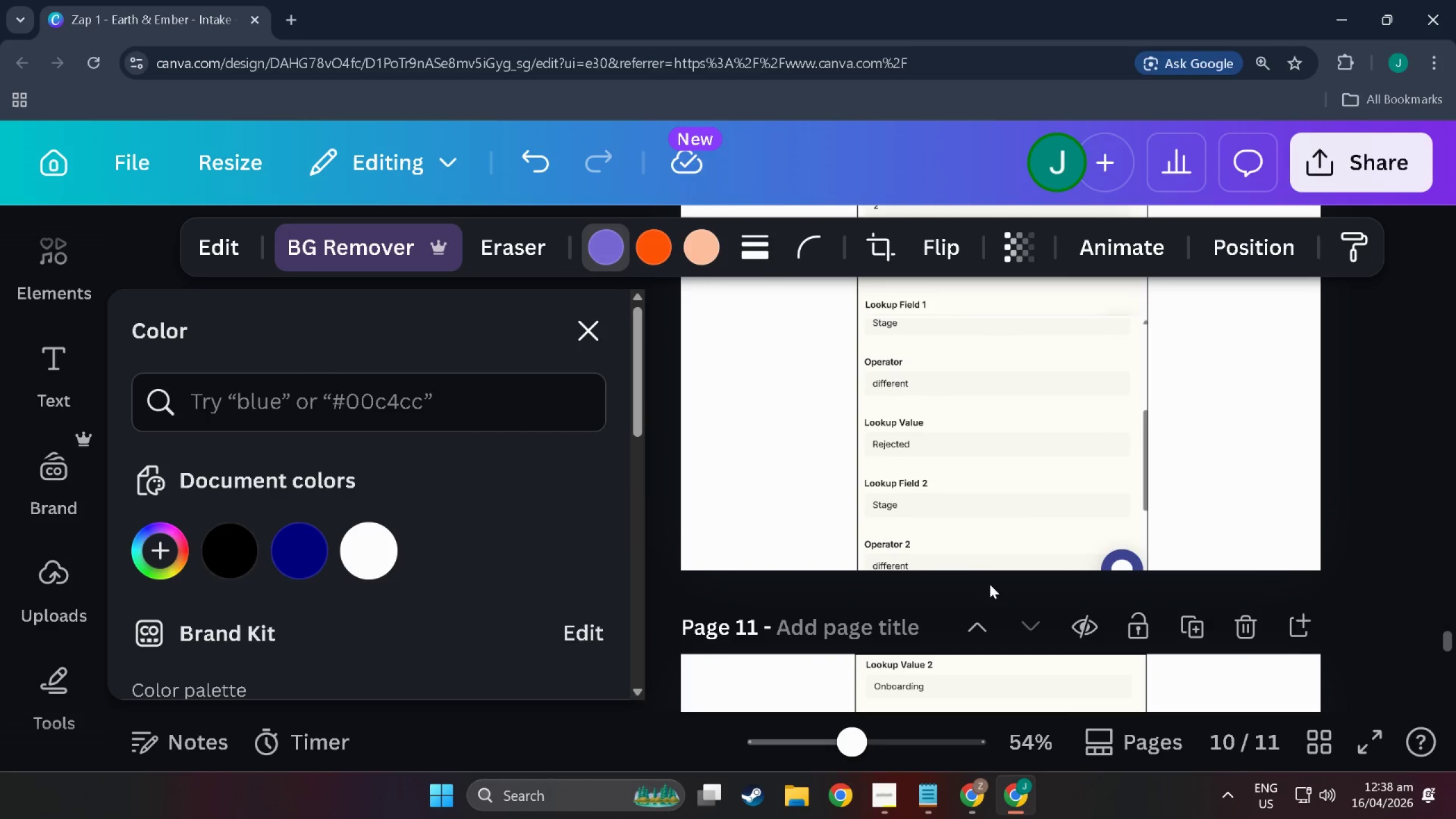 
wait(11.77)
 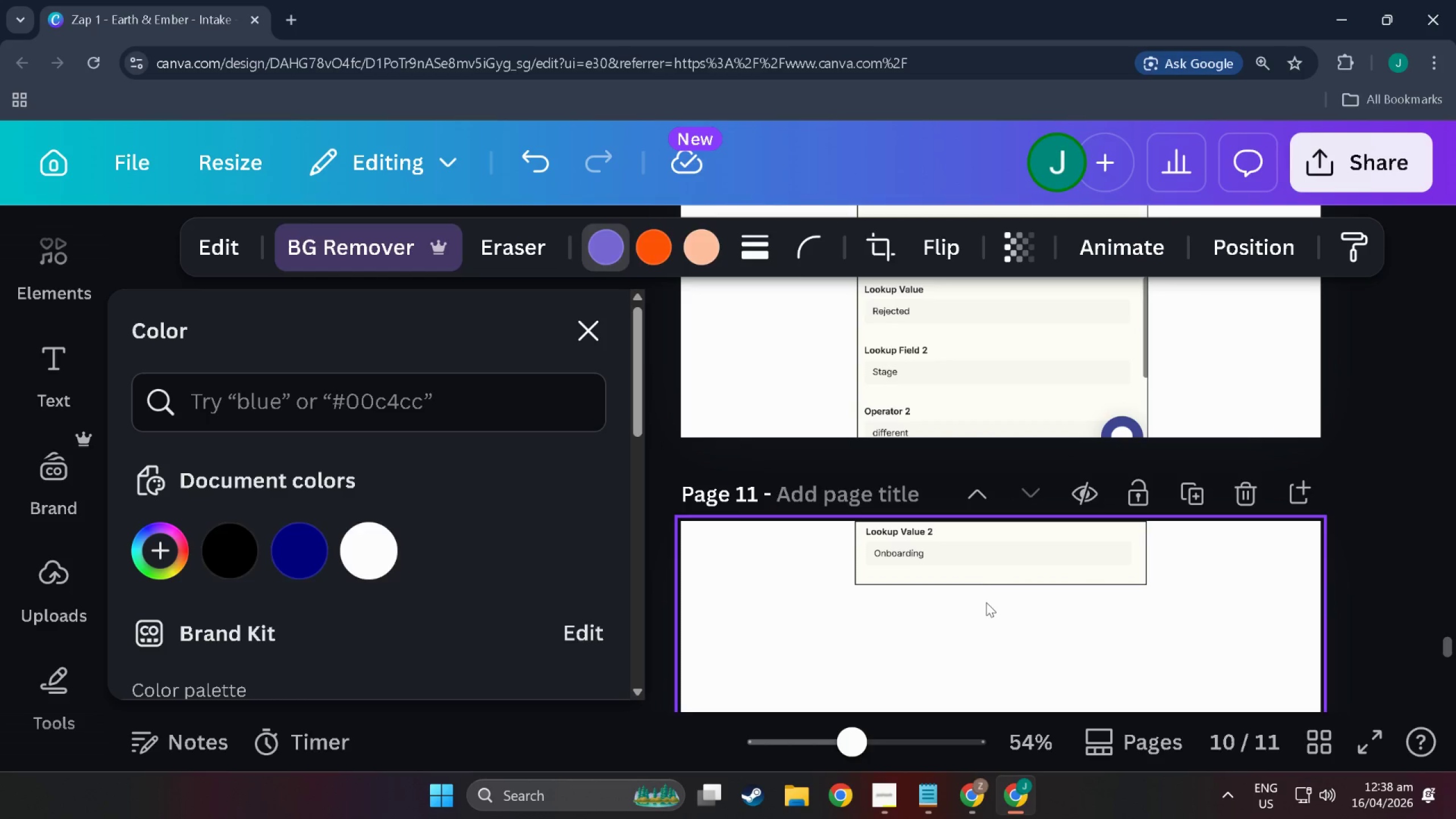 
left_click([986, 602])
 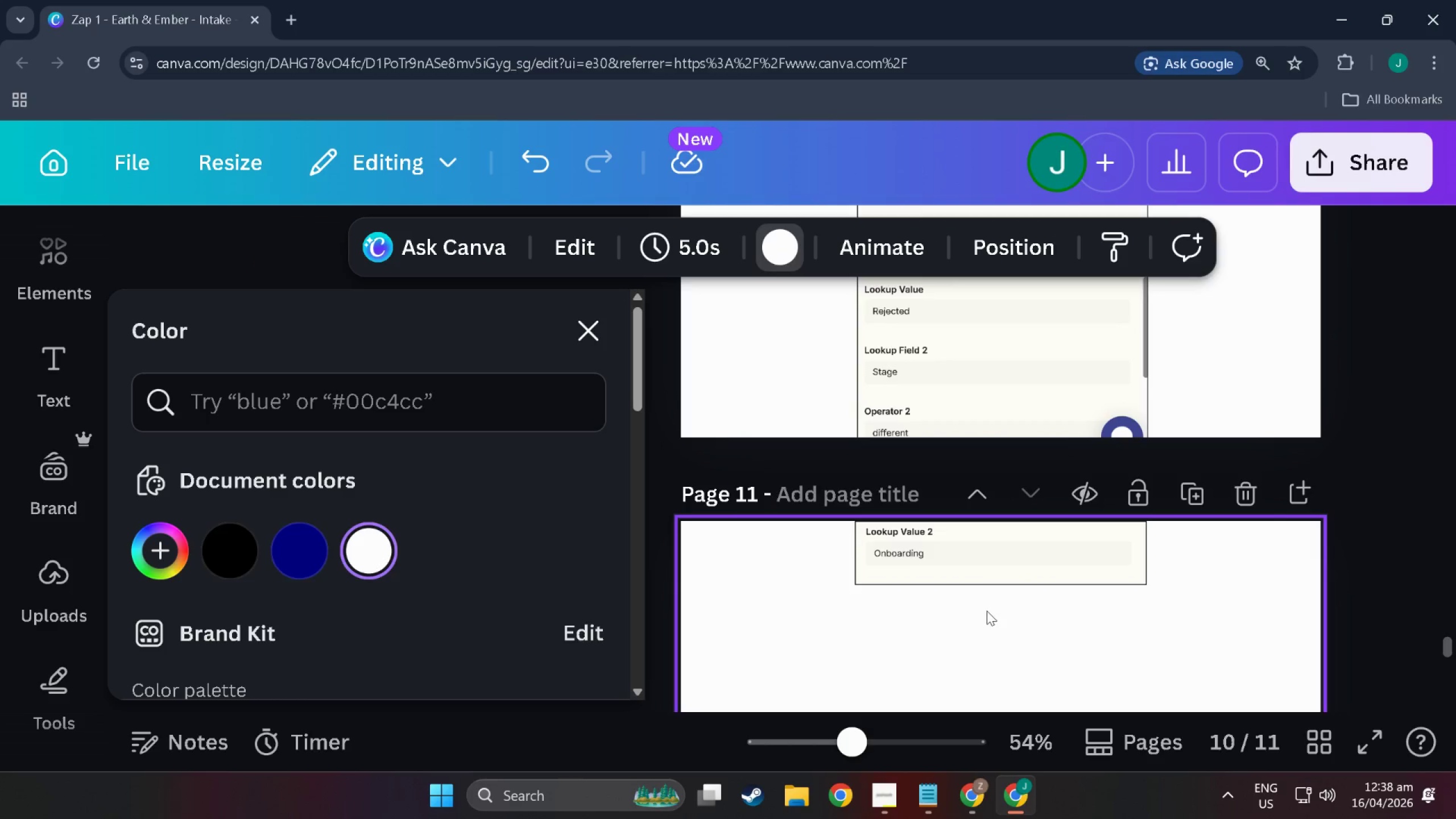 
scroll: coordinate [1006, 572], scroll_direction: down, amount: 4.0
 